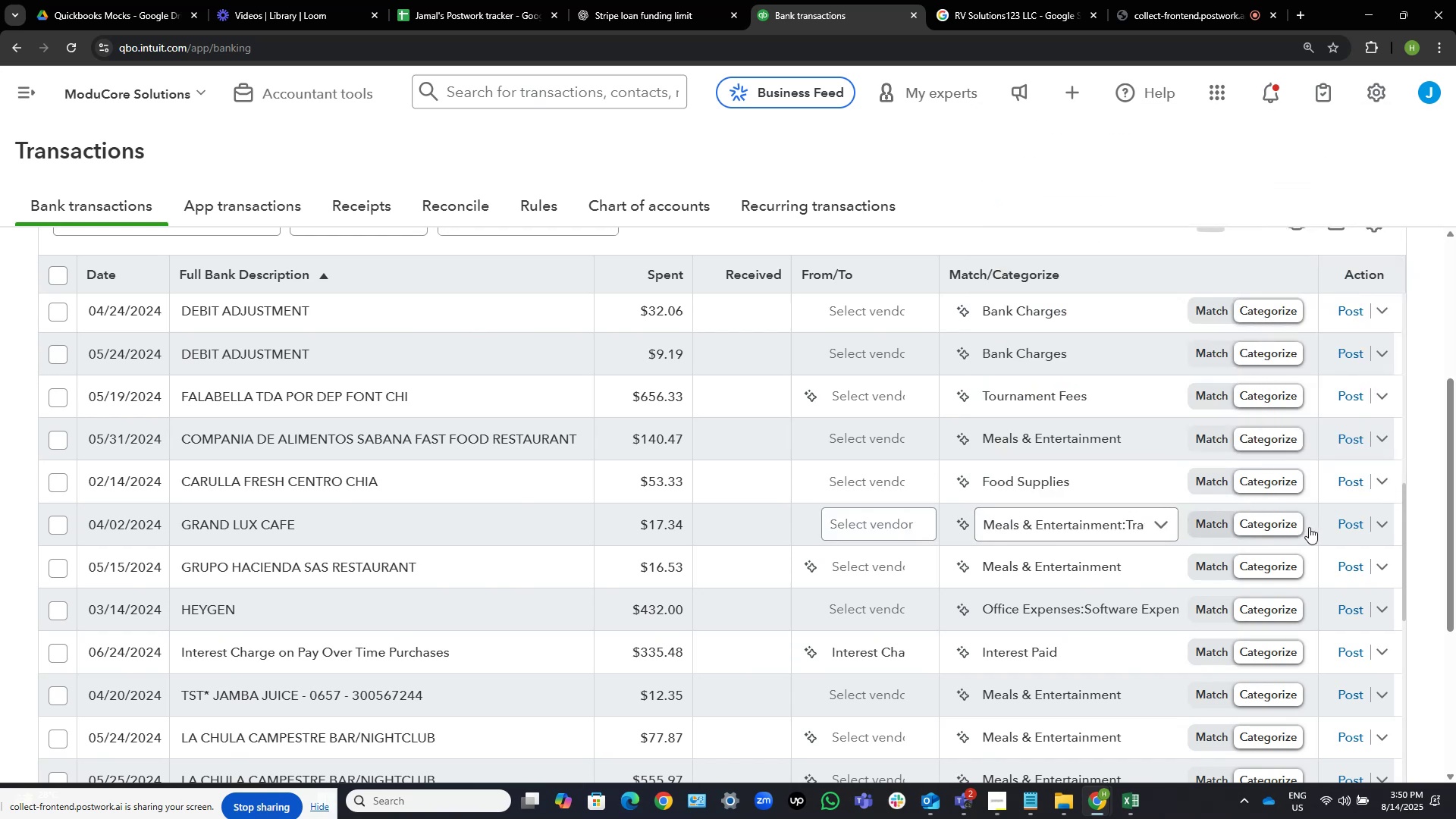 
left_click([1349, 524])
 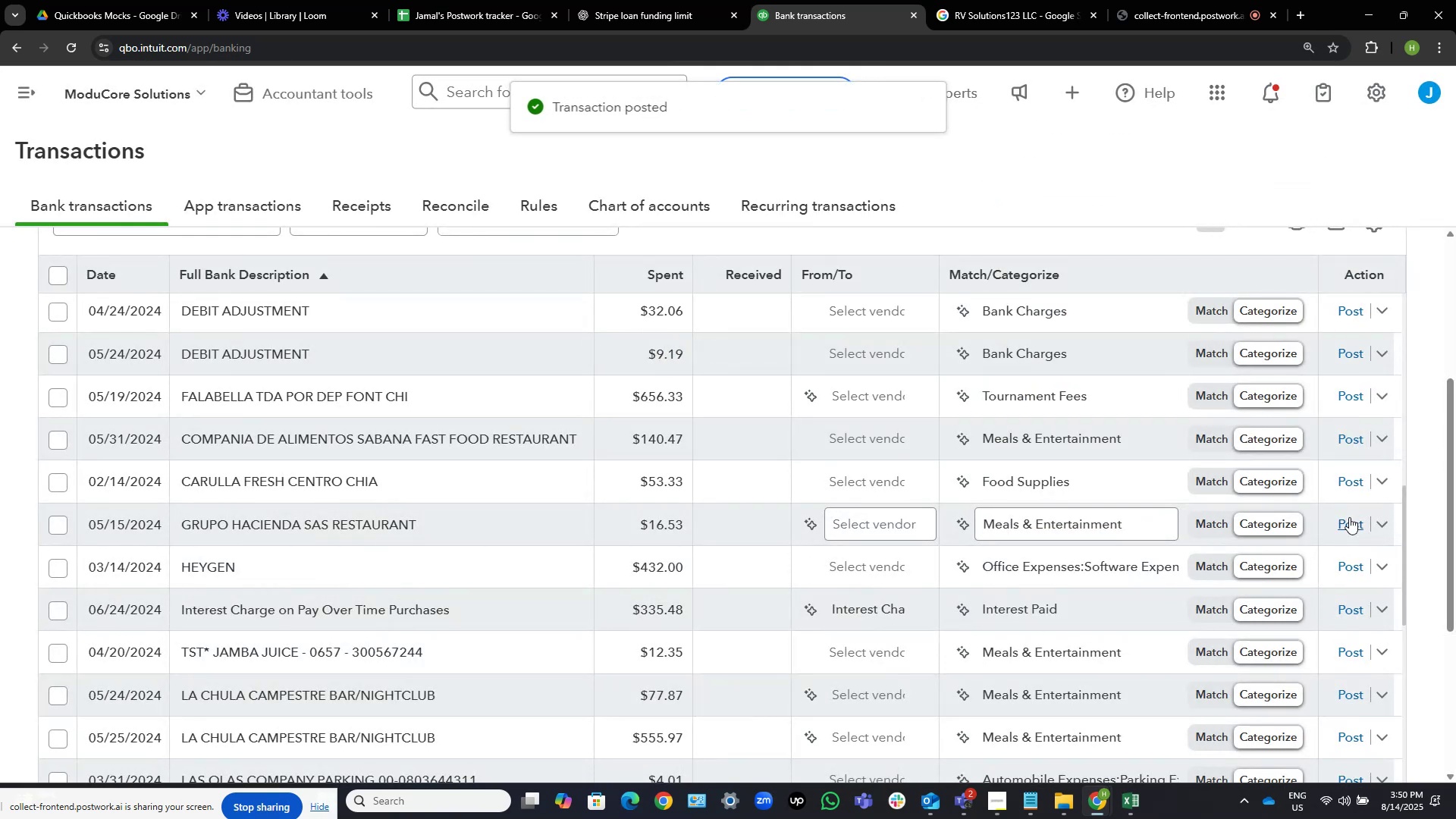 
mouse_move([1121, 645])
 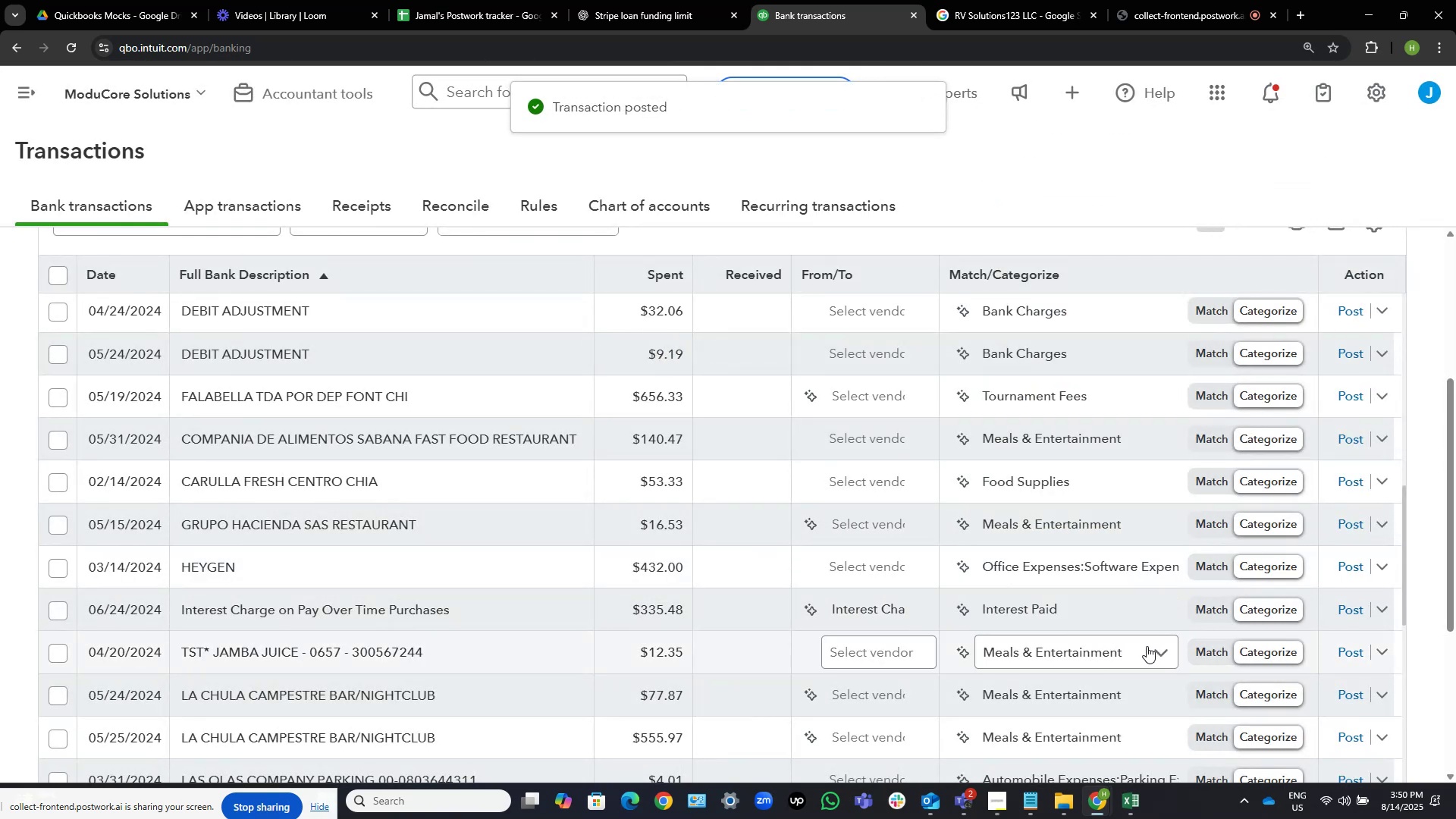 
left_click([1147, 646])
 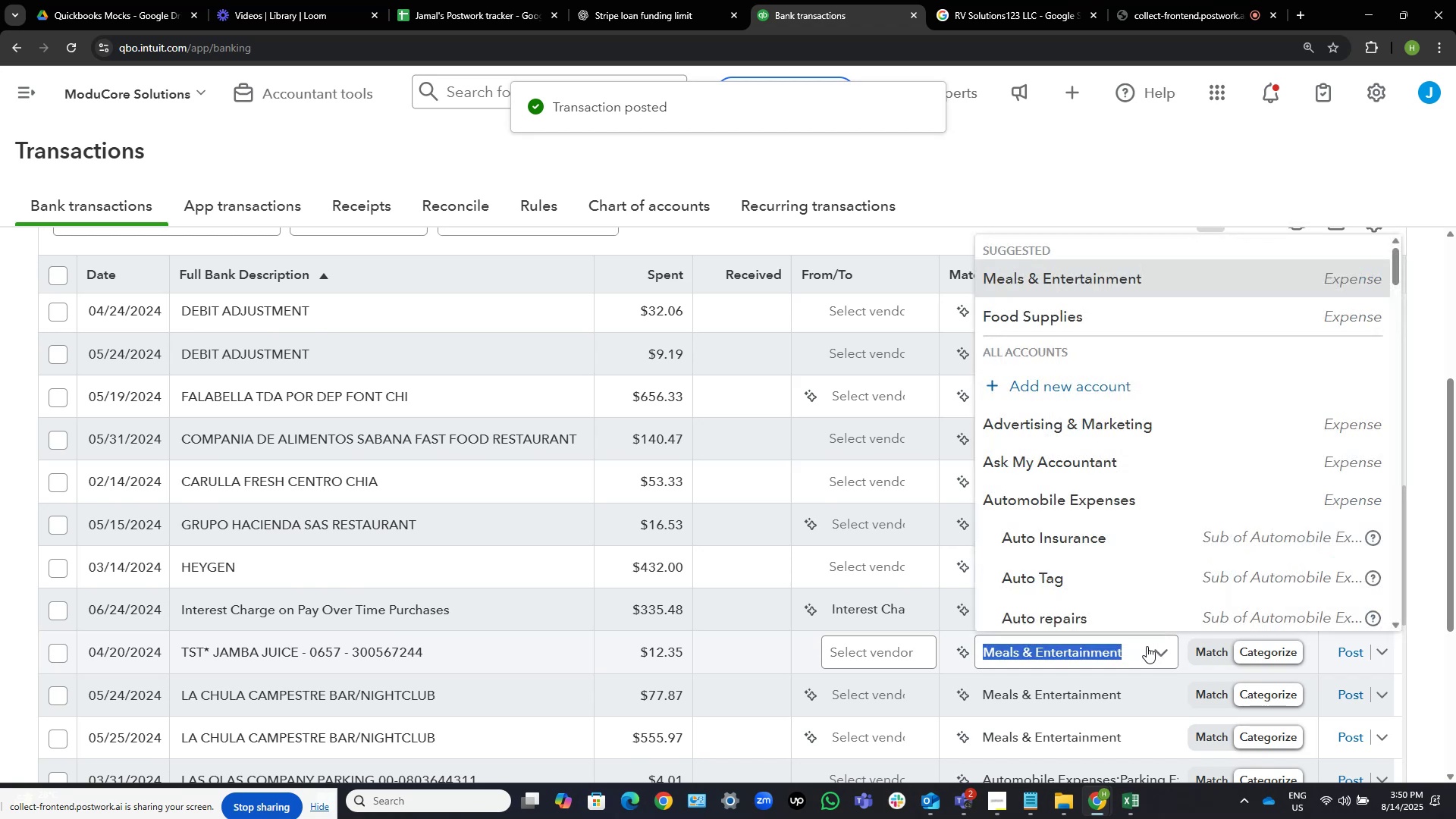 
type(trave)
 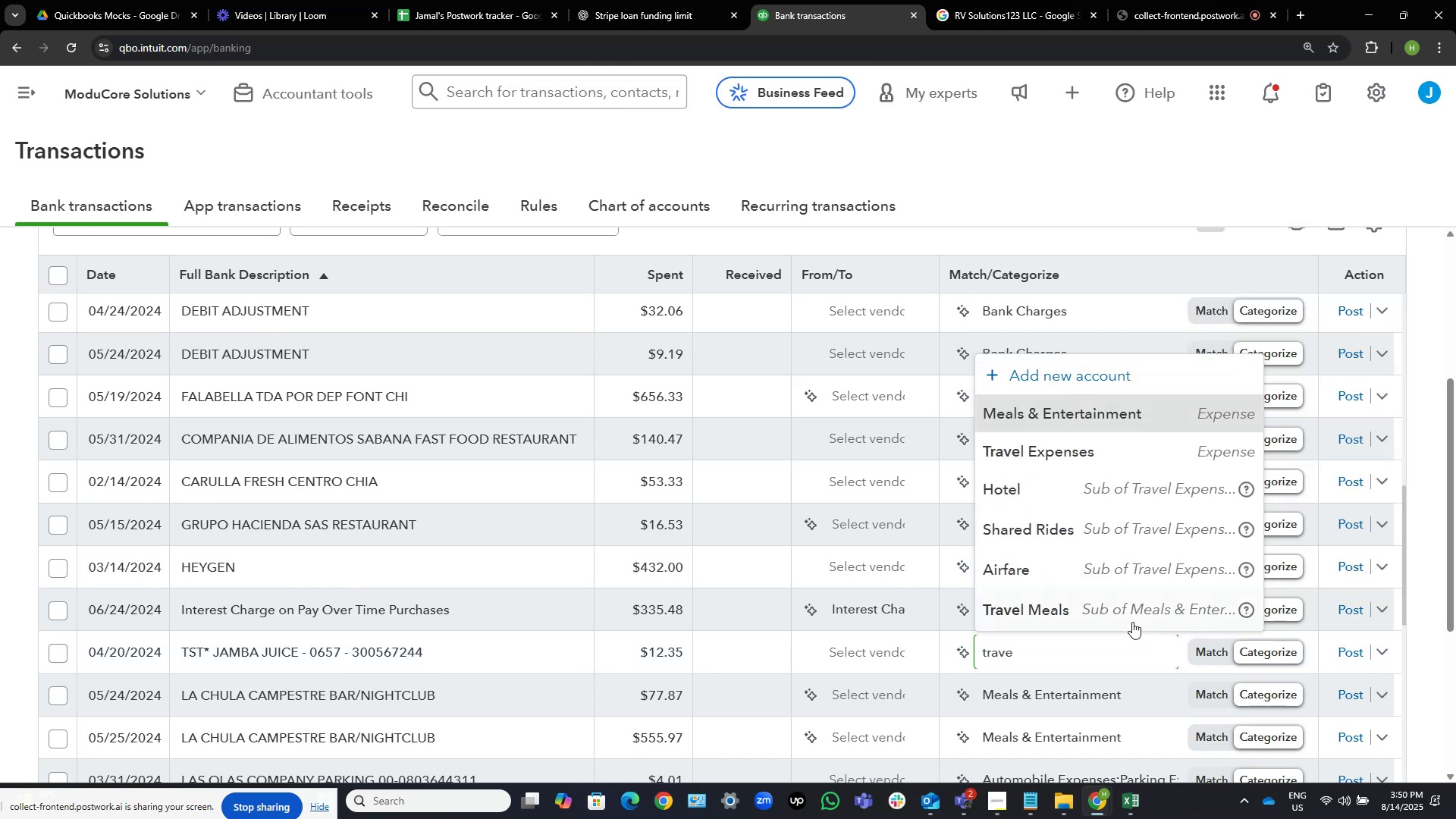 
left_click([1109, 609])
 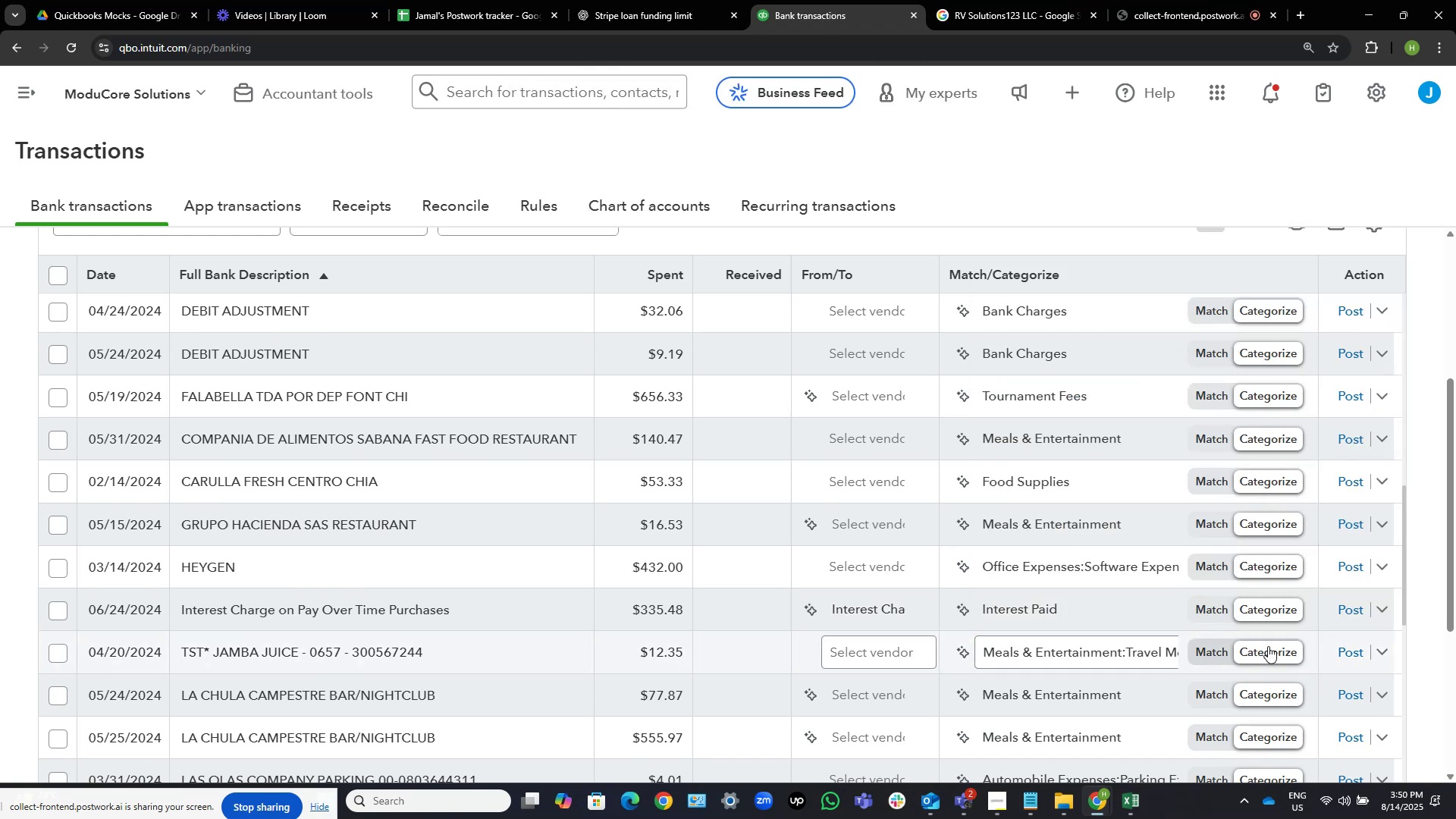 
left_click([1345, 656])
 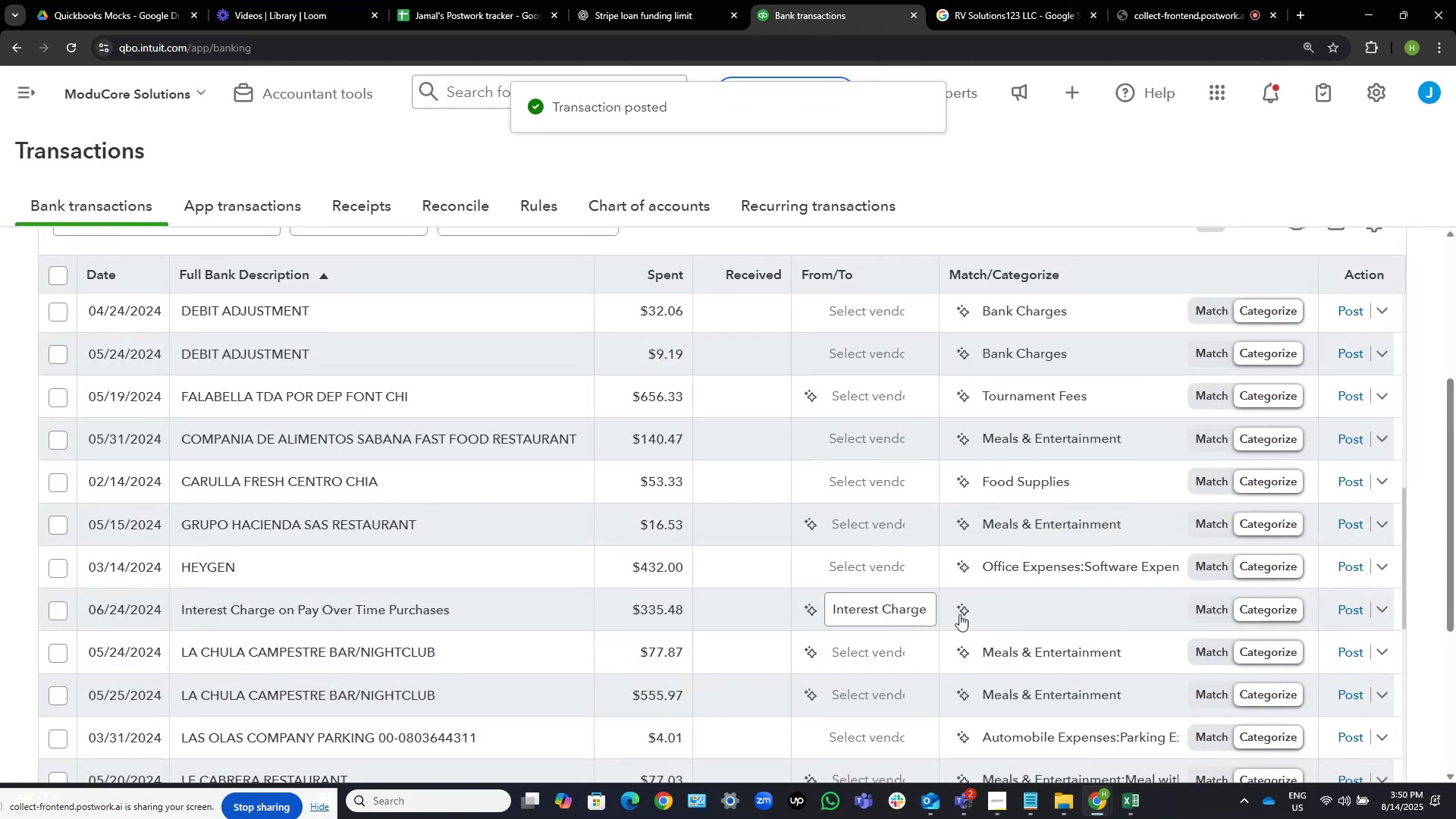 
mouse_move([1022, 664])
 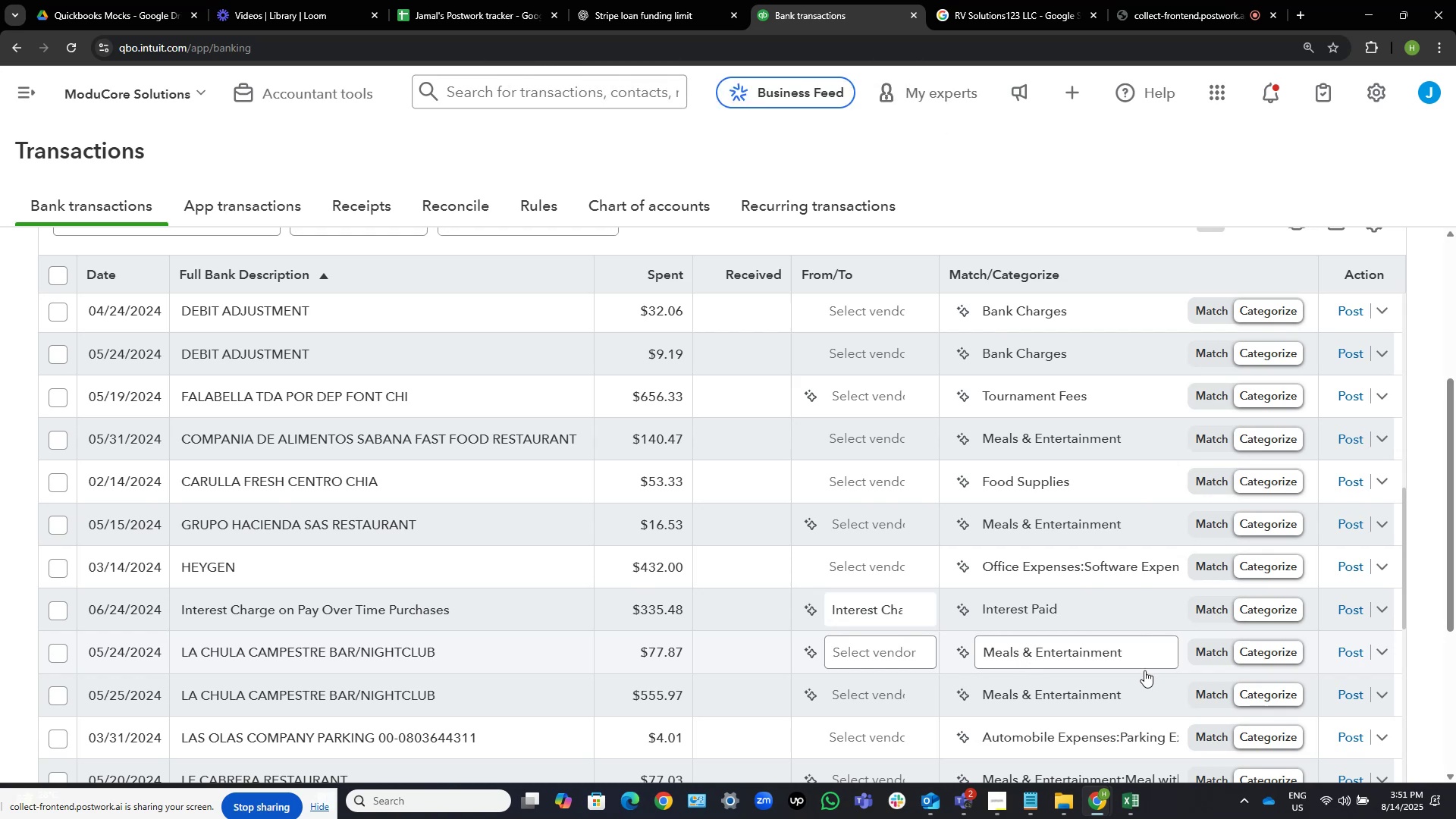 
left_click([1140, 652])
 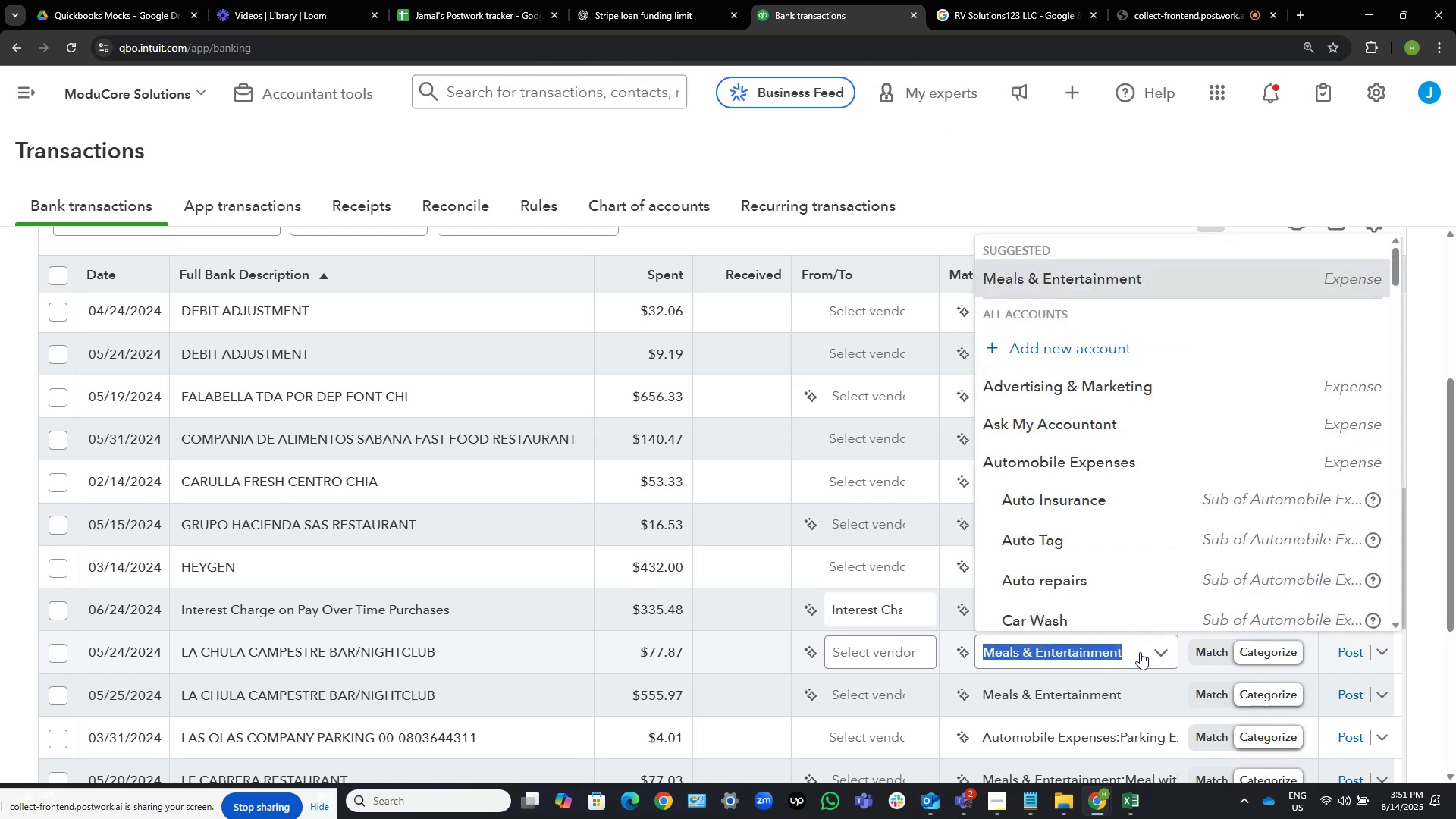 
type(mel)
 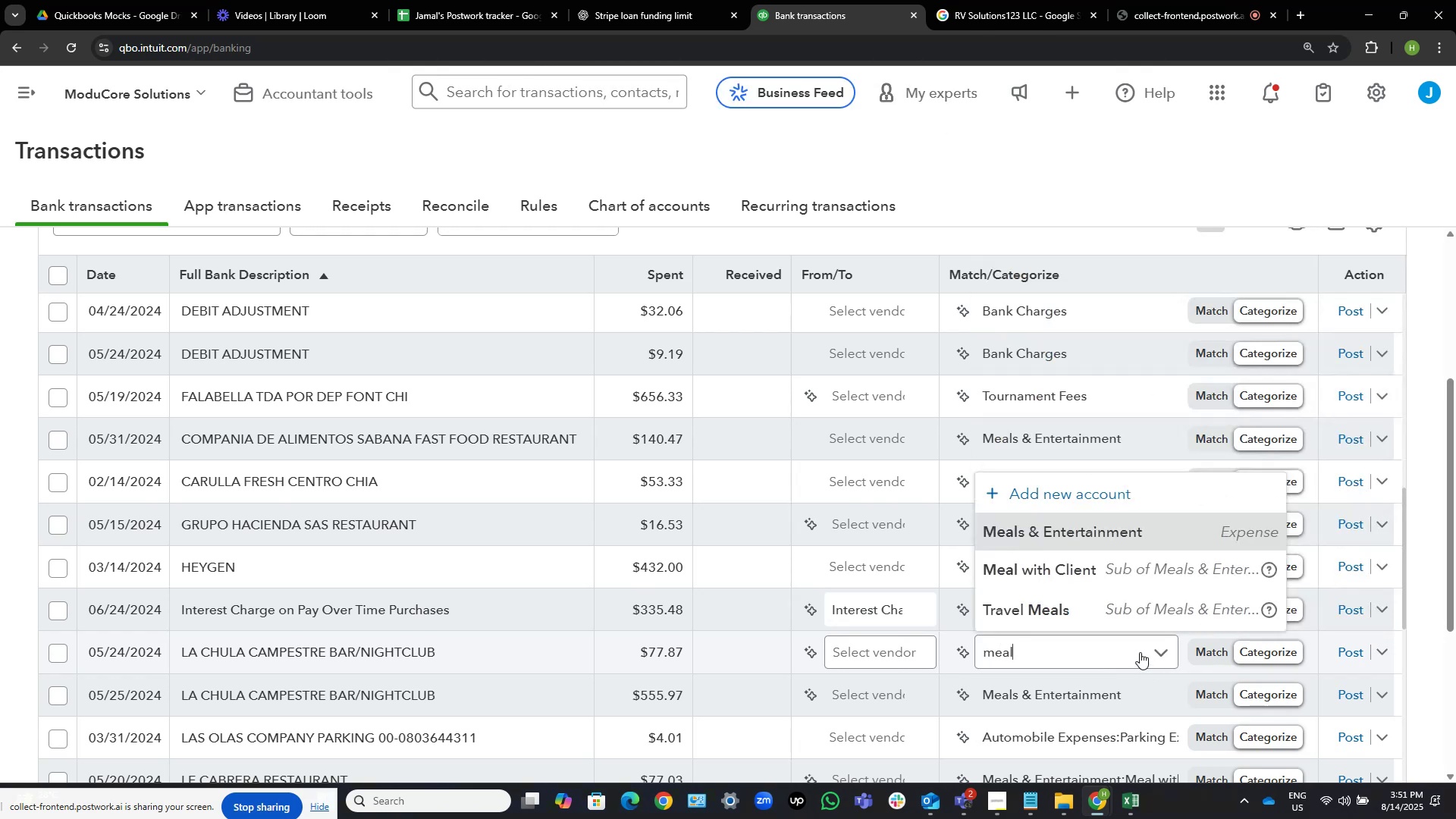 
hold_key(key=A, duration=0.34)
 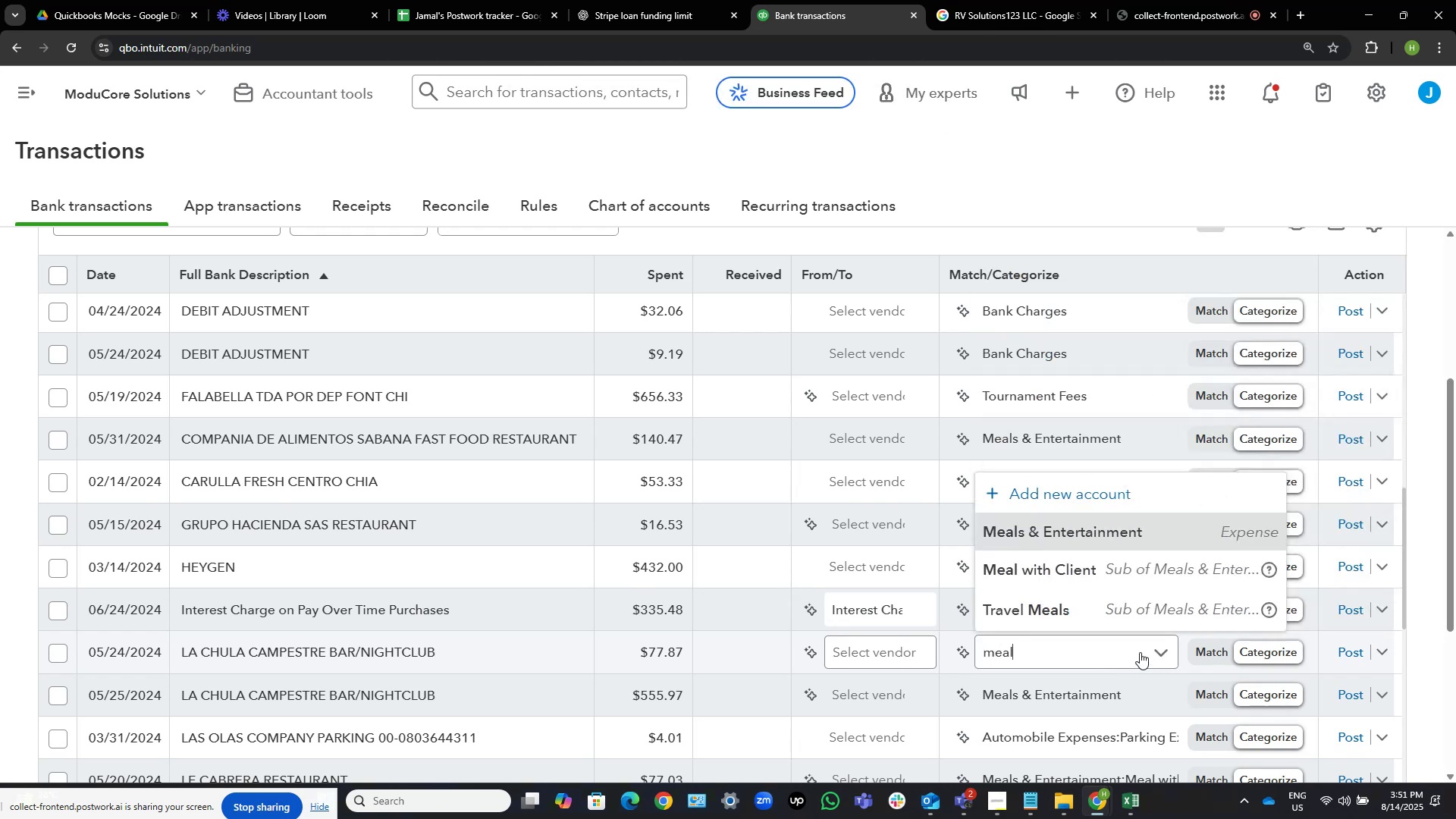 
key(Control+Shift+ArrowLeft)
 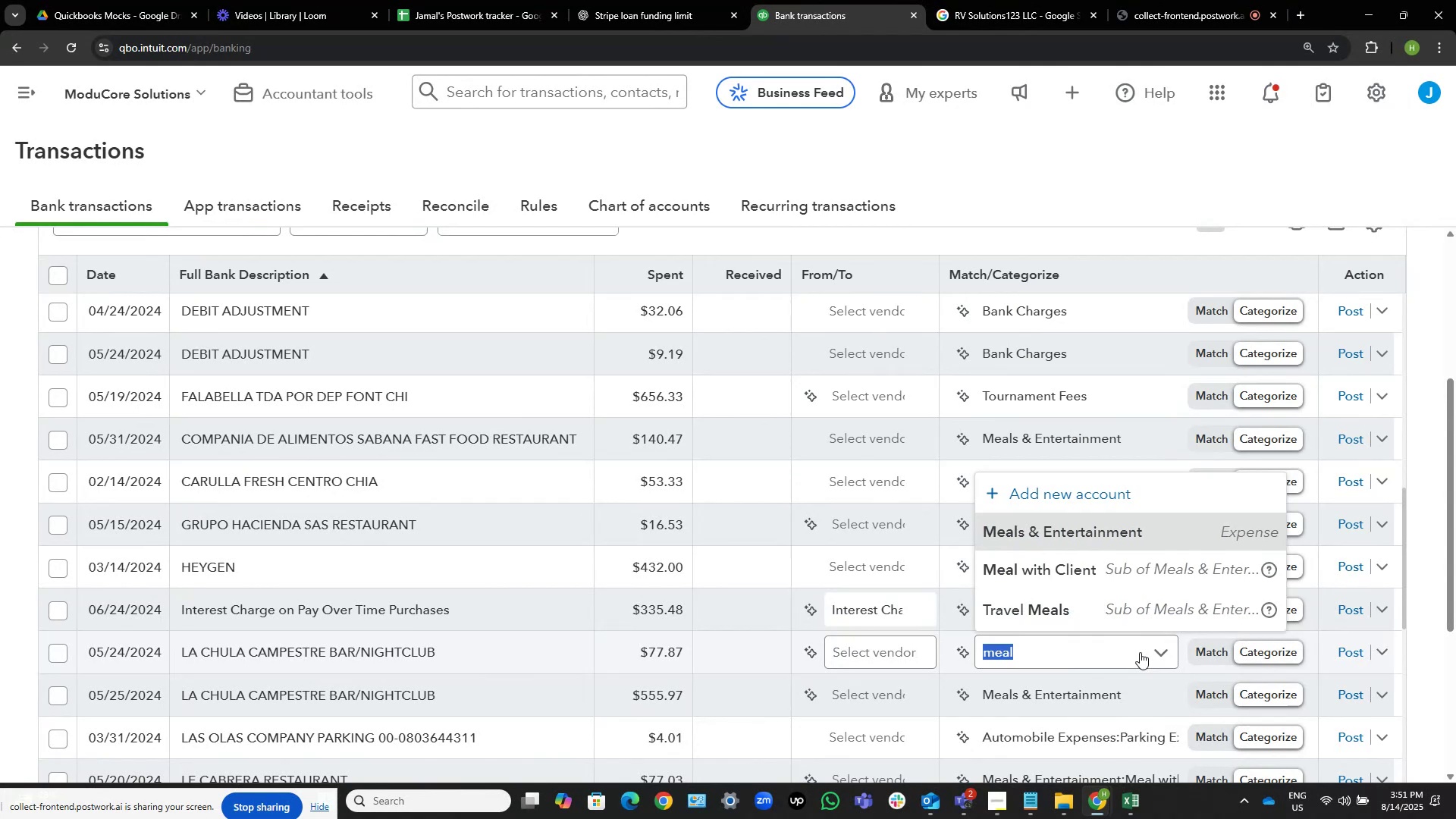 
key(Control+C)
 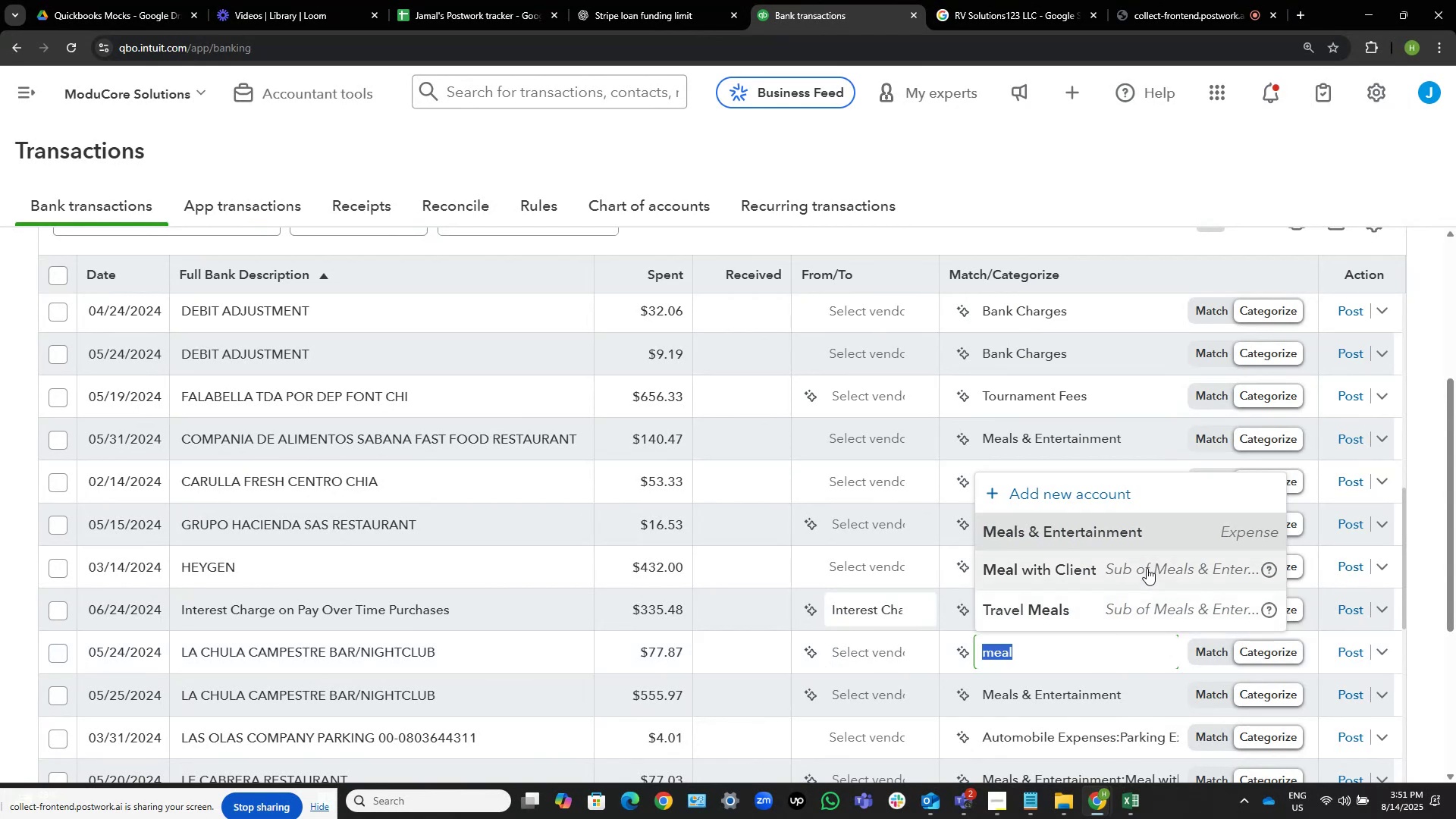 
left_click([1138, 565])
 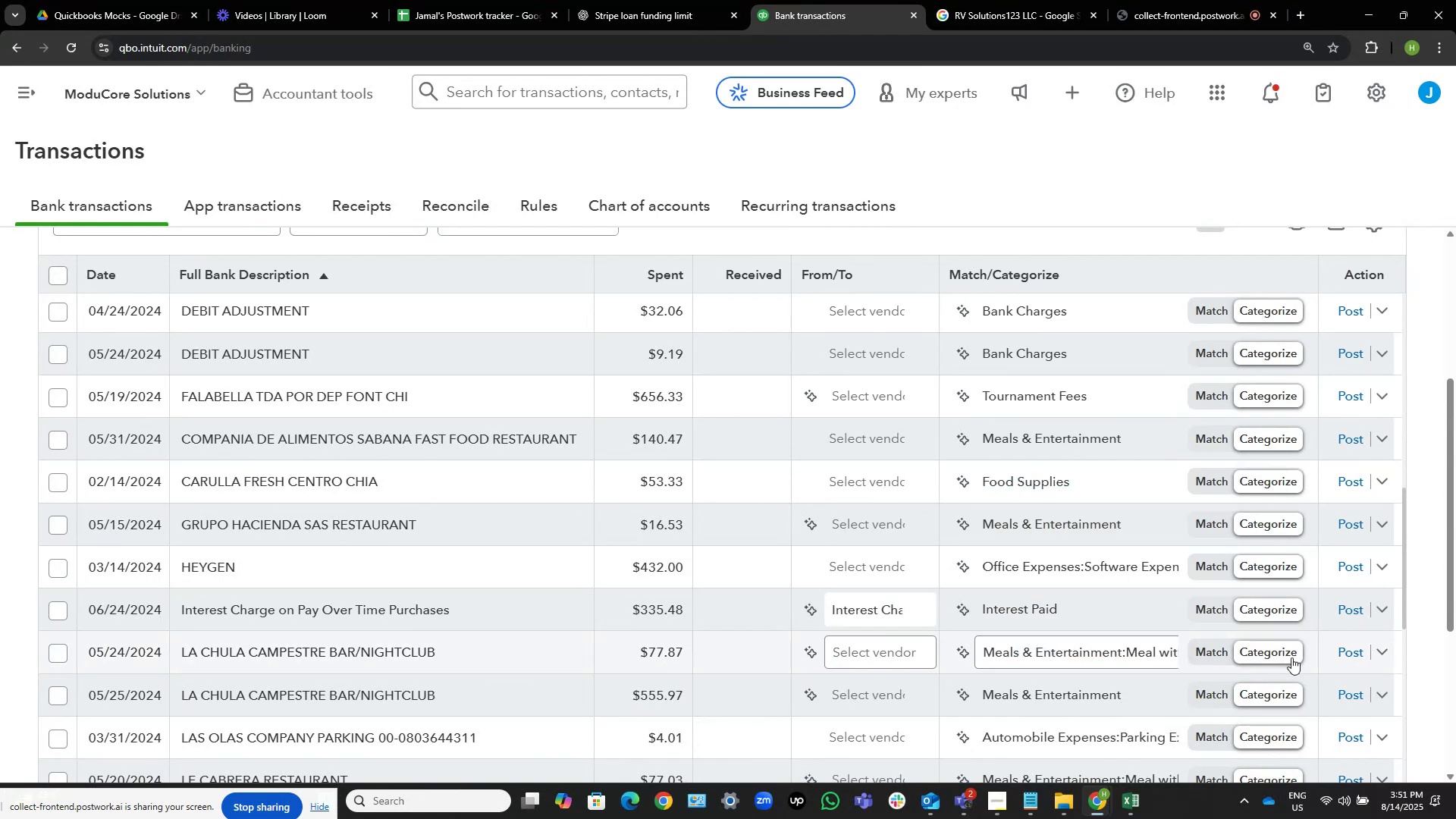 
left_click([1350, 651])
 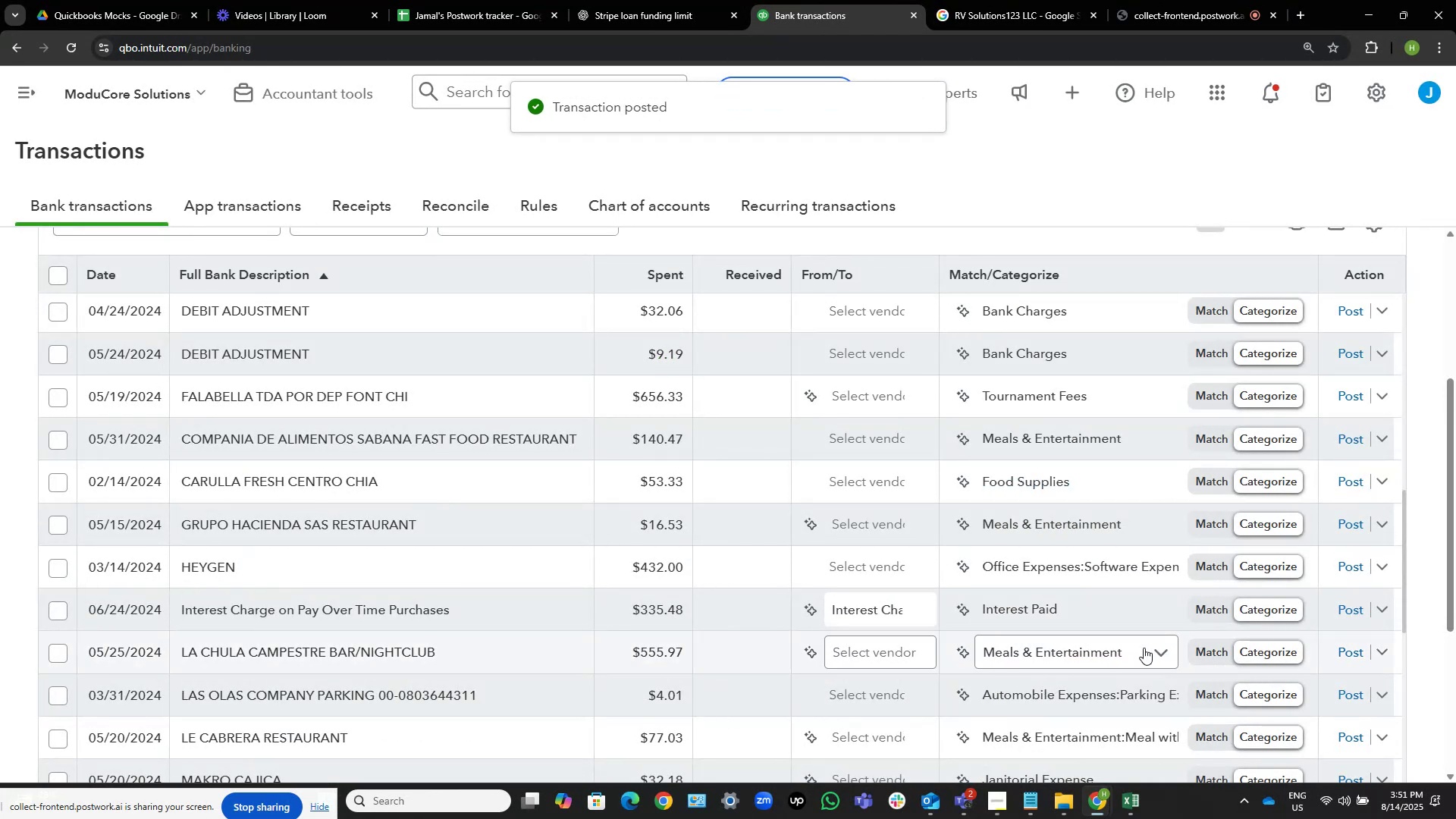 
left_click([1144, 648])
 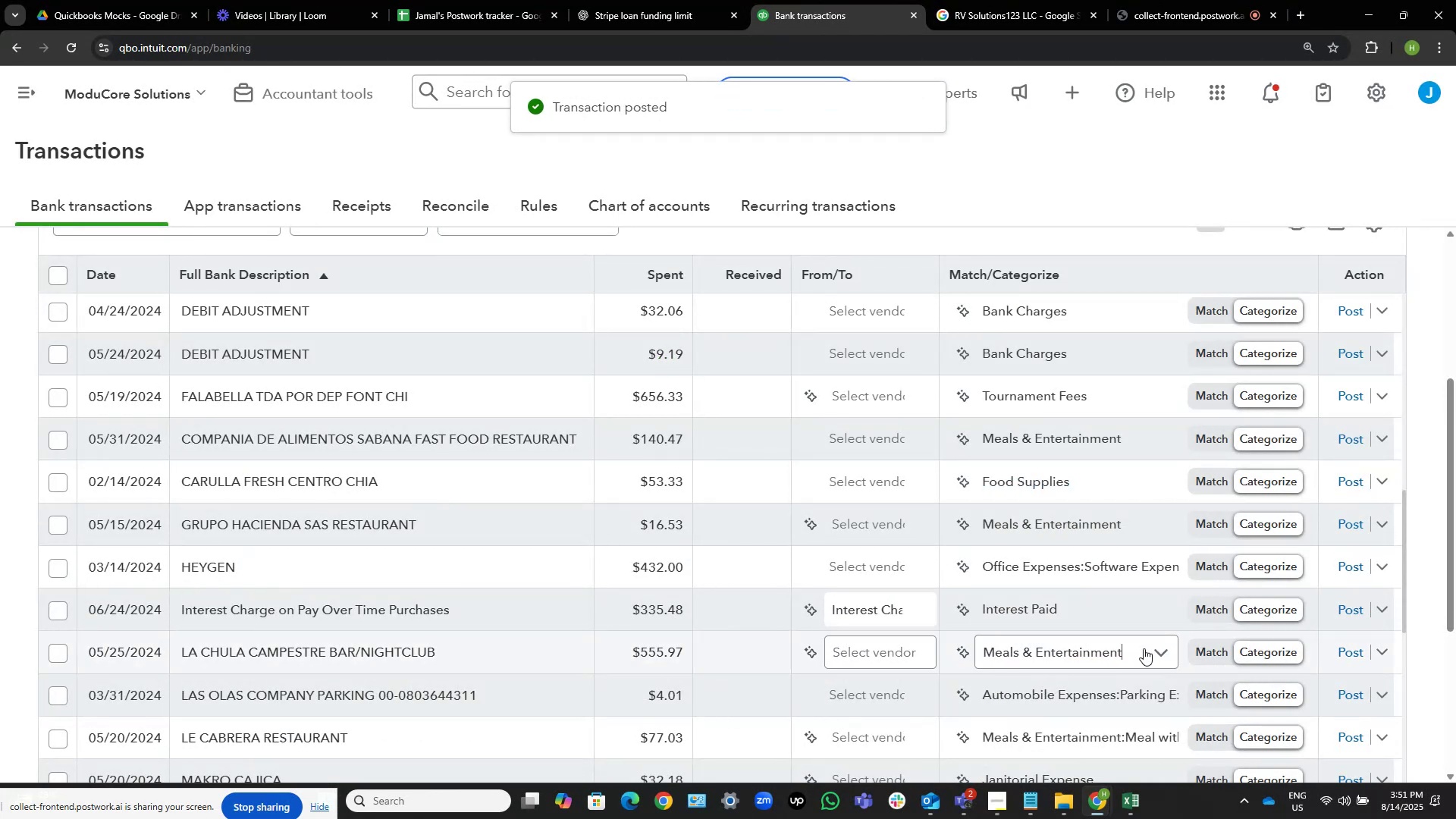 
key(Control+V)
 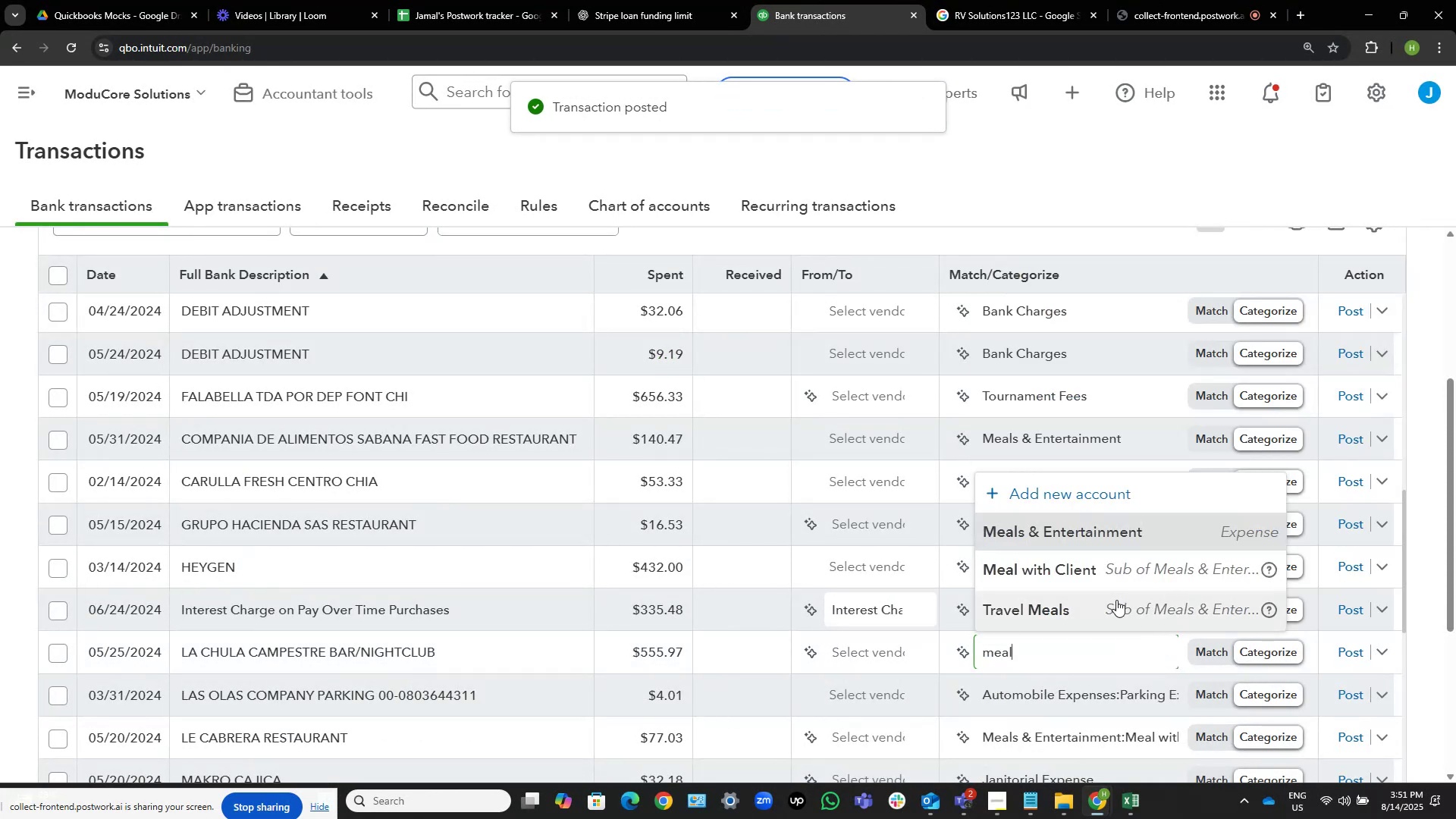 
left_click([1130, 573])
 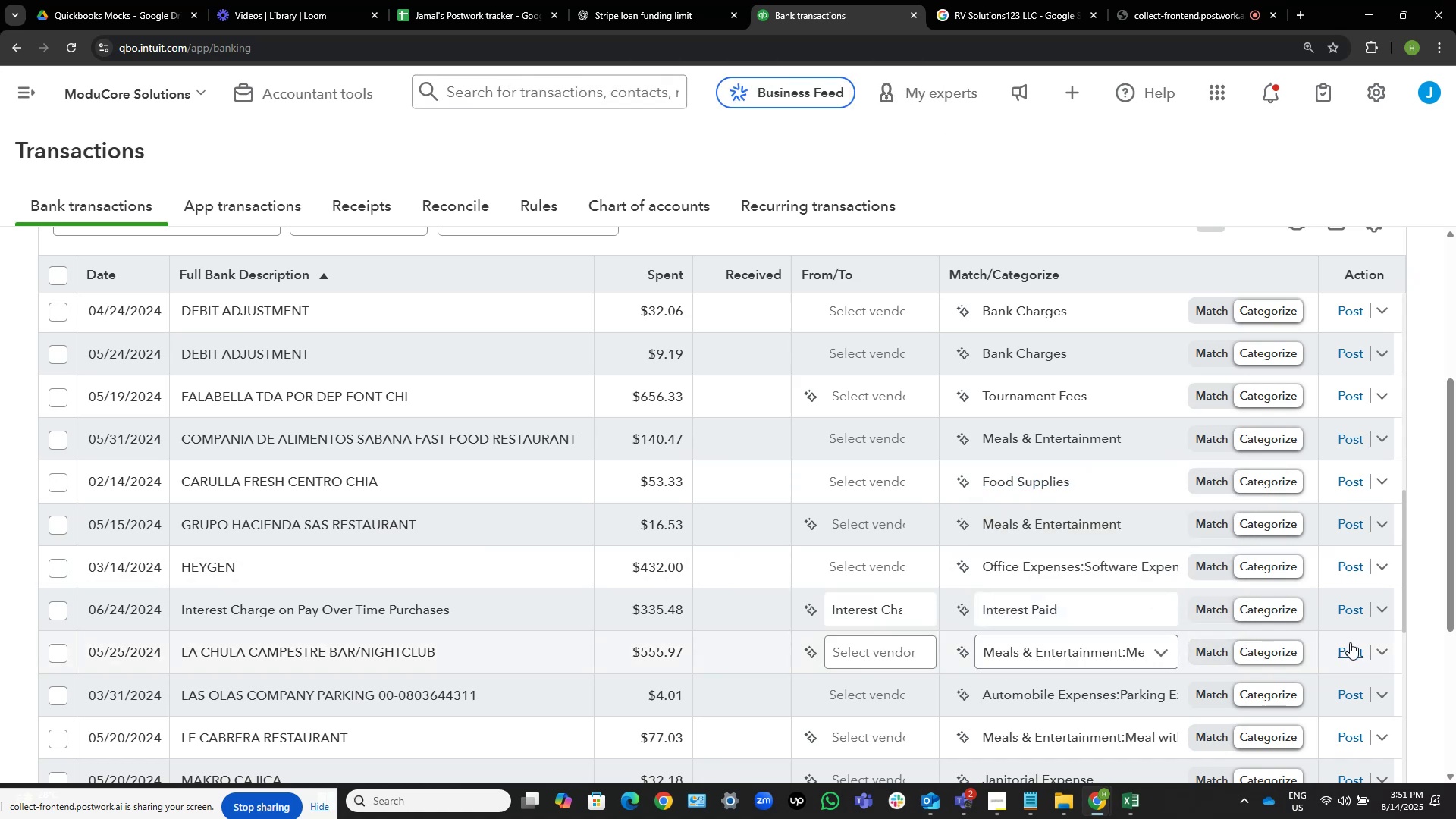 
left_click([1350, 645])
 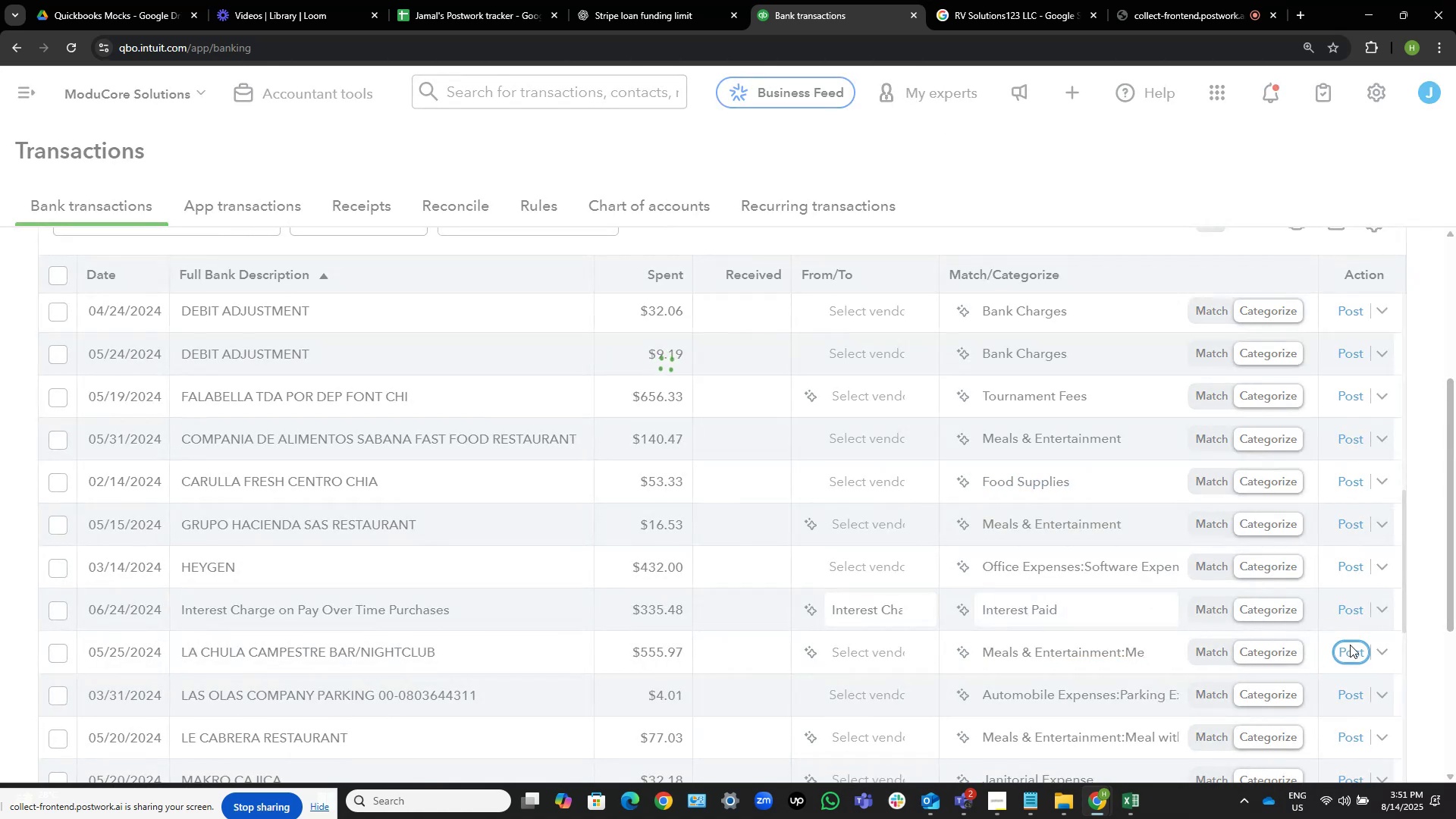 
mouse_move([1131, 651])
 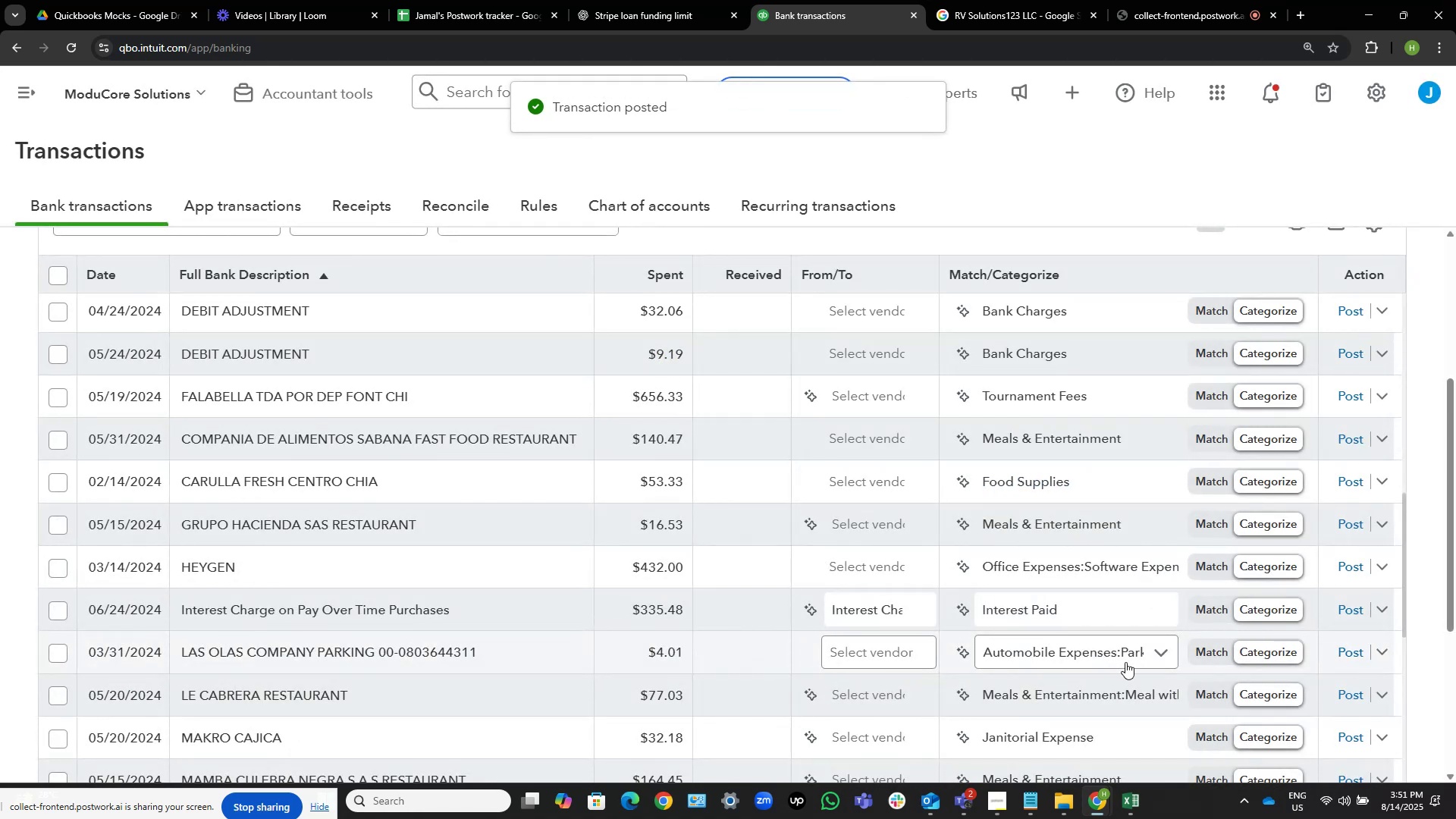 
scroll: coordinate [345, 568], scroll_direction: down, amount: 3.0
 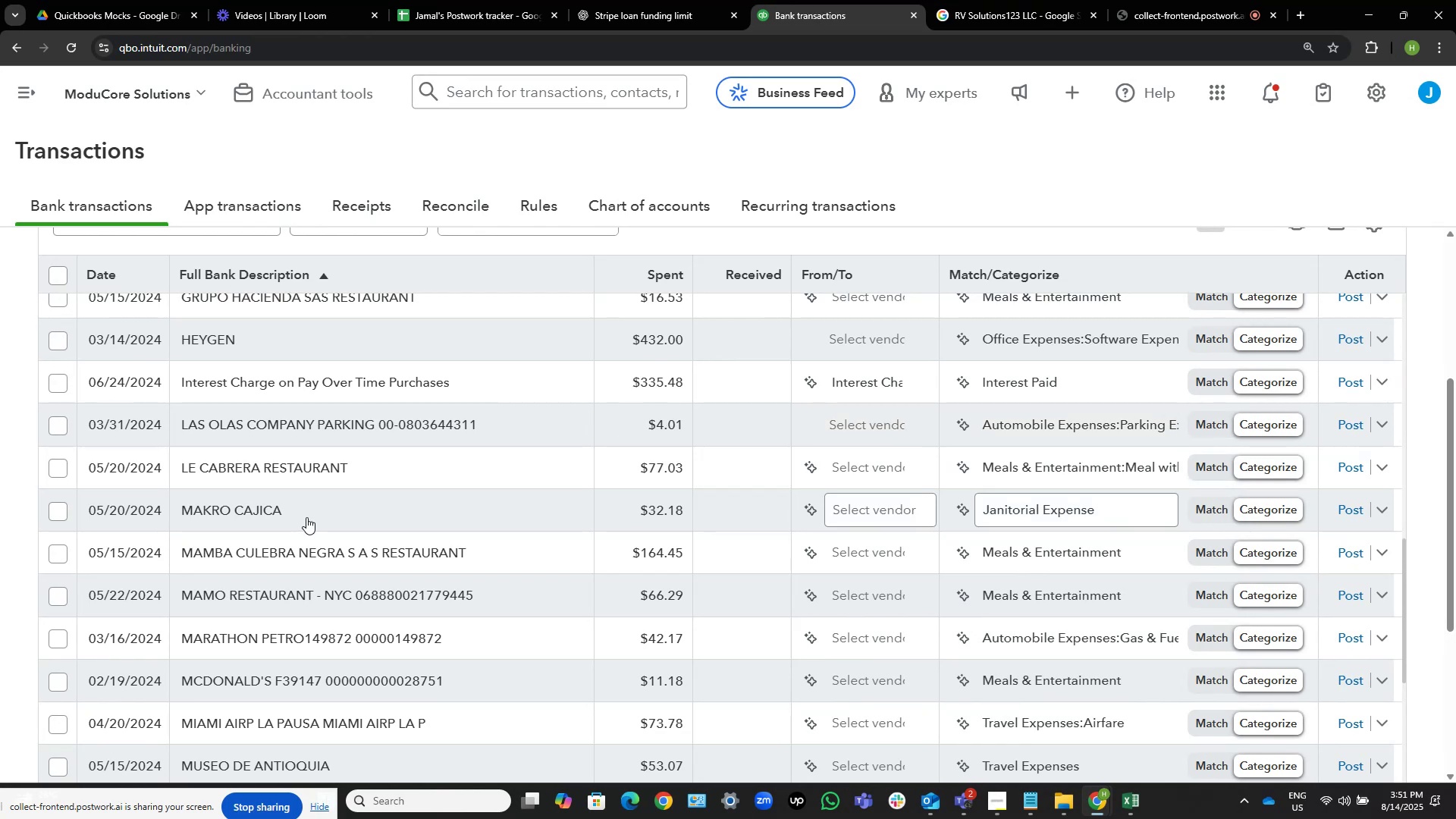 
mouse_move([726, 542])
 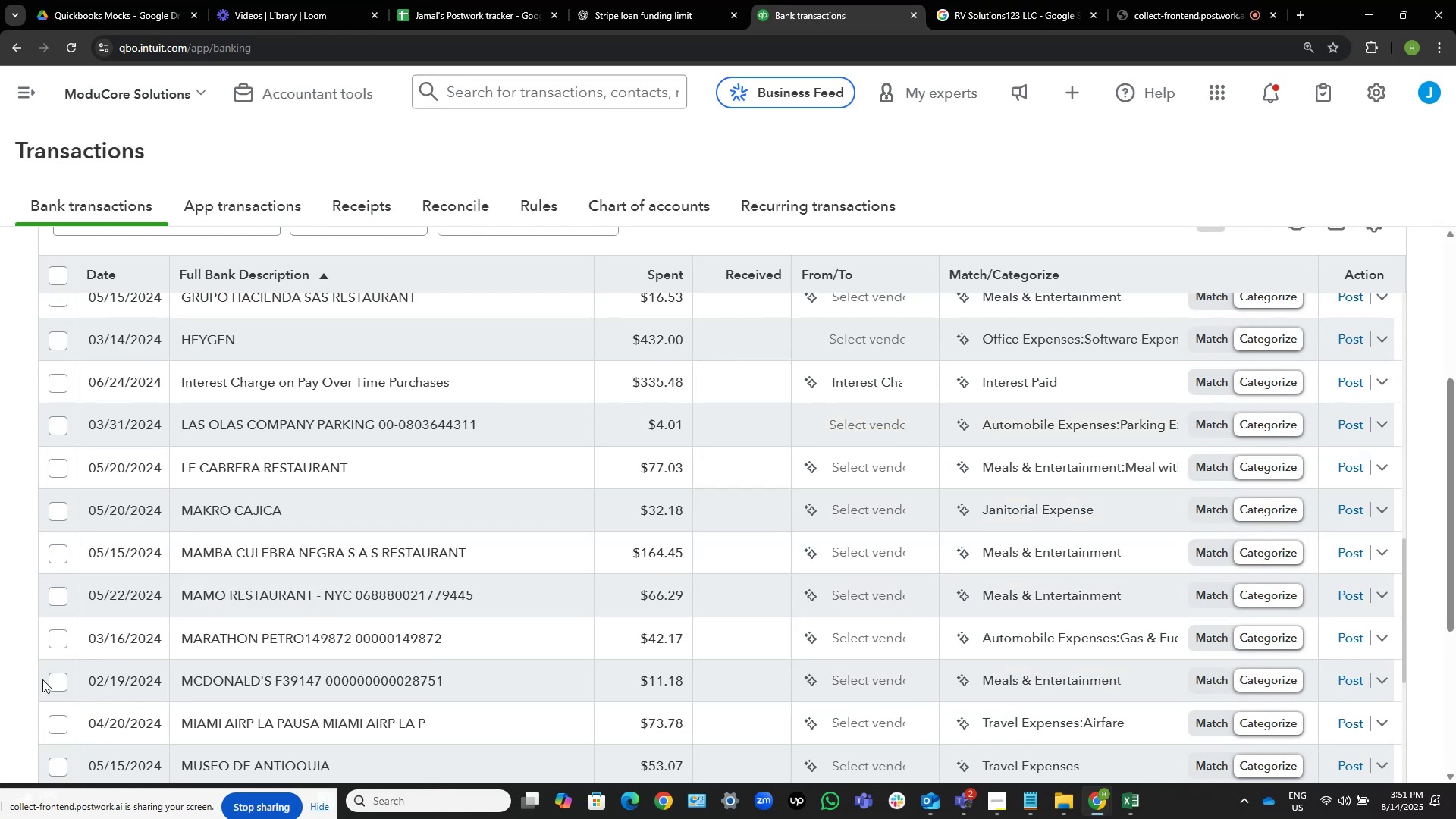 
left_click([54, 678])
 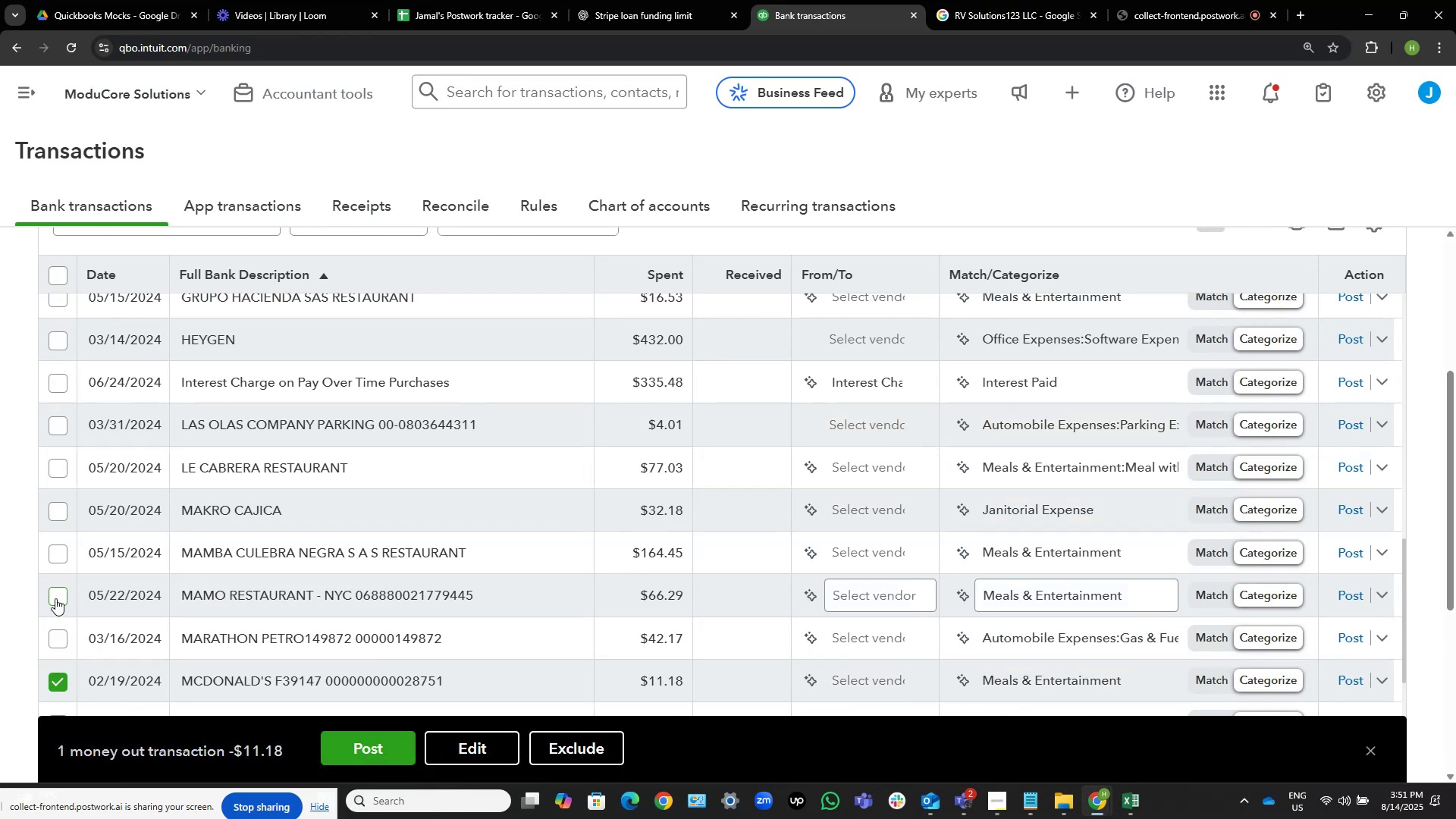 
left_click([55, 598])
 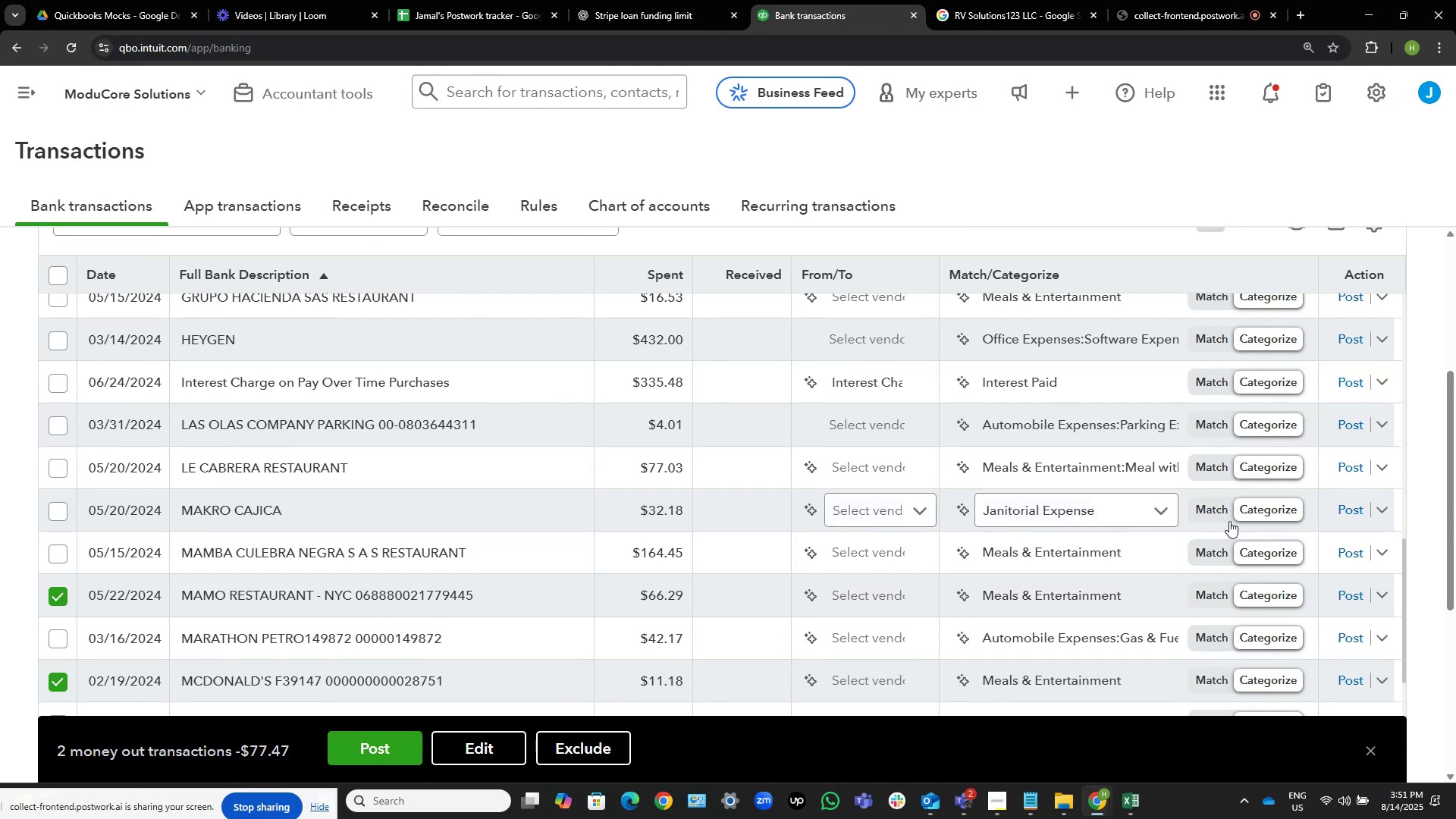 
wait(7.0)
 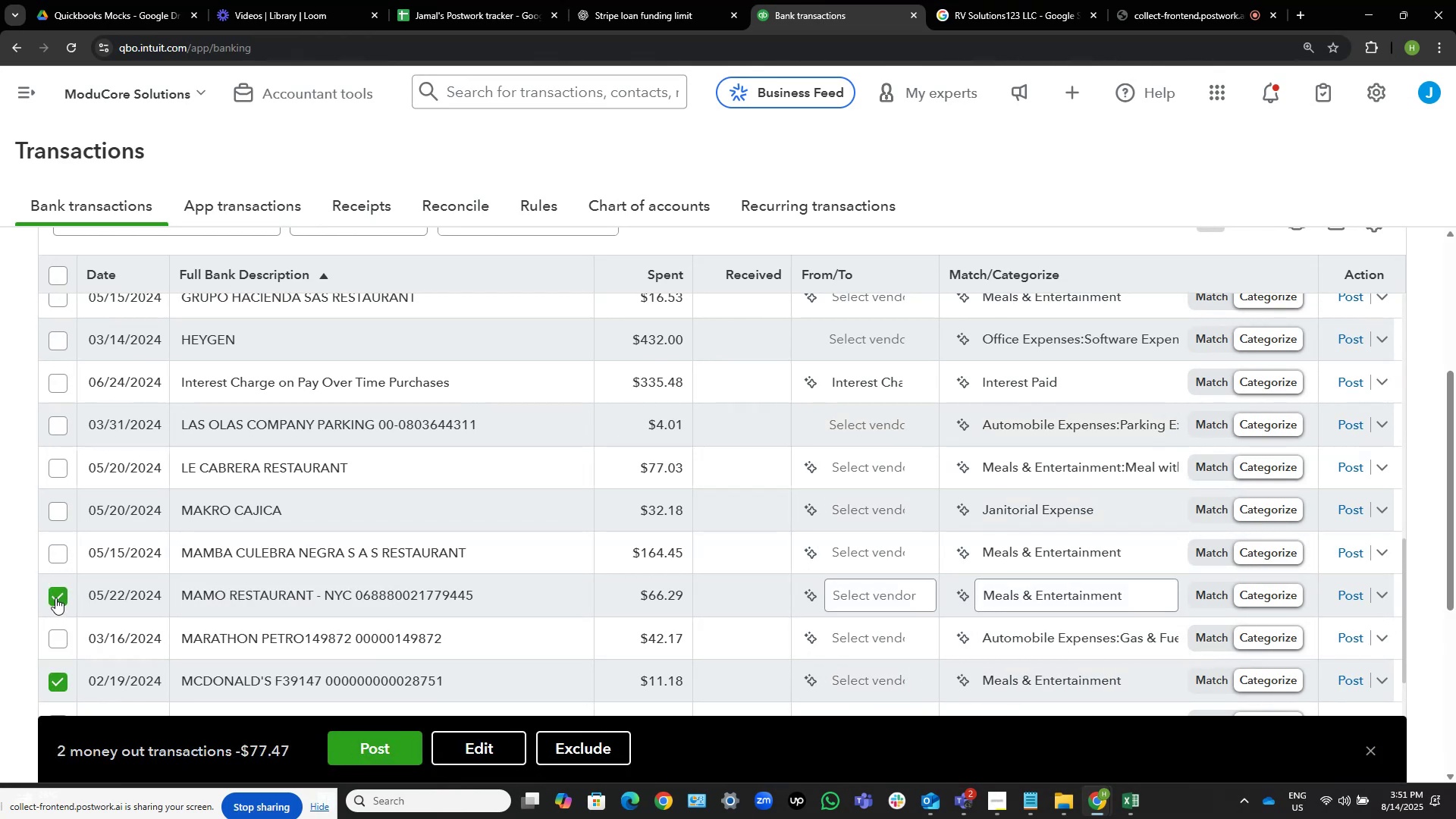 
left_click([464, 745])
 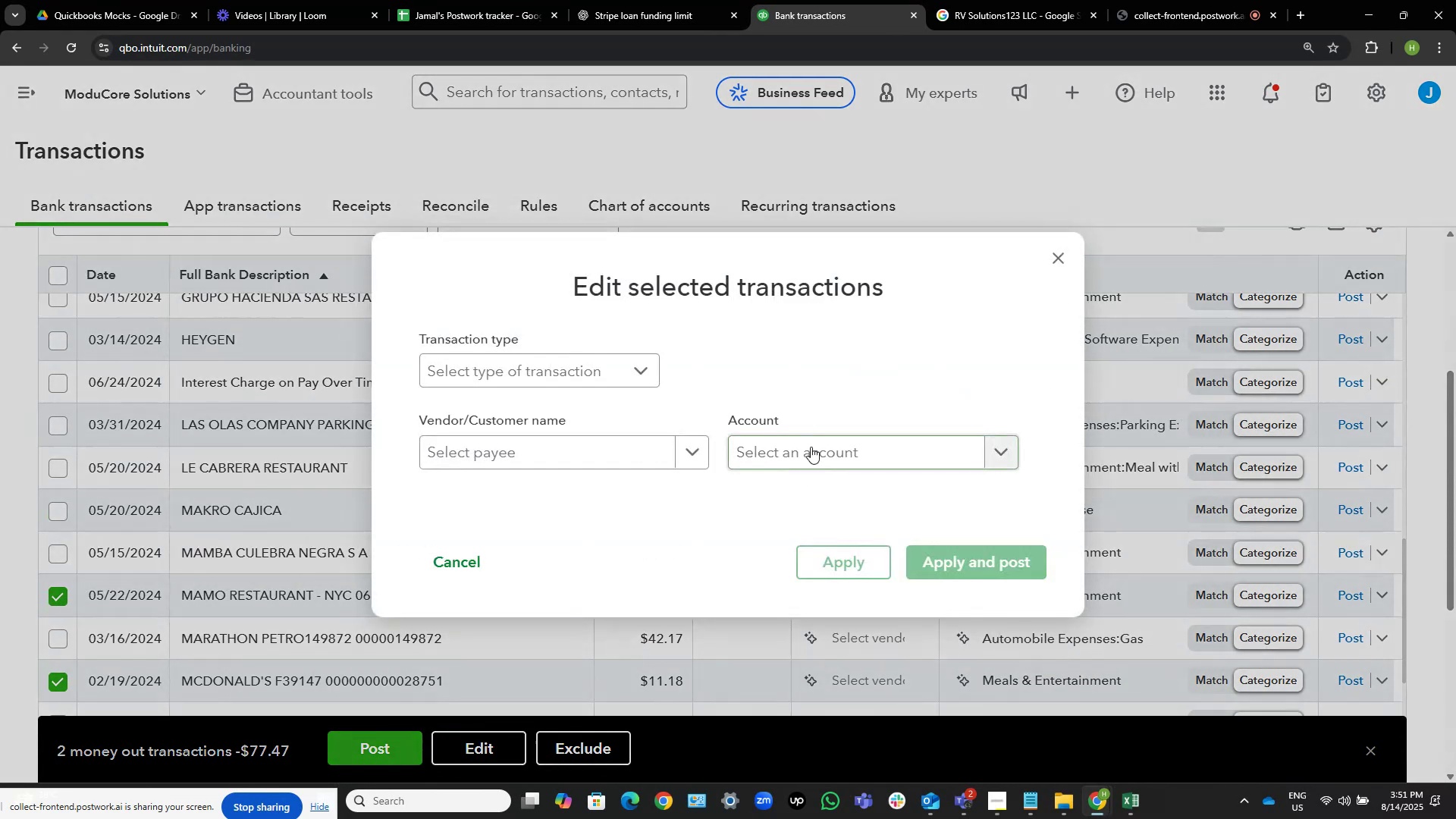 
left_click([844, 438])
 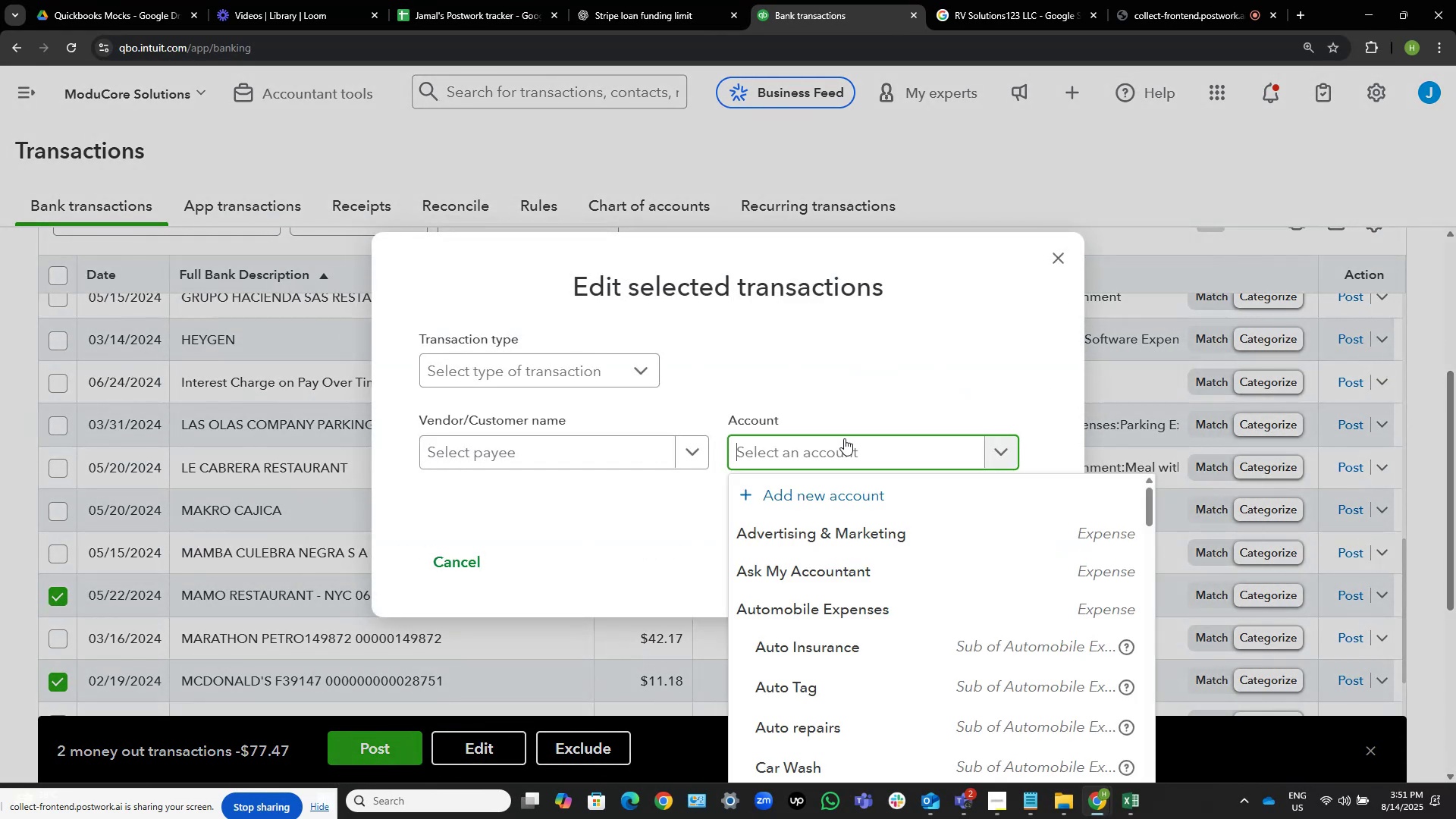 
type(trve)
 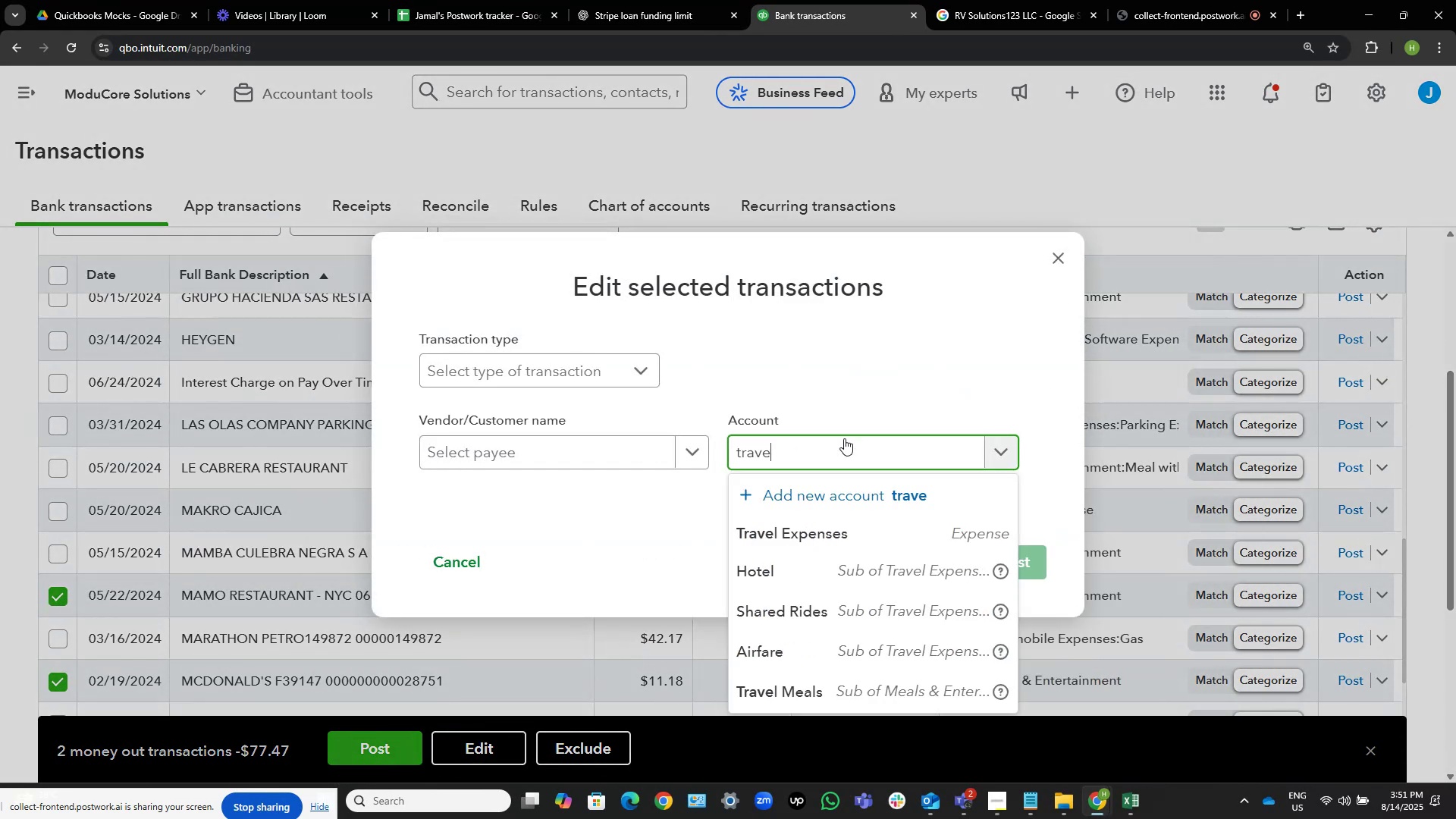 
hold_key(key=A, duration=0.3)
 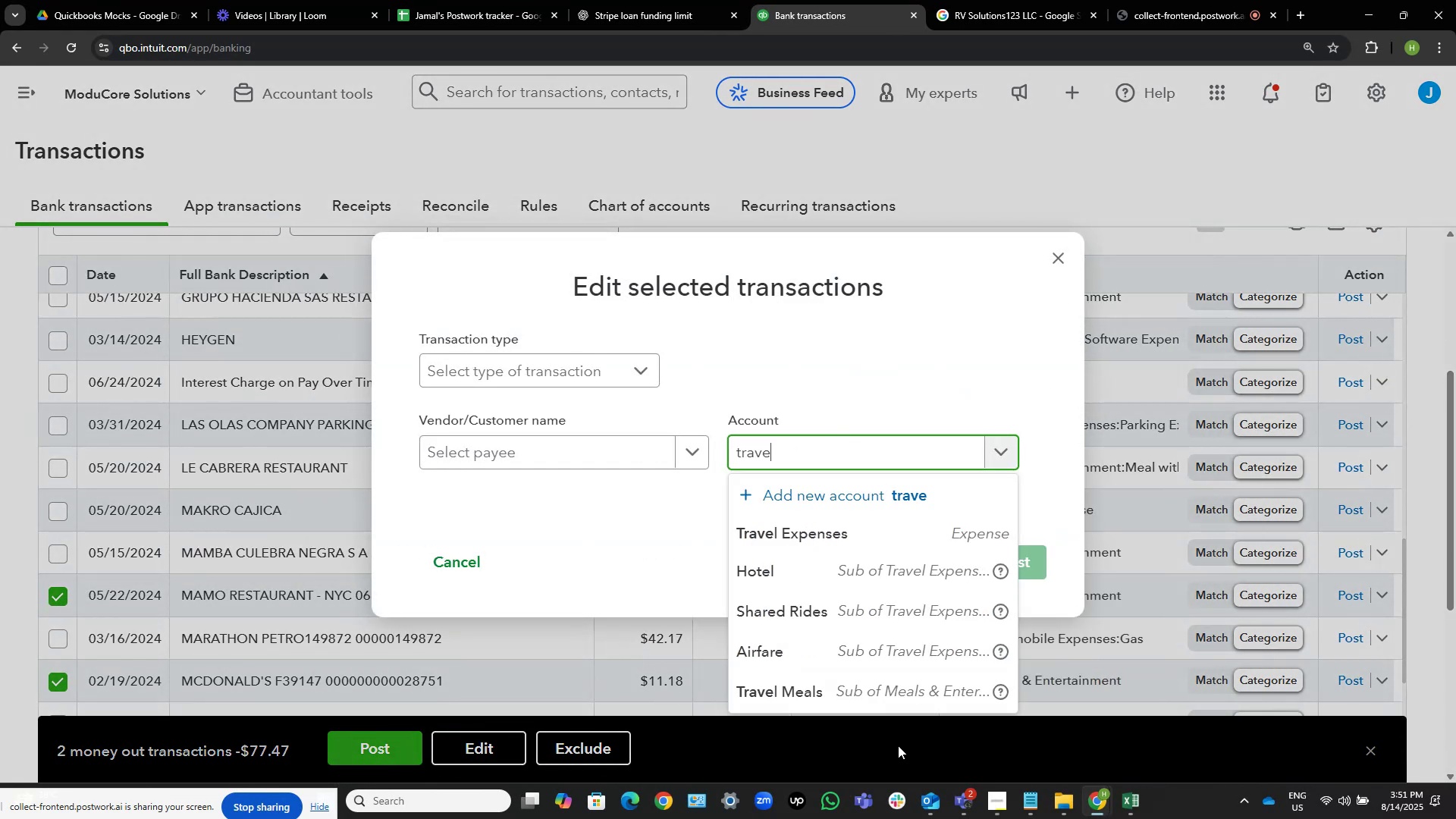 
left_click([867, 695])
 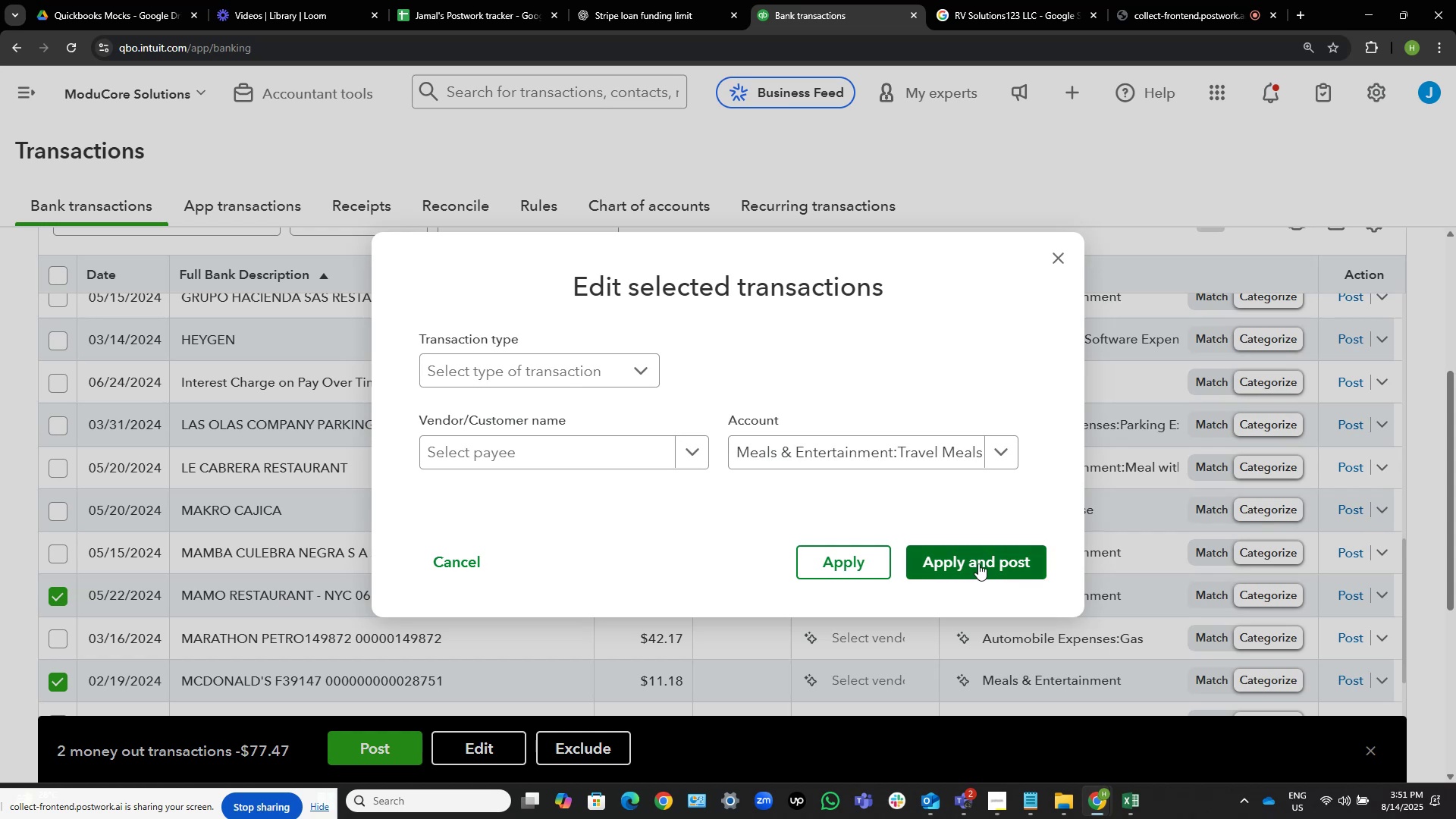 
left_click([965, 551])
 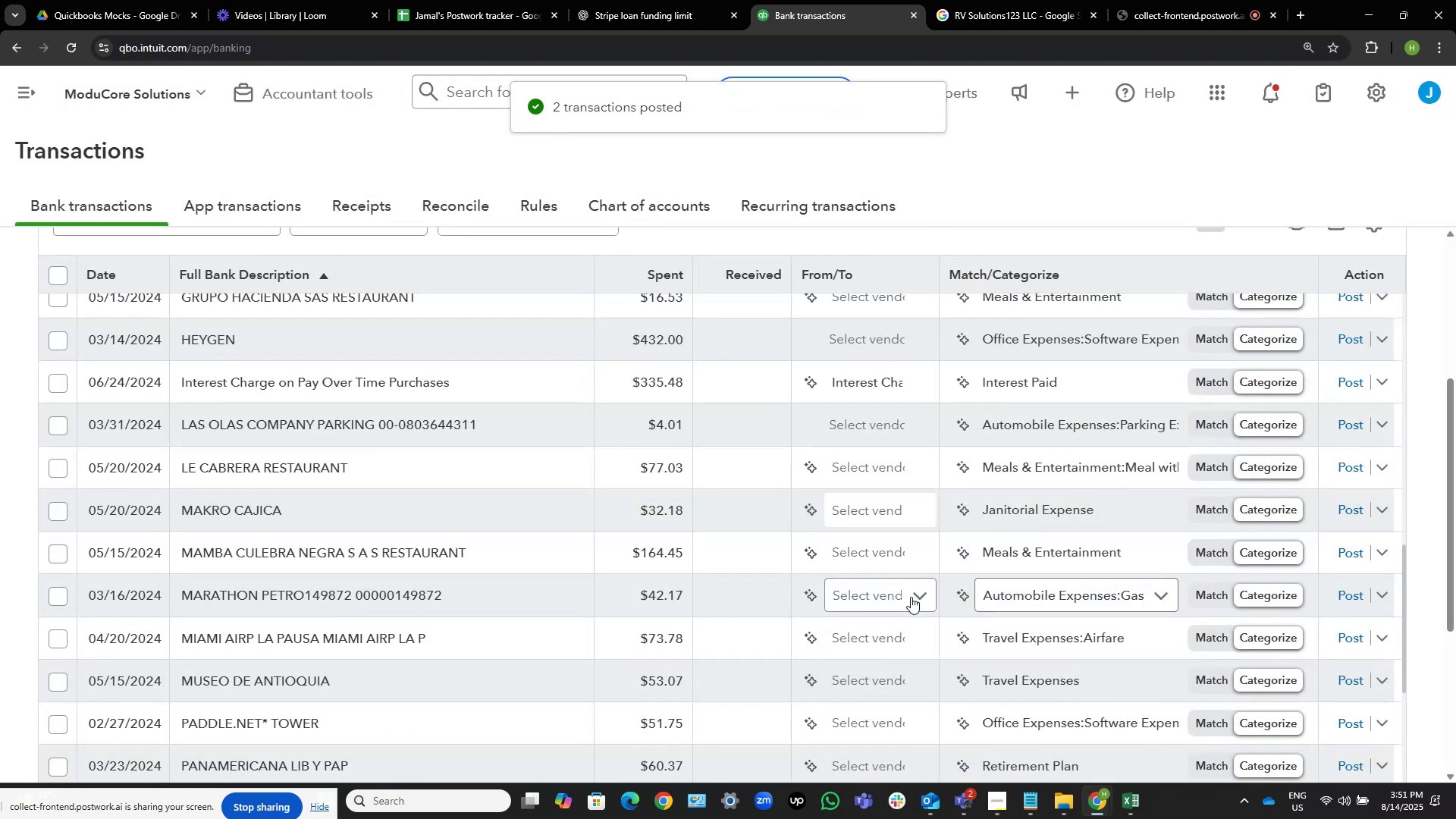 
scroll: coordinate [411, 561], scroll_direction: down, amount: 4.0
 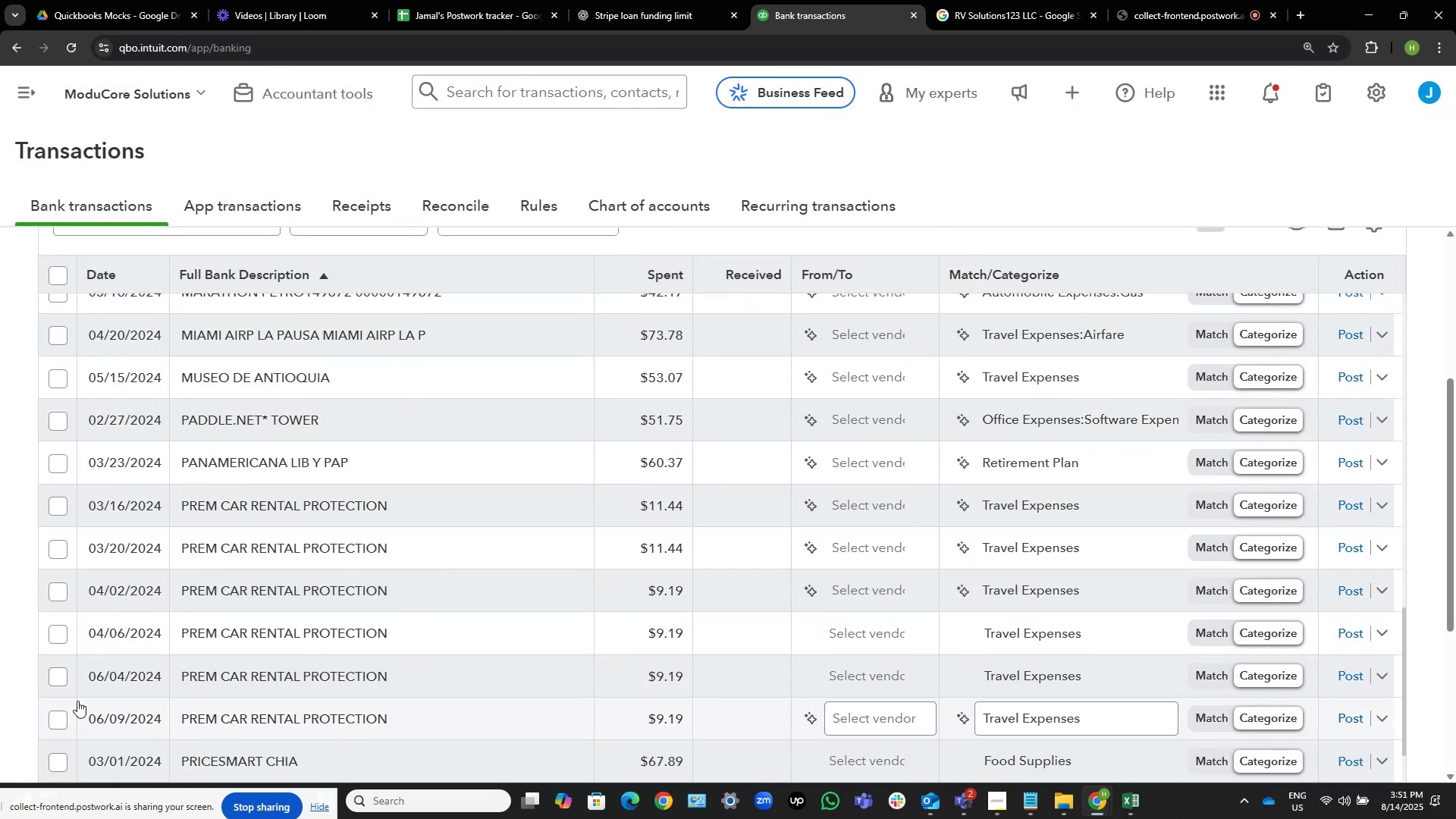 
wait(6.54)
 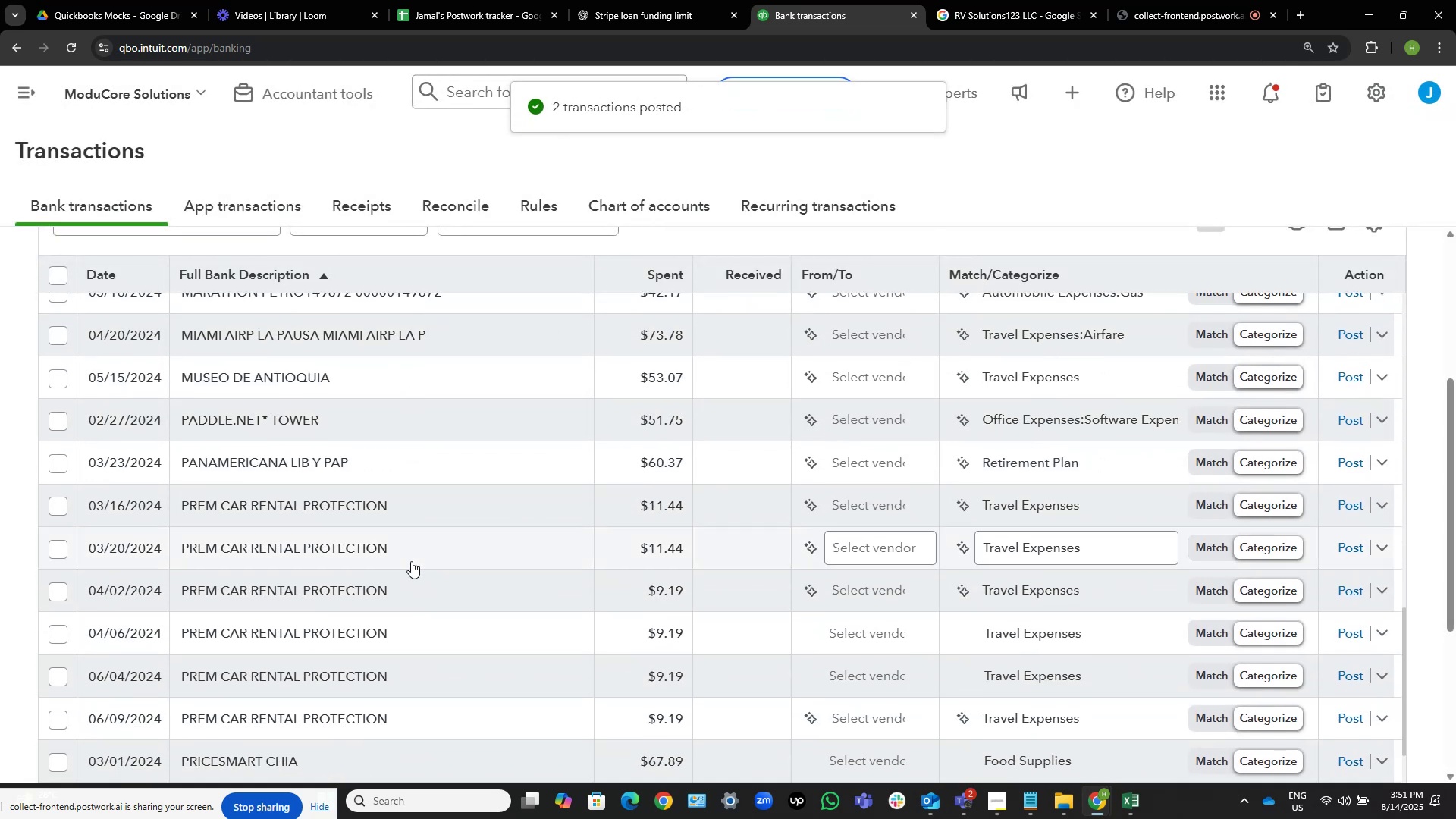 
left_click([55, 716])
 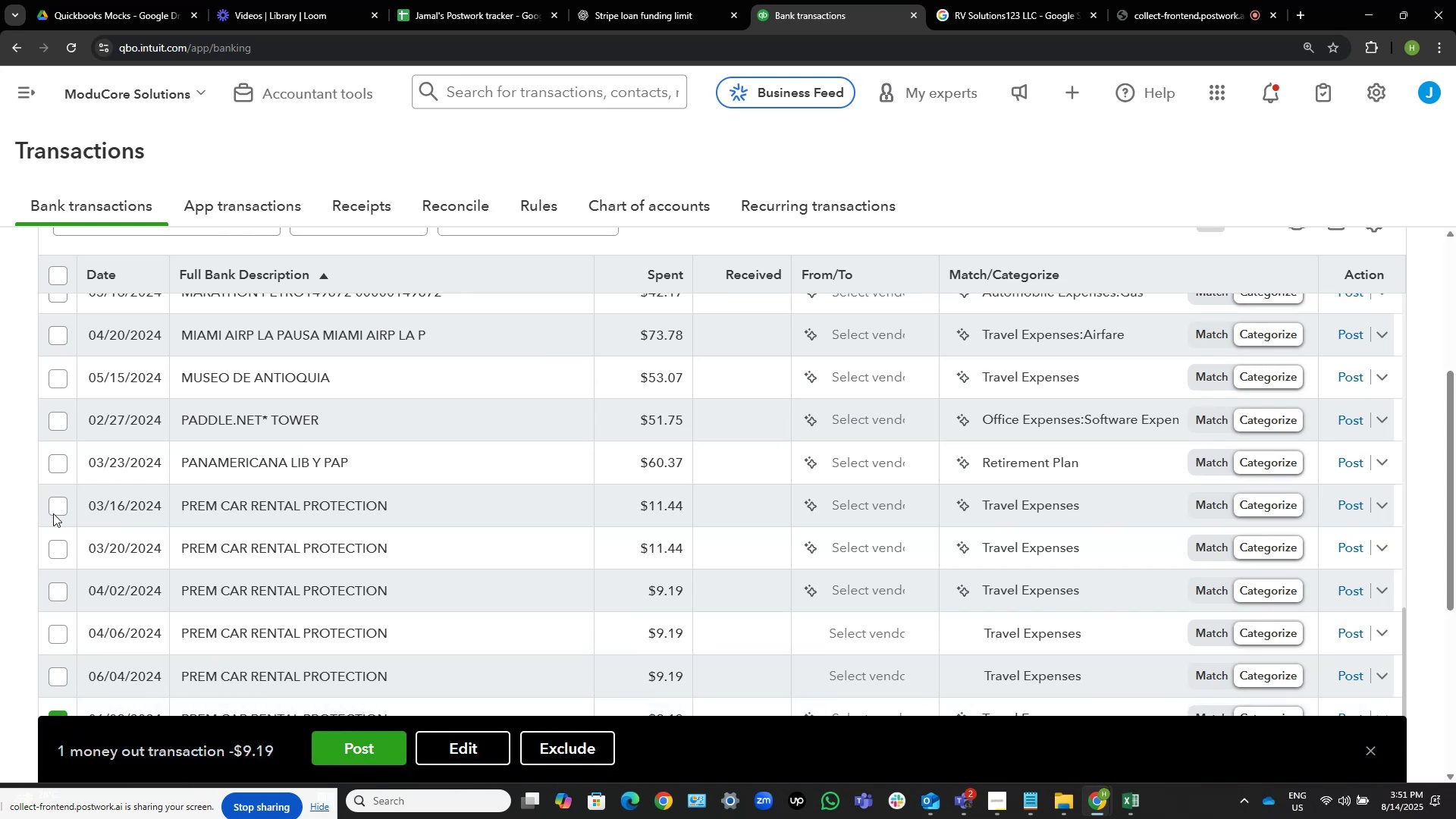 
left_click([53, 503])
 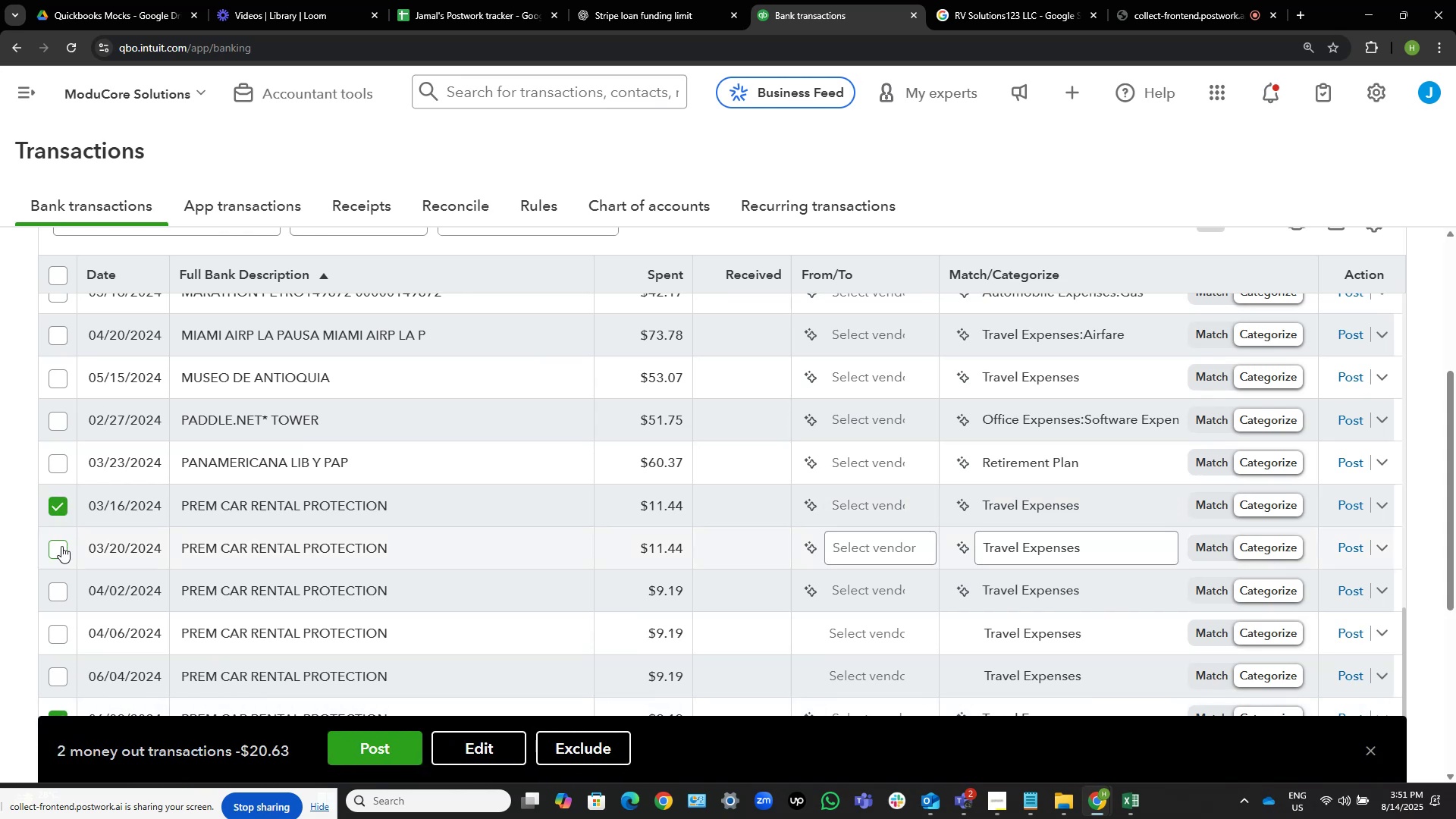 
left_click([61, 546])
 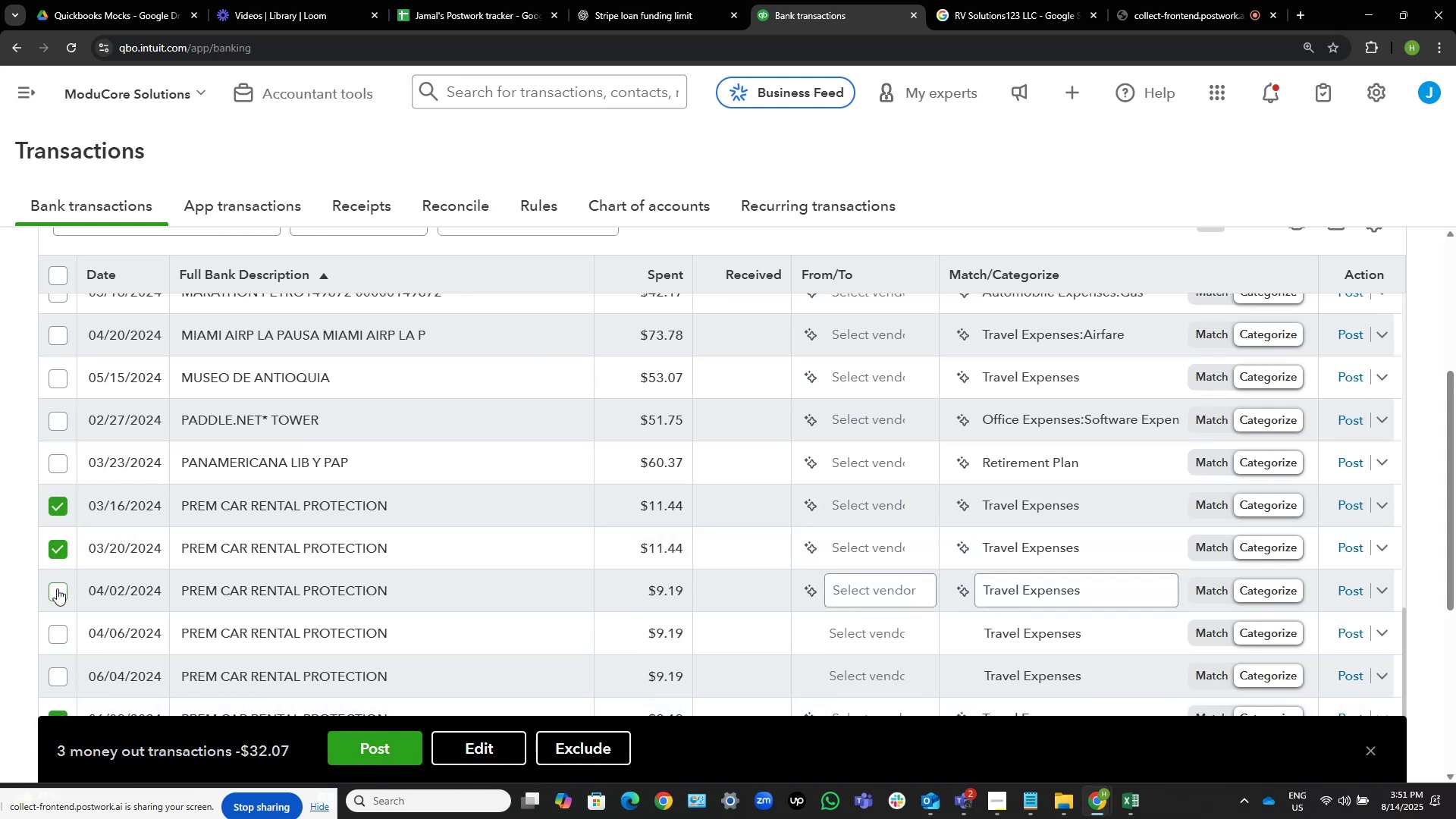 
left_click([55, 588])
 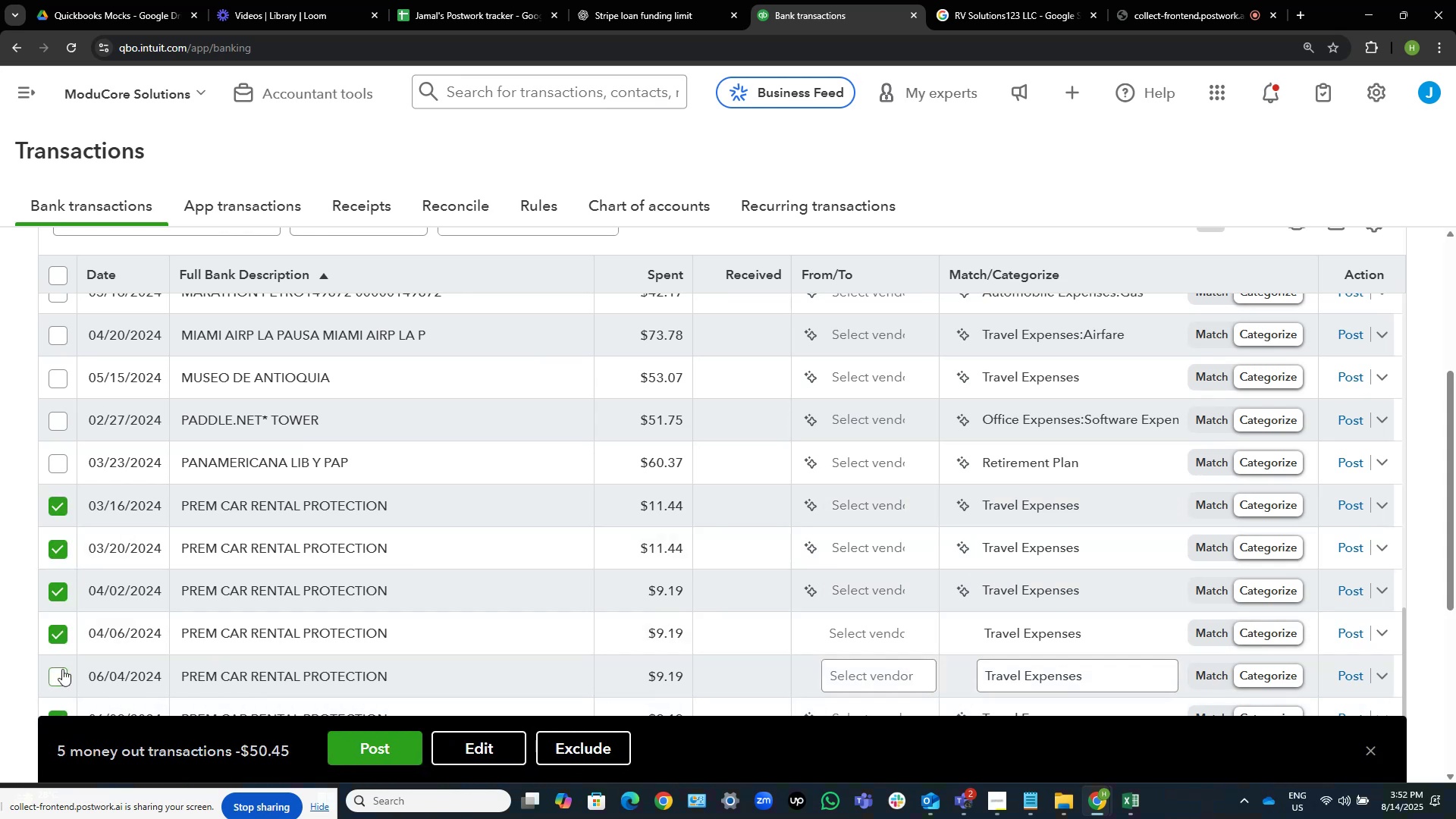 
left_click([54, 678])
 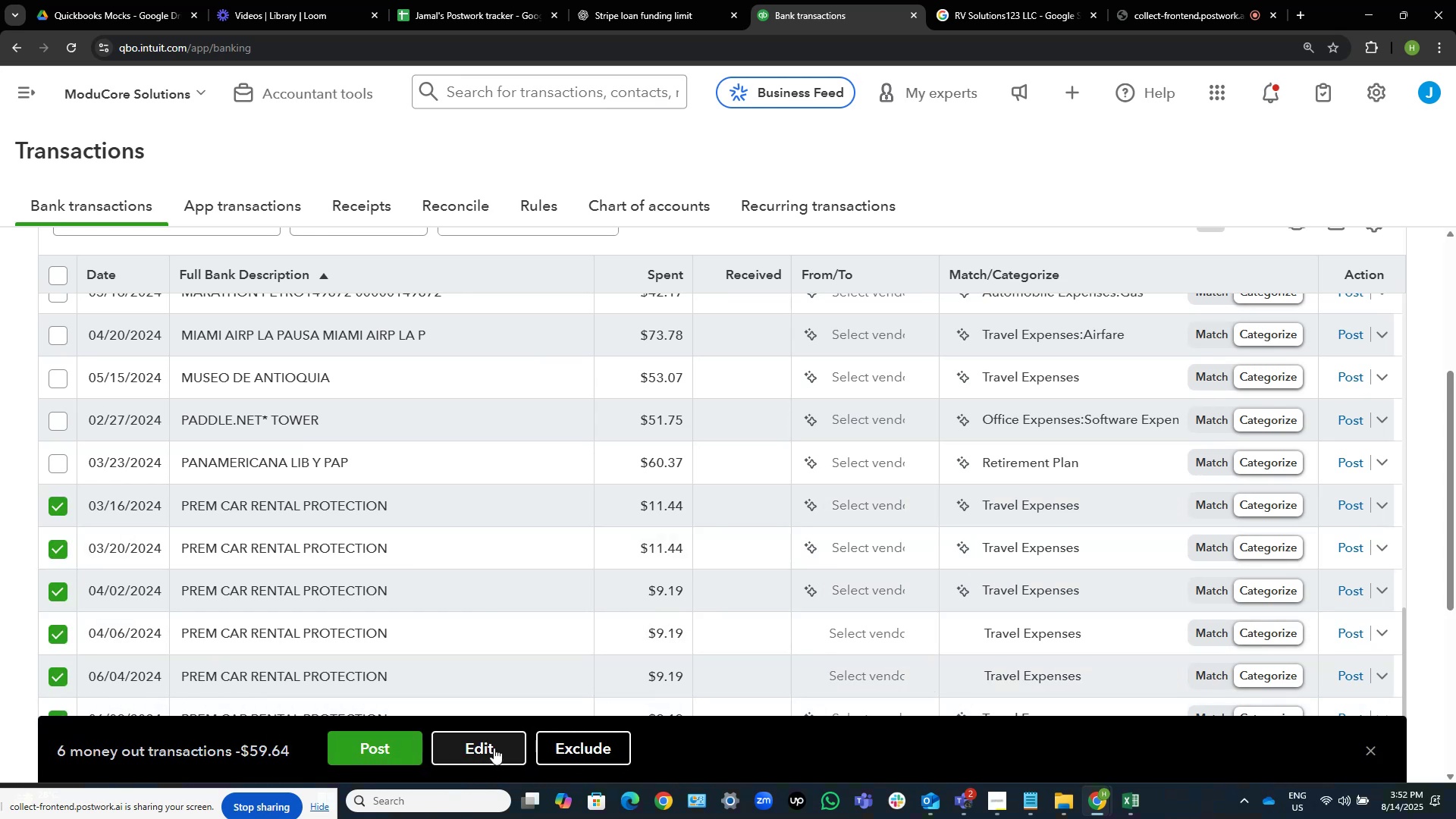 
left_click([494, 748])
 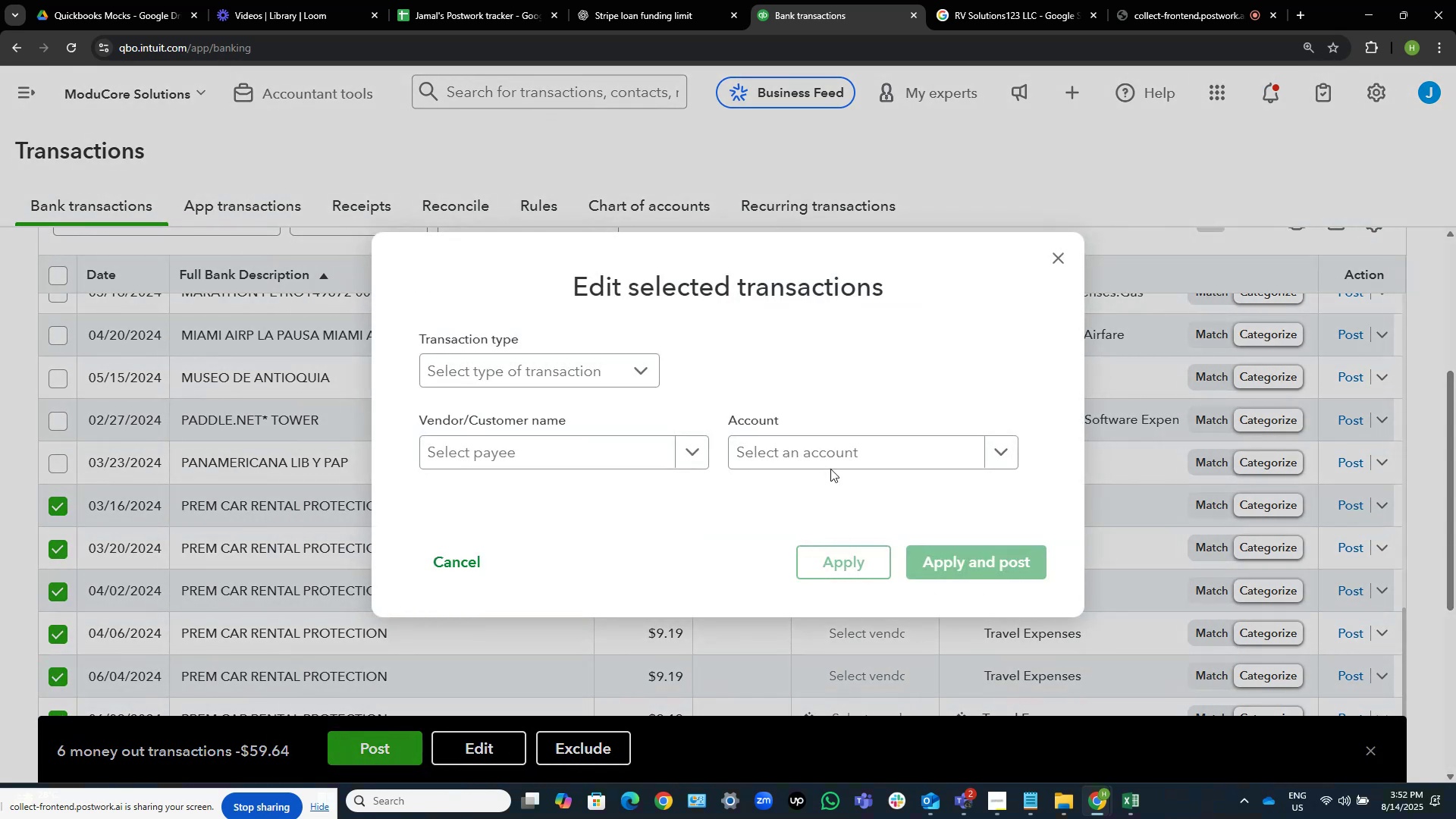 
left_click([842, 441])
 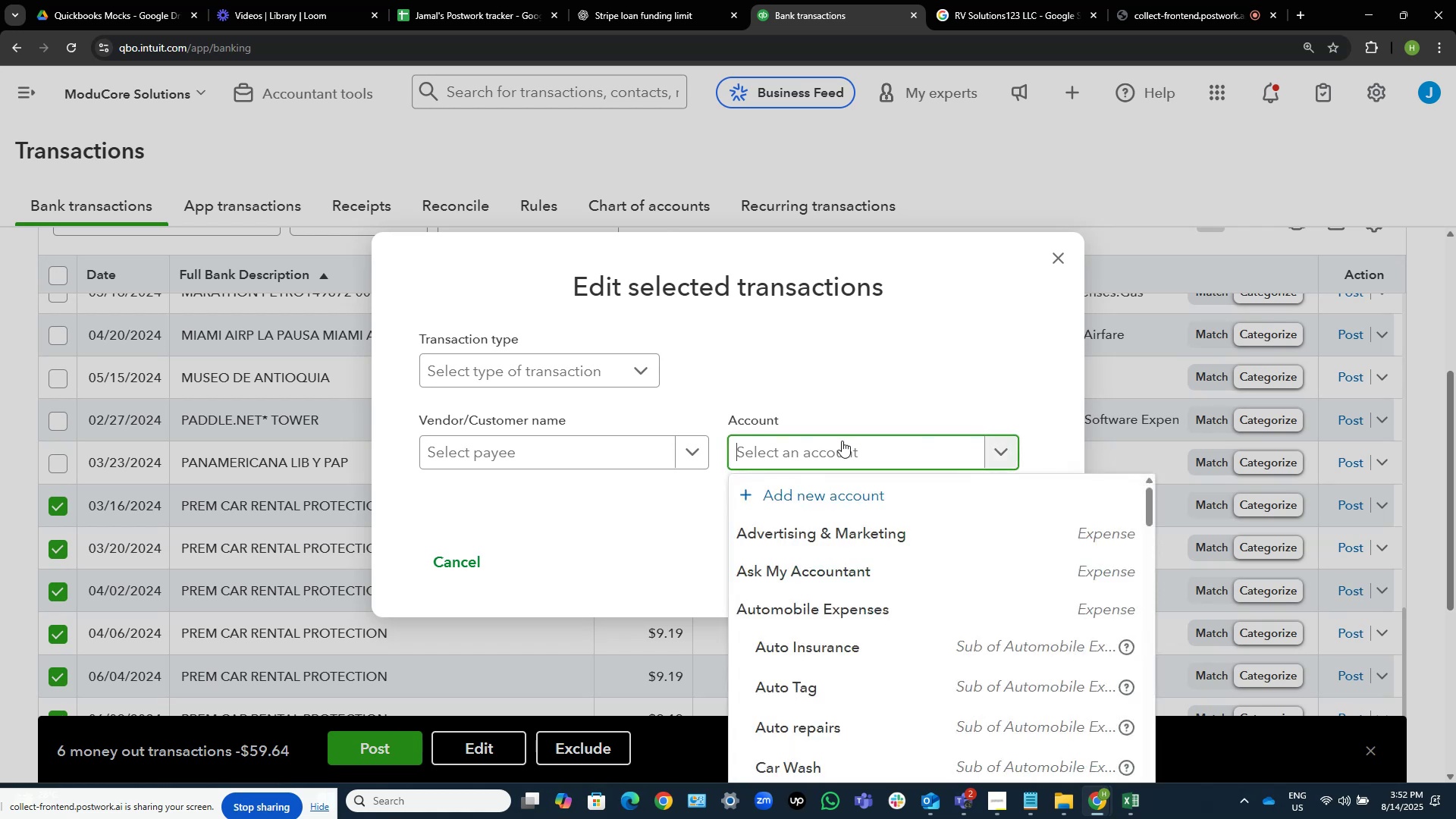 
type(eq)
 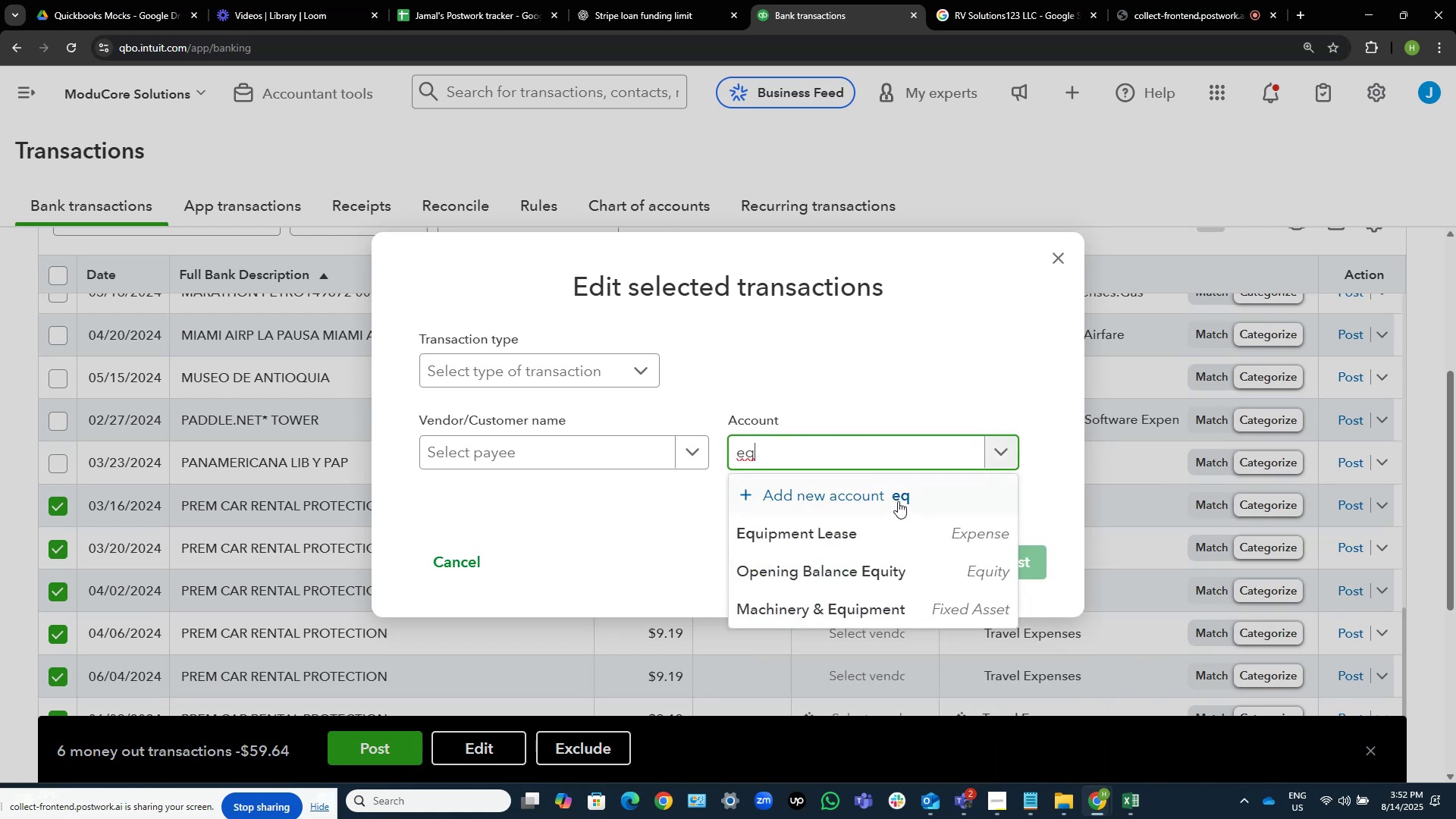 
left_click([899, 539])
 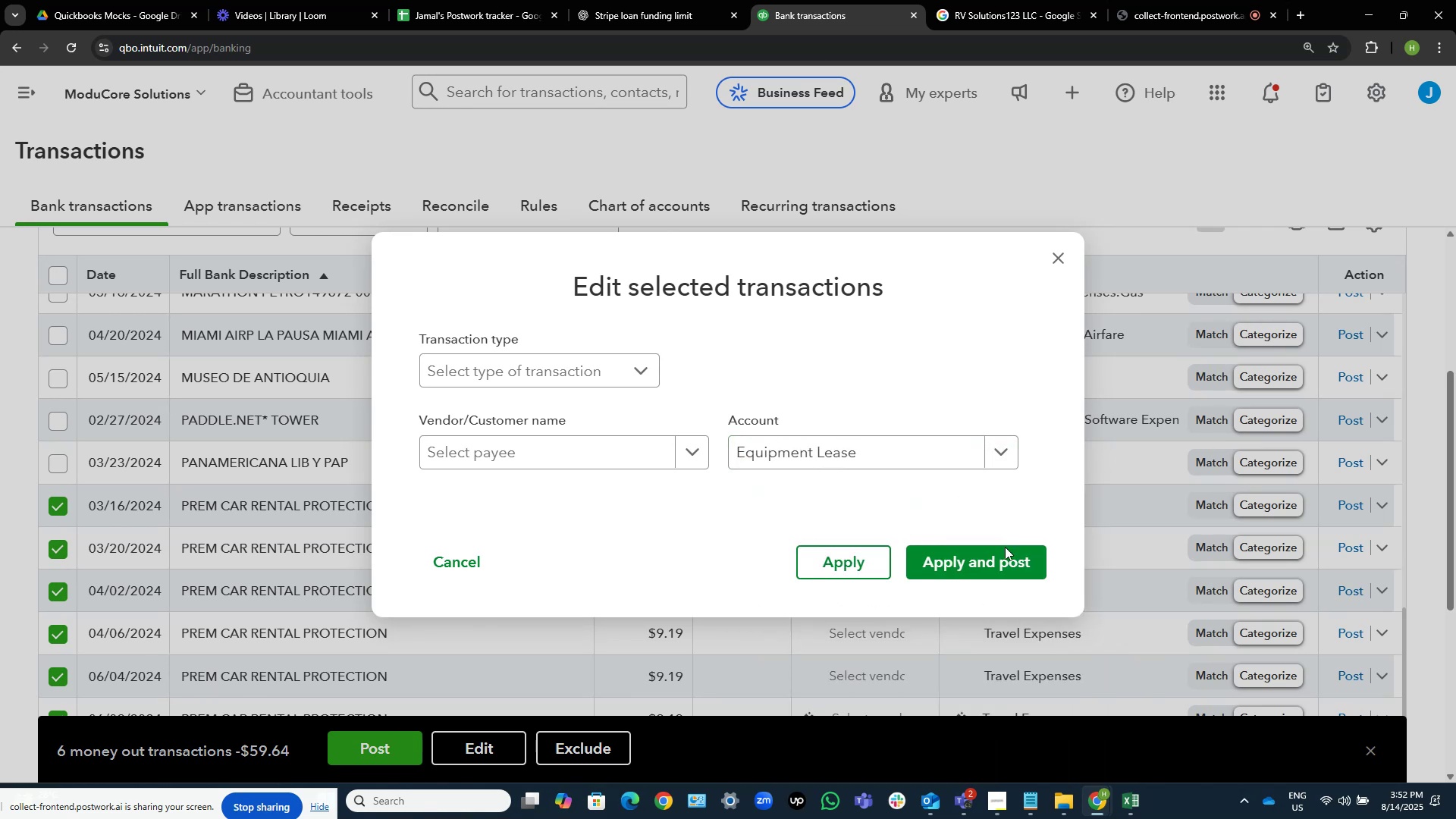 
left_click([1004, 561])
 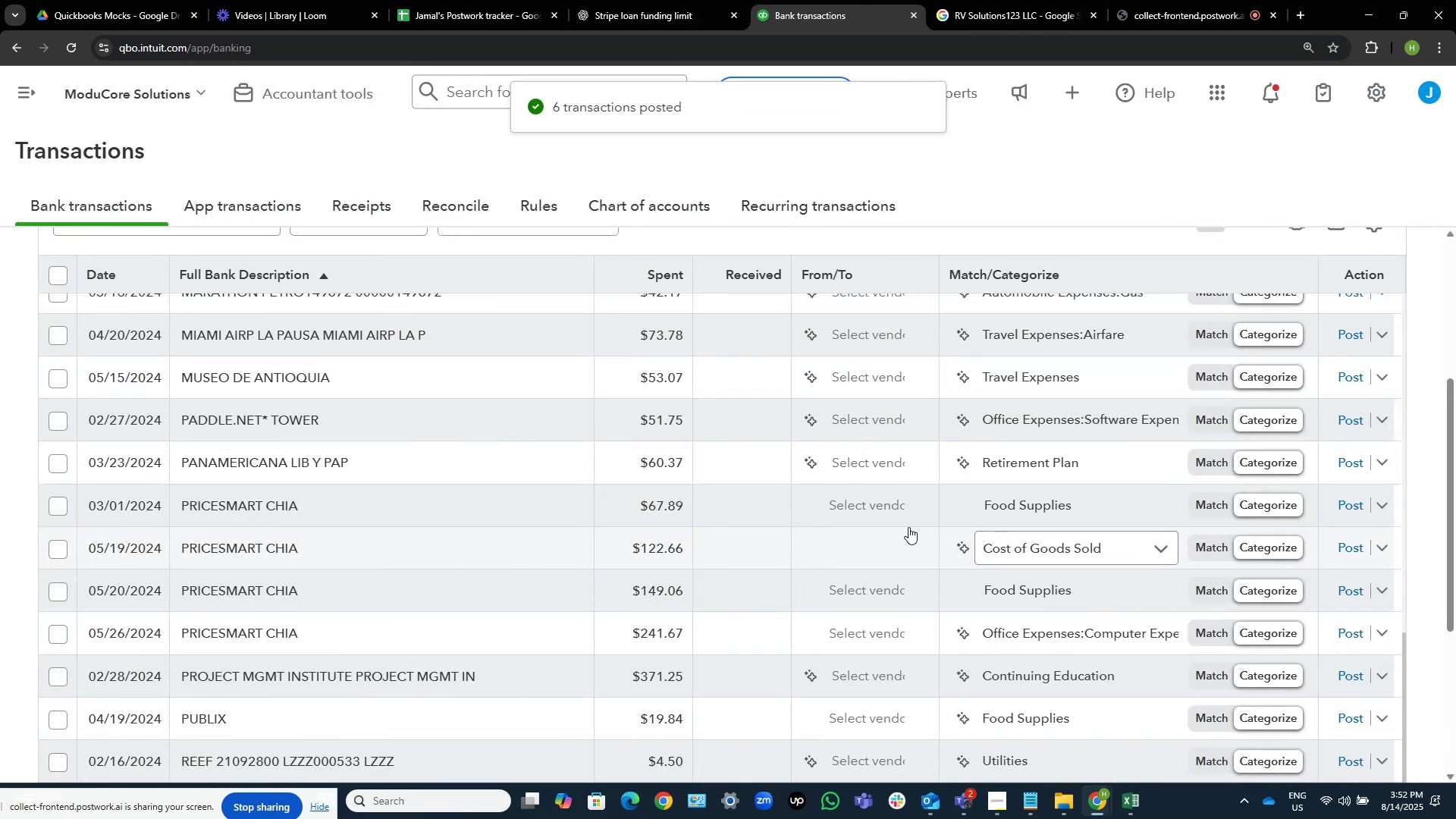 
scroll: coordinate [393, 506], scroll_direction: down, amount: 2.0
 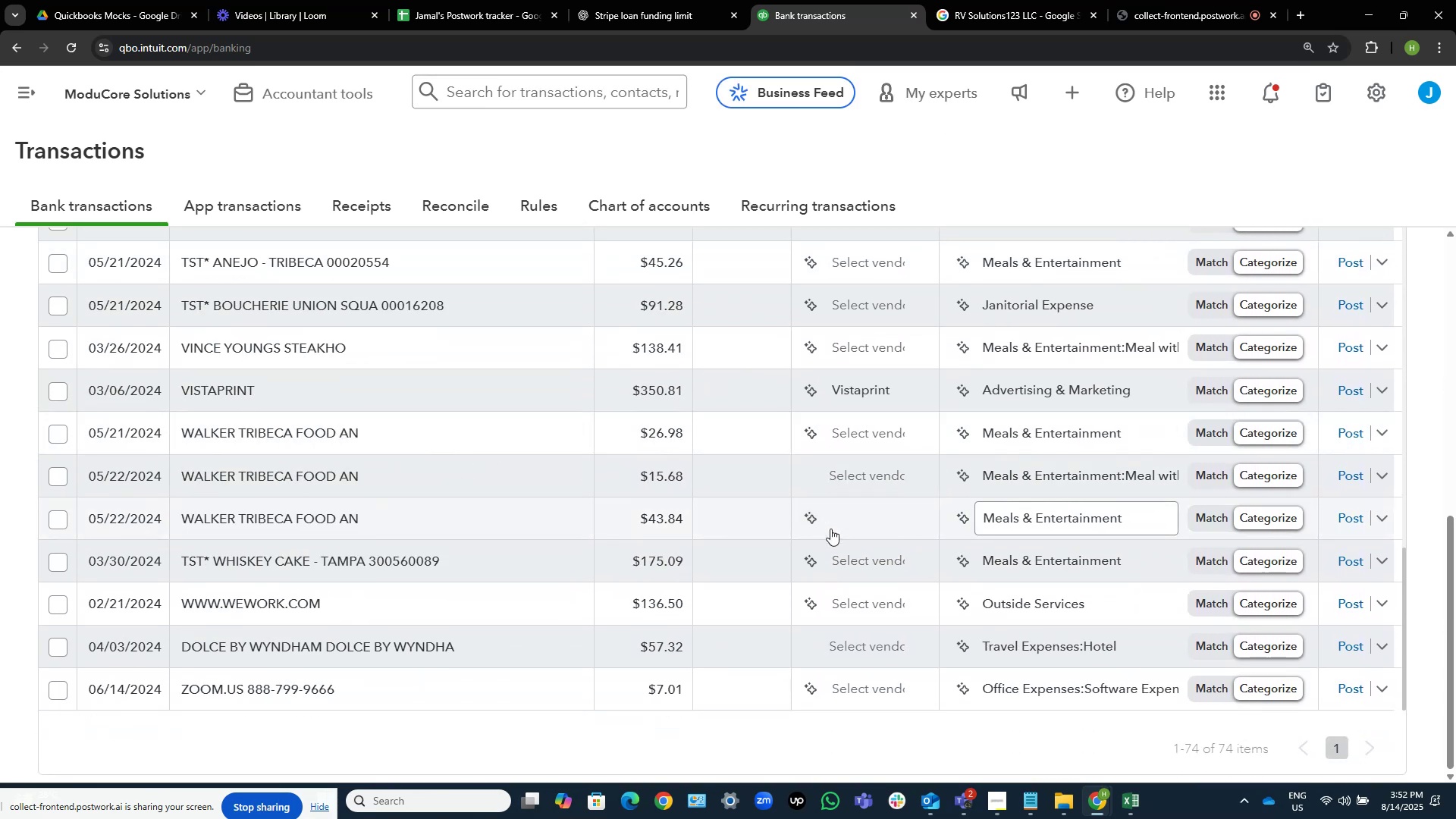 
wait(8.06)
 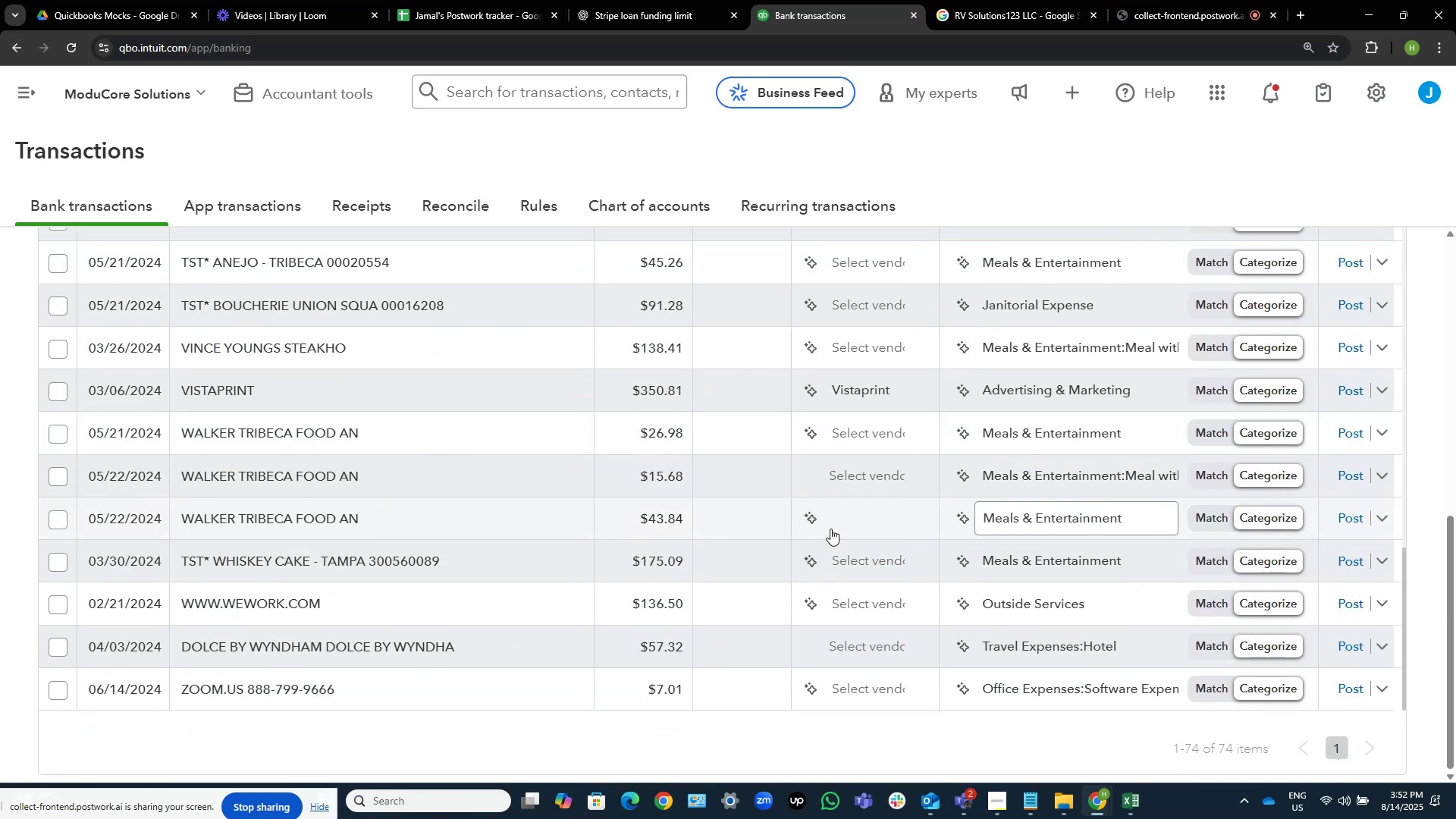 
left_click([1362, 691])
 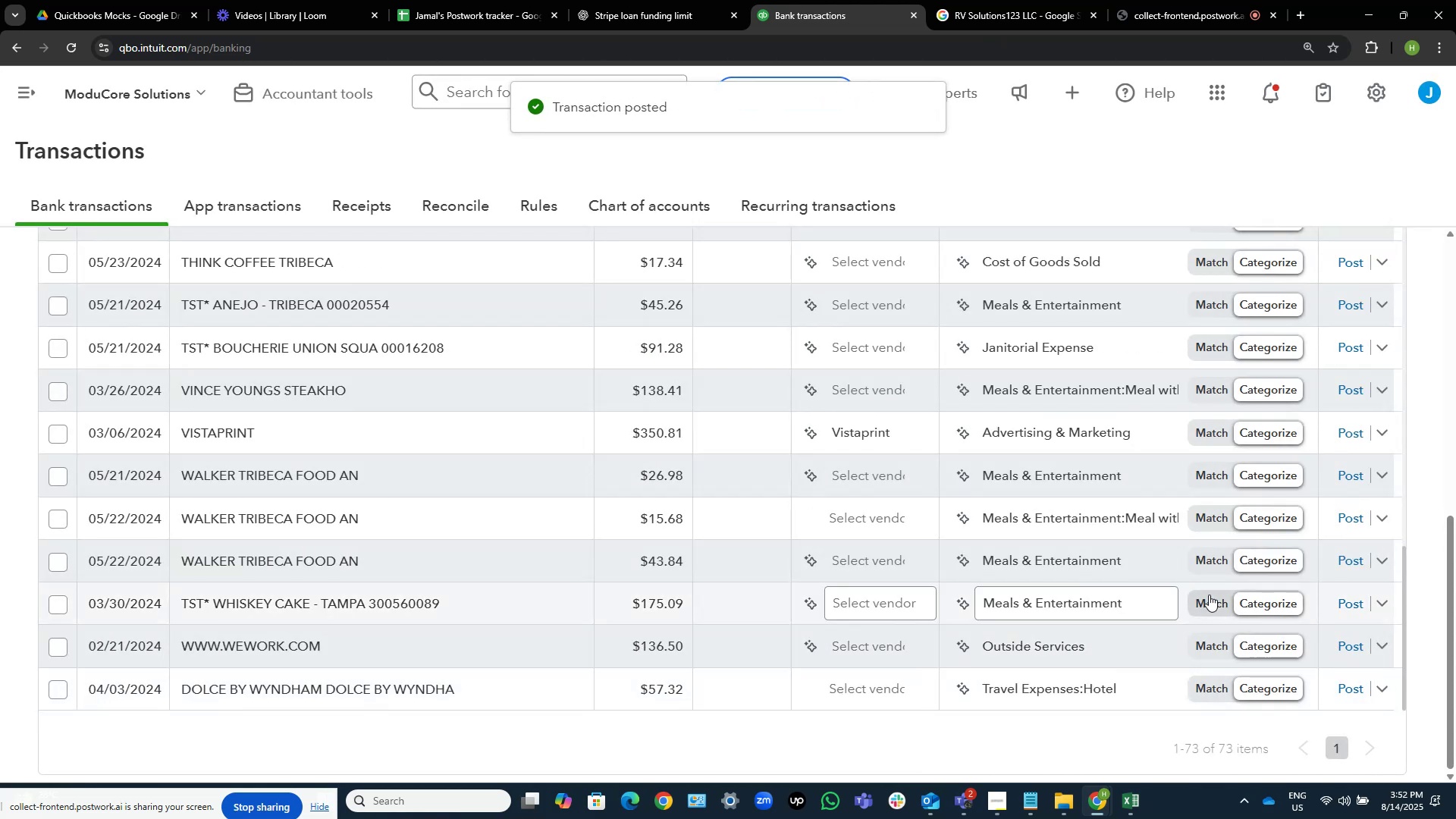 
left_click([1122, 598])
 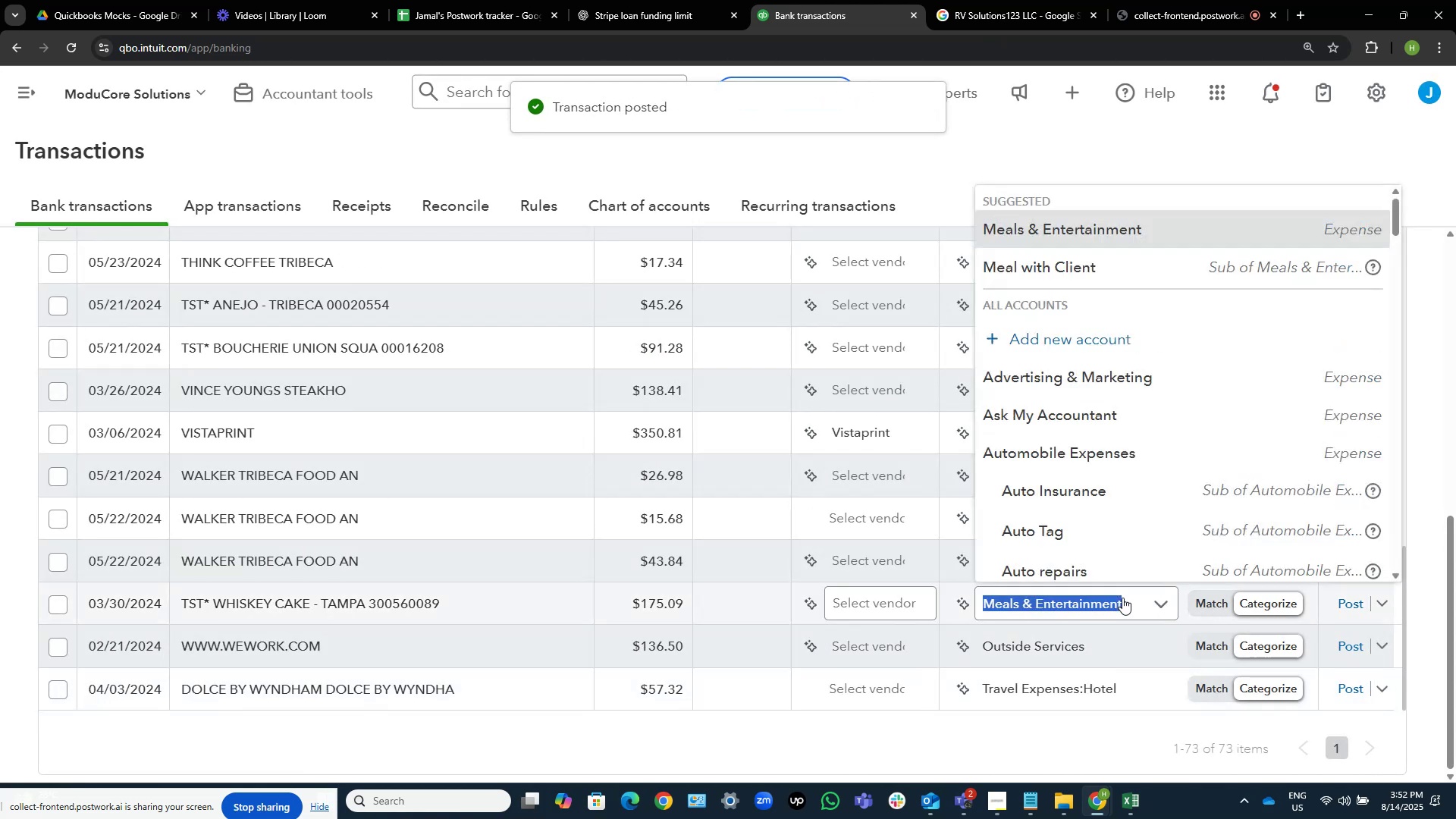 
type(trve)
 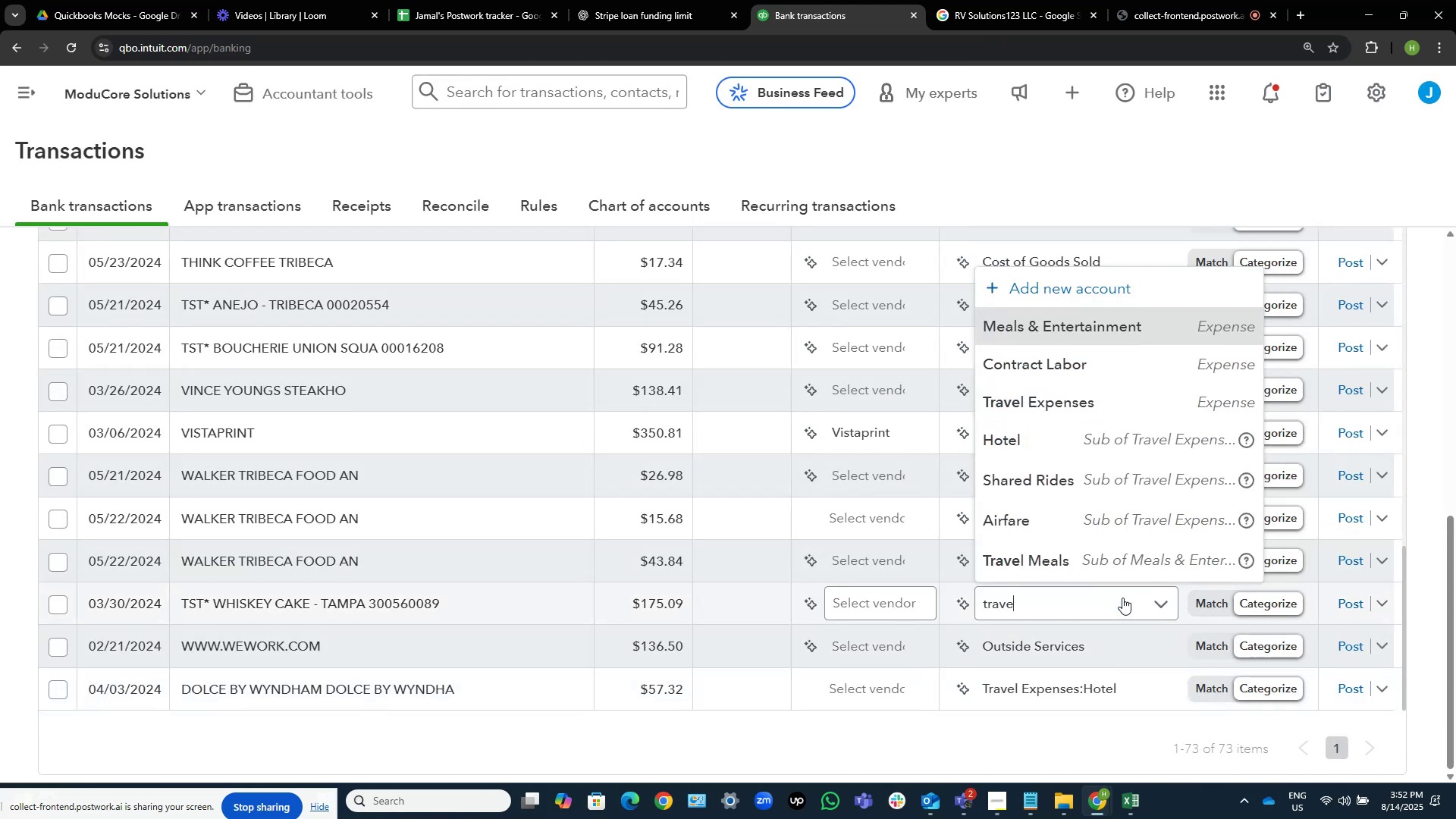 
hold_key(key=A, duration=0.3)
 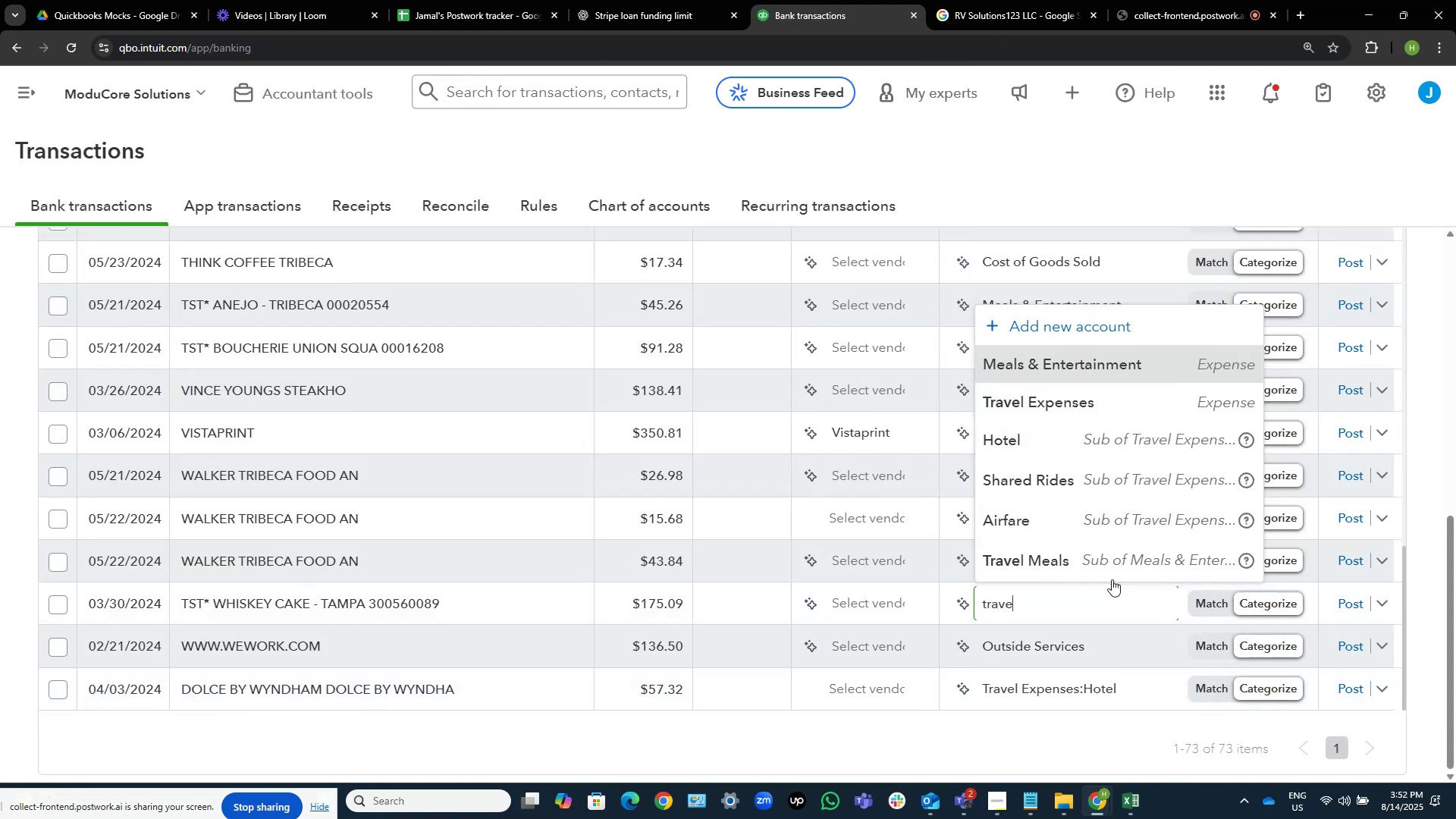 
left_click([1087, 561])
 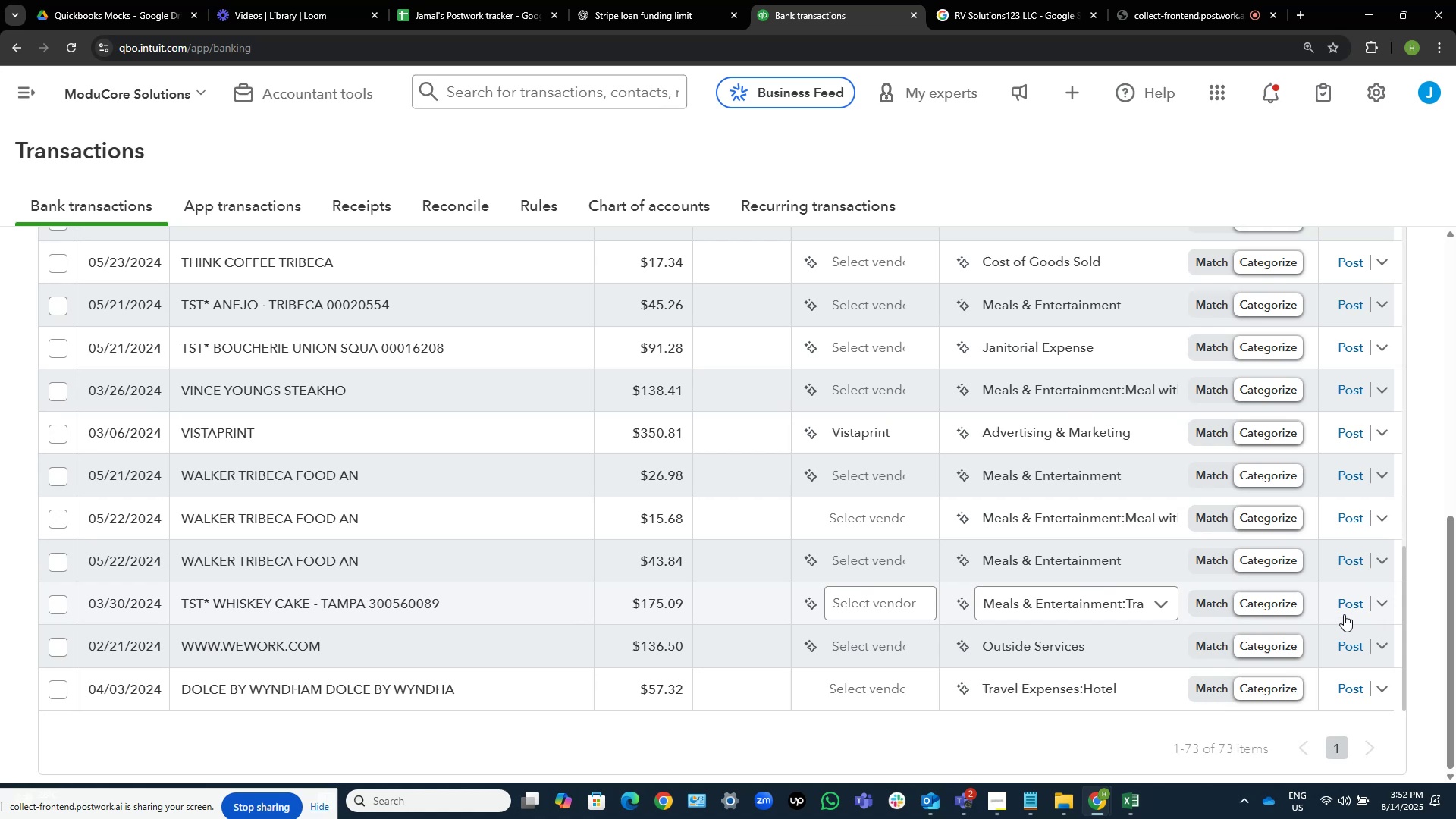 
left_click([1338, 604])
 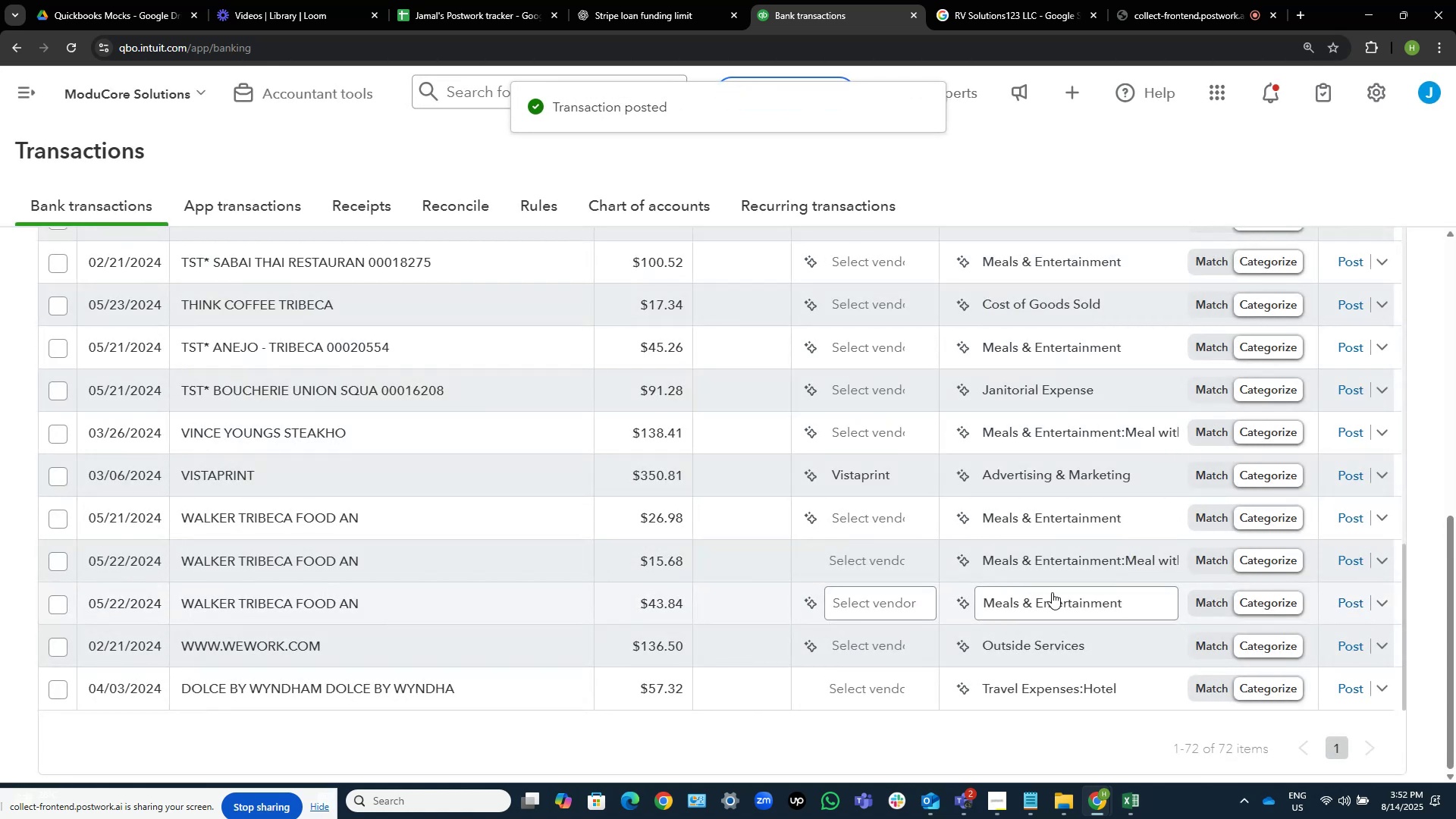 
wait(8.04)
 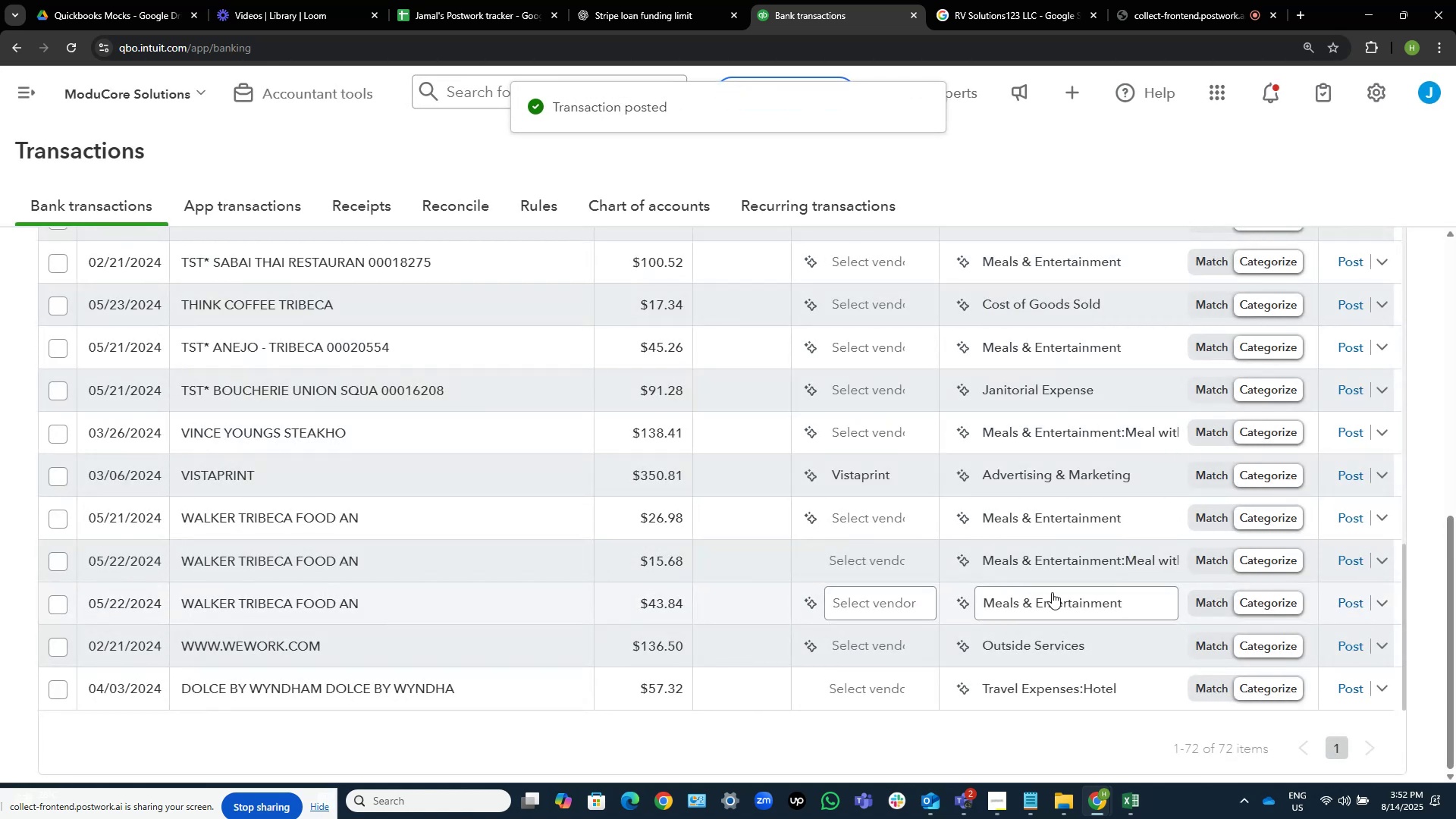 
left_click([61, 604])
 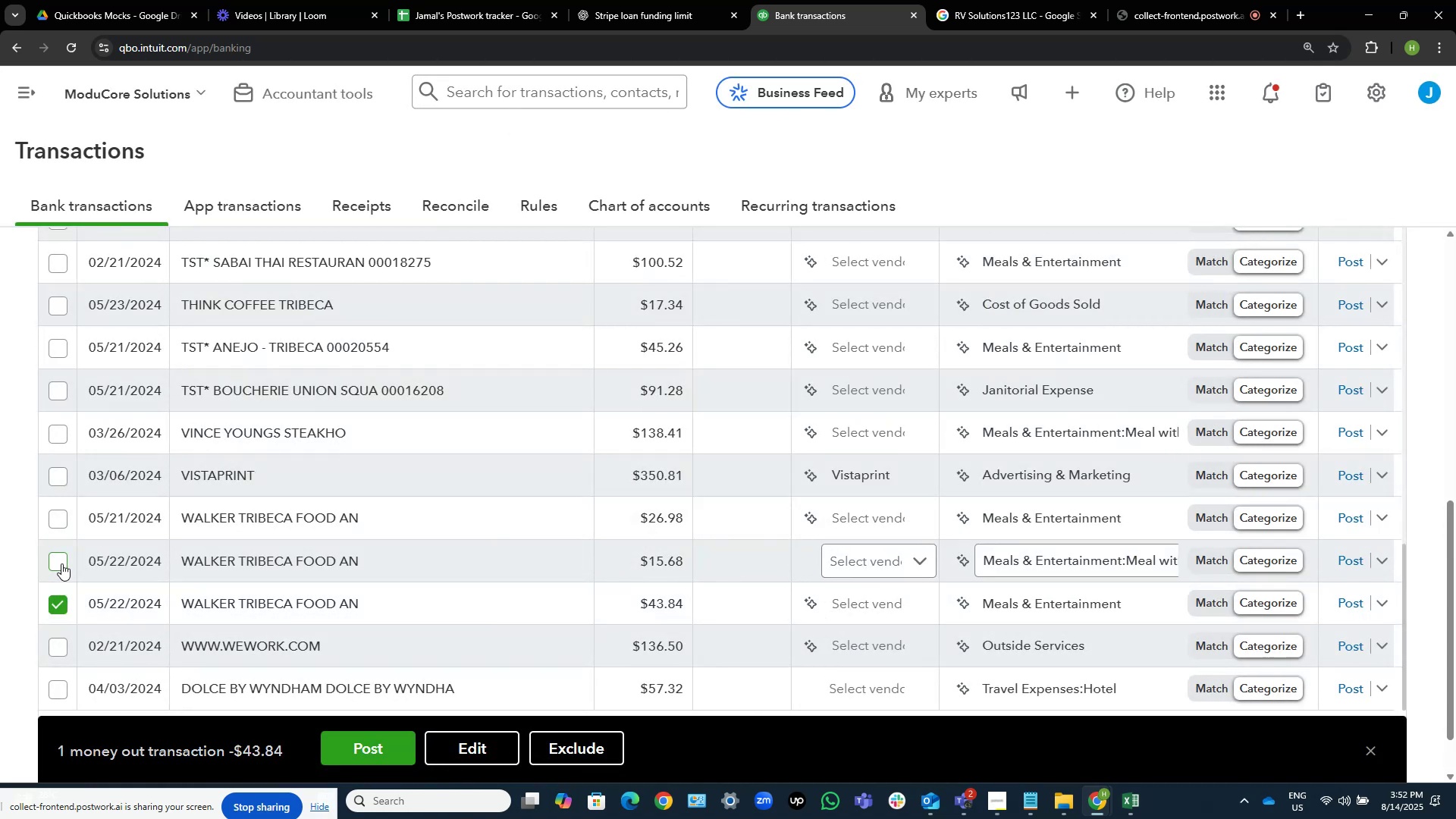 
left_click([61, 563])
 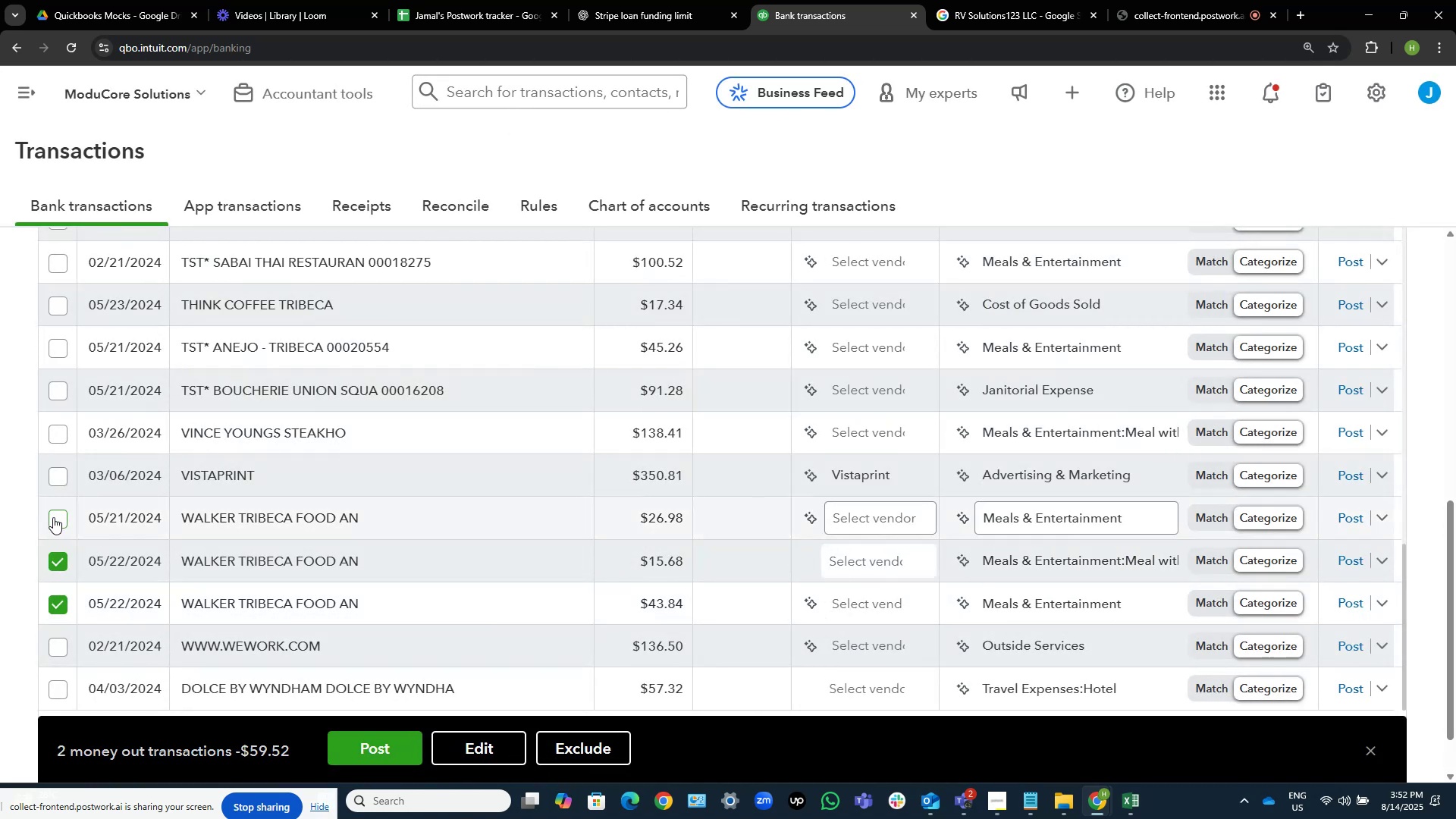 
left_click([52, 516])
 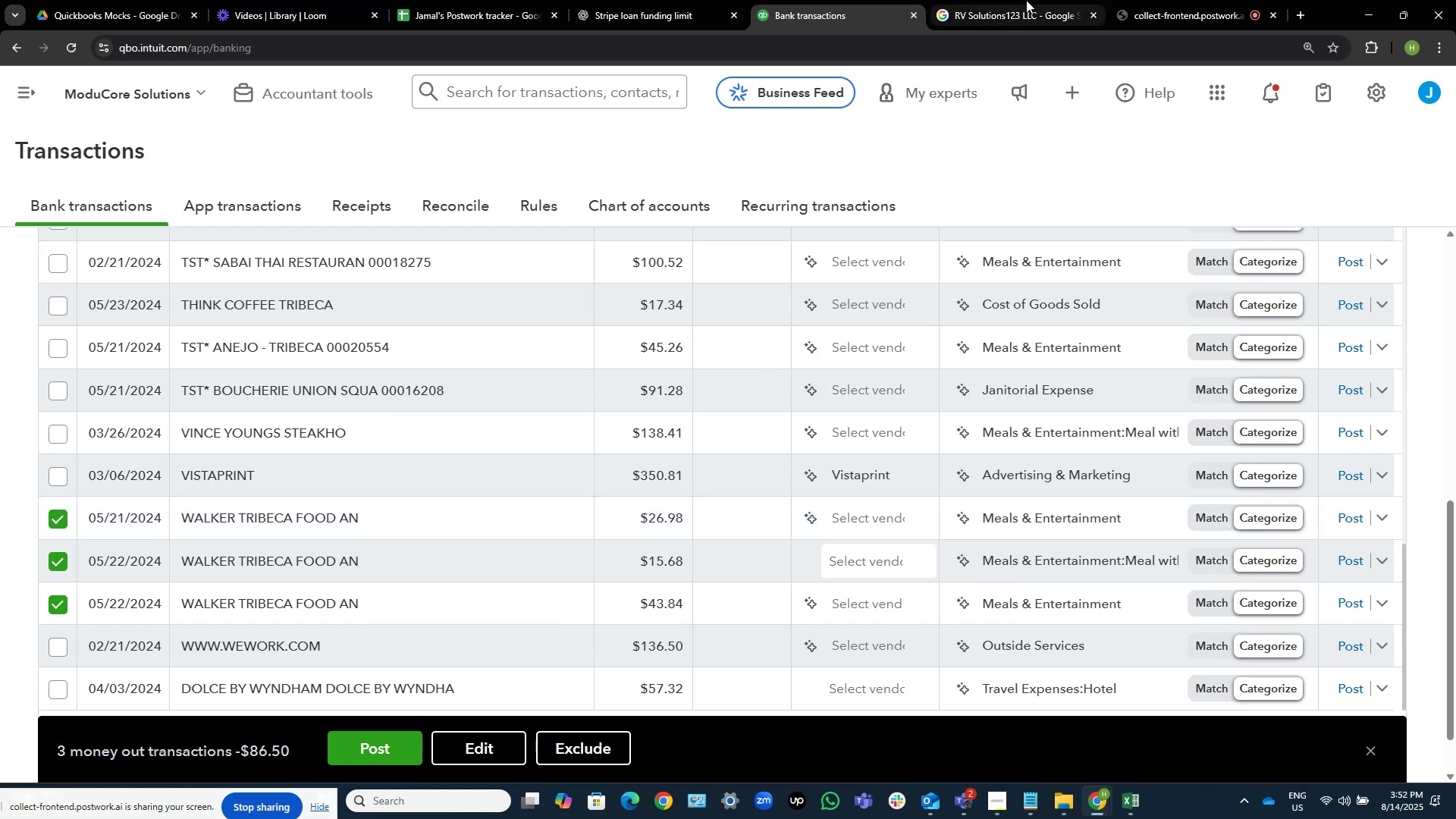 
left_click([1163, 0])
 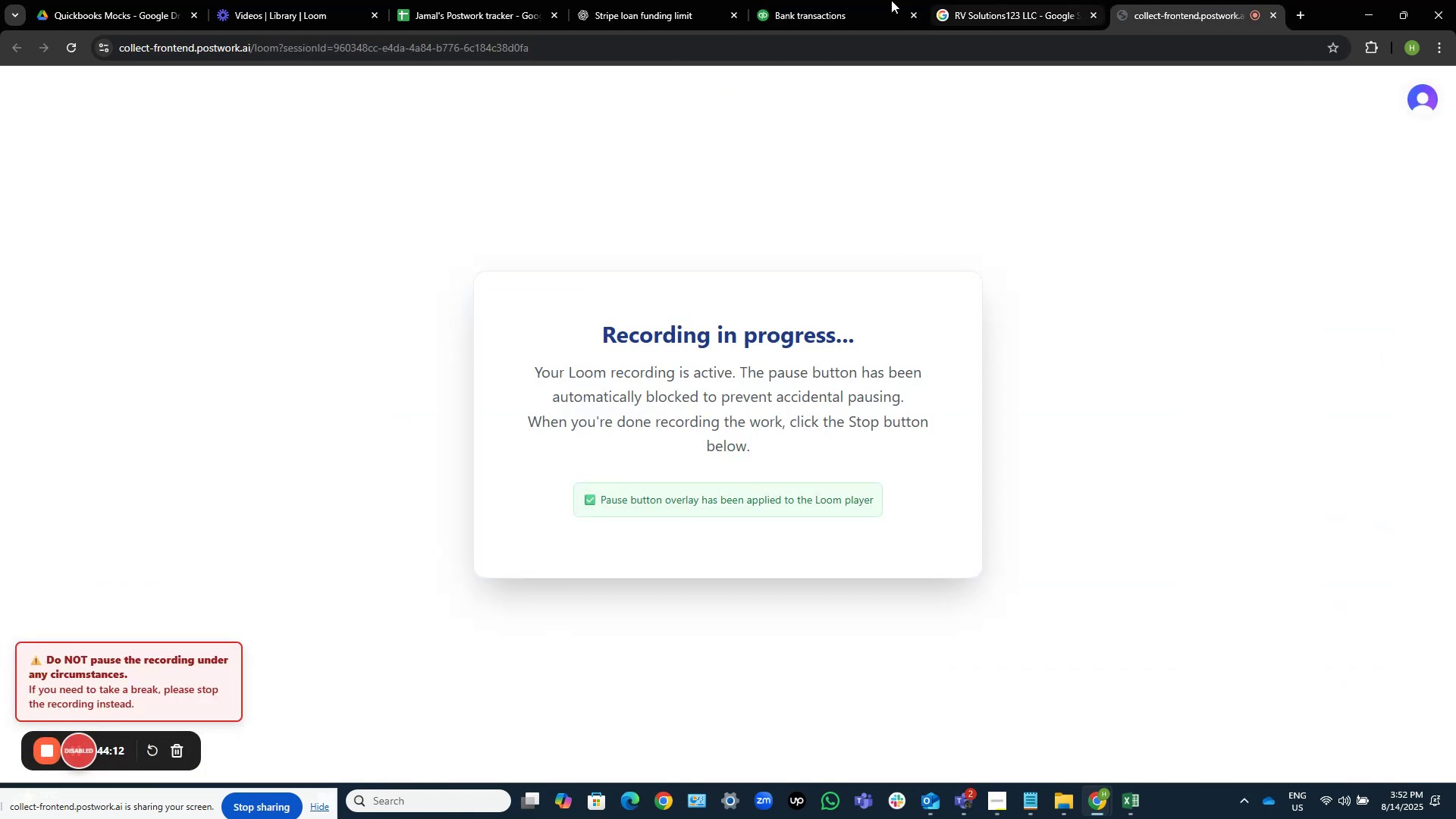 
left_click([864, 0])
 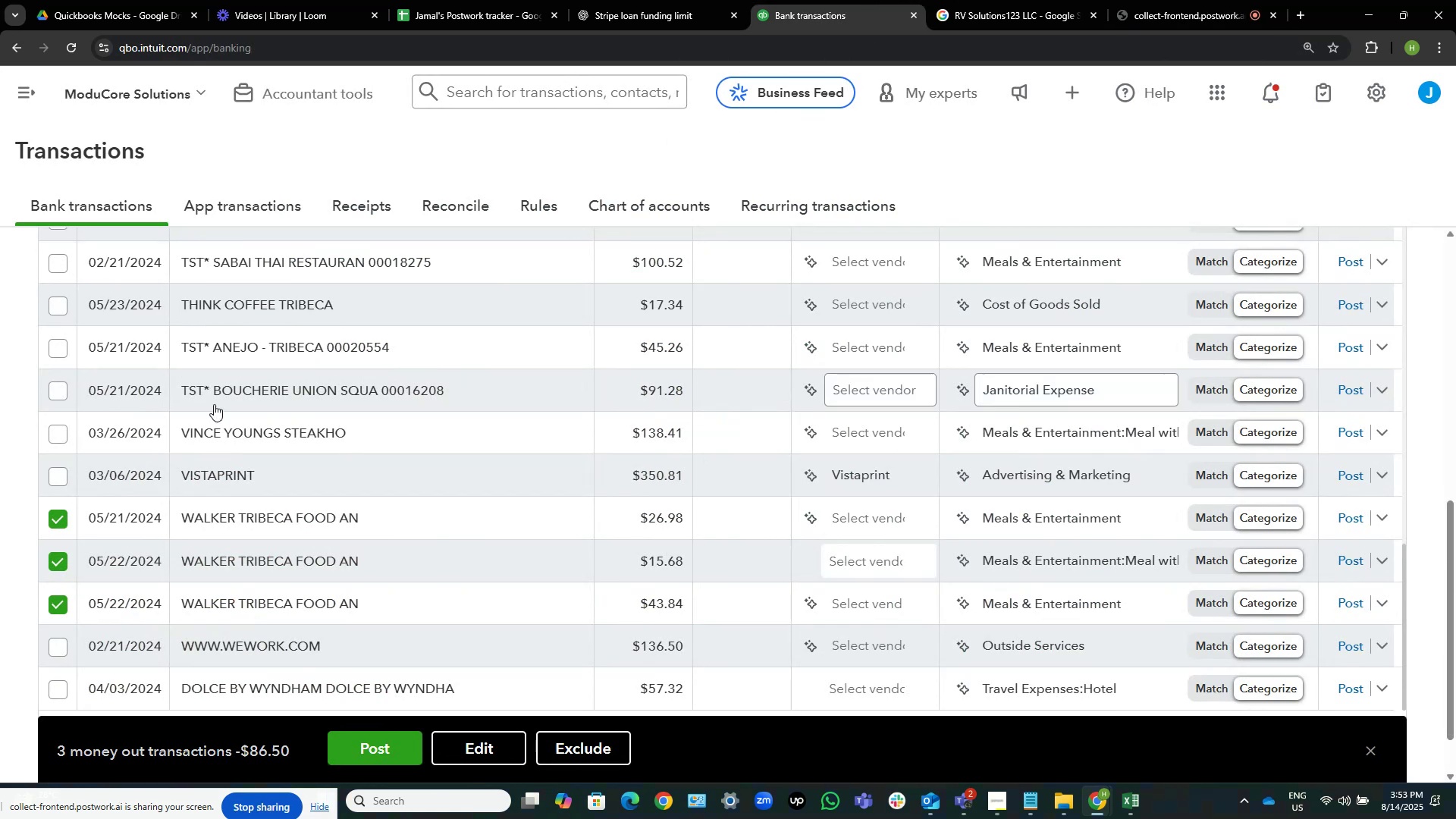 
wait(21.76)
 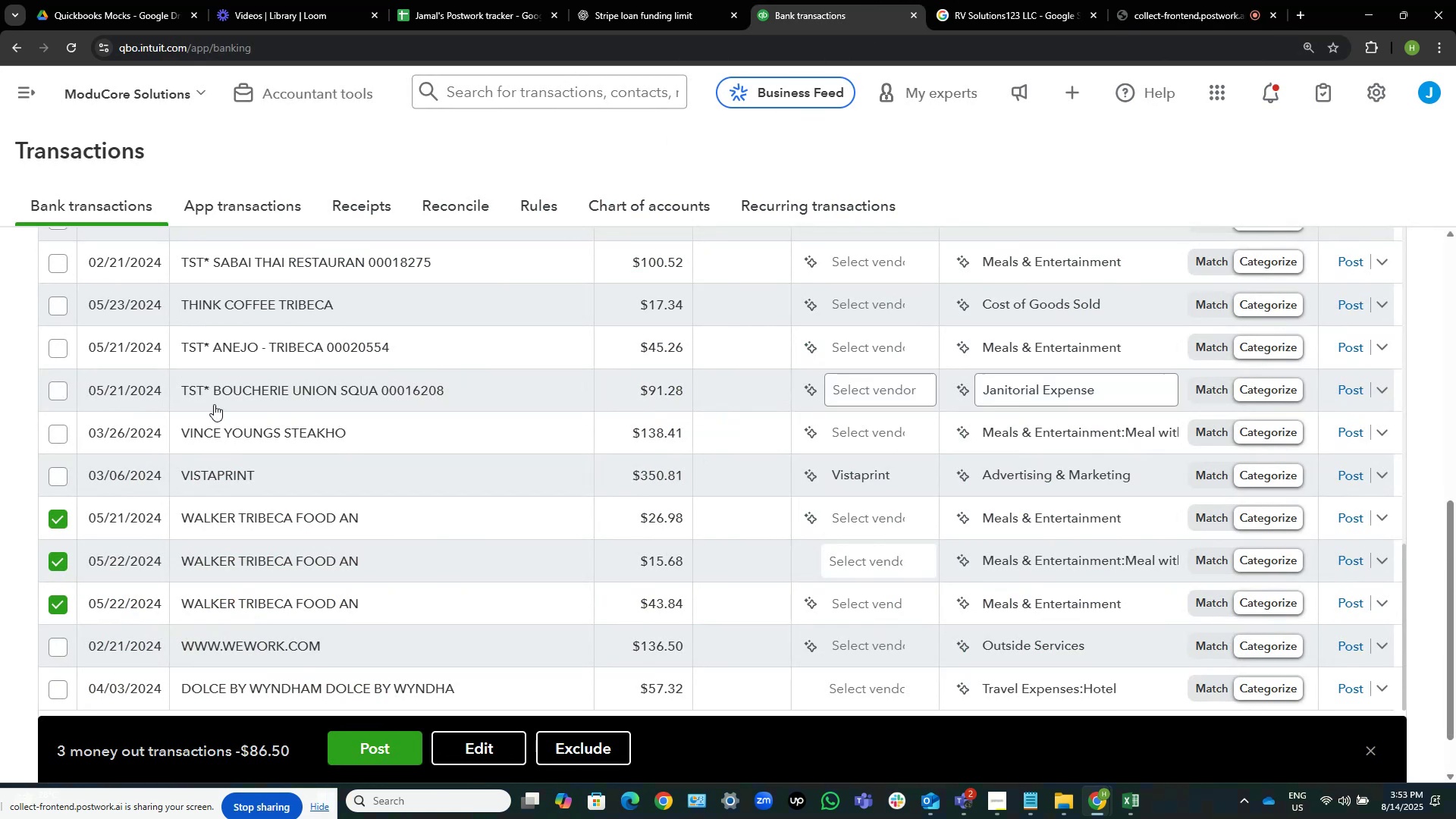 
left_click([500, 743])
 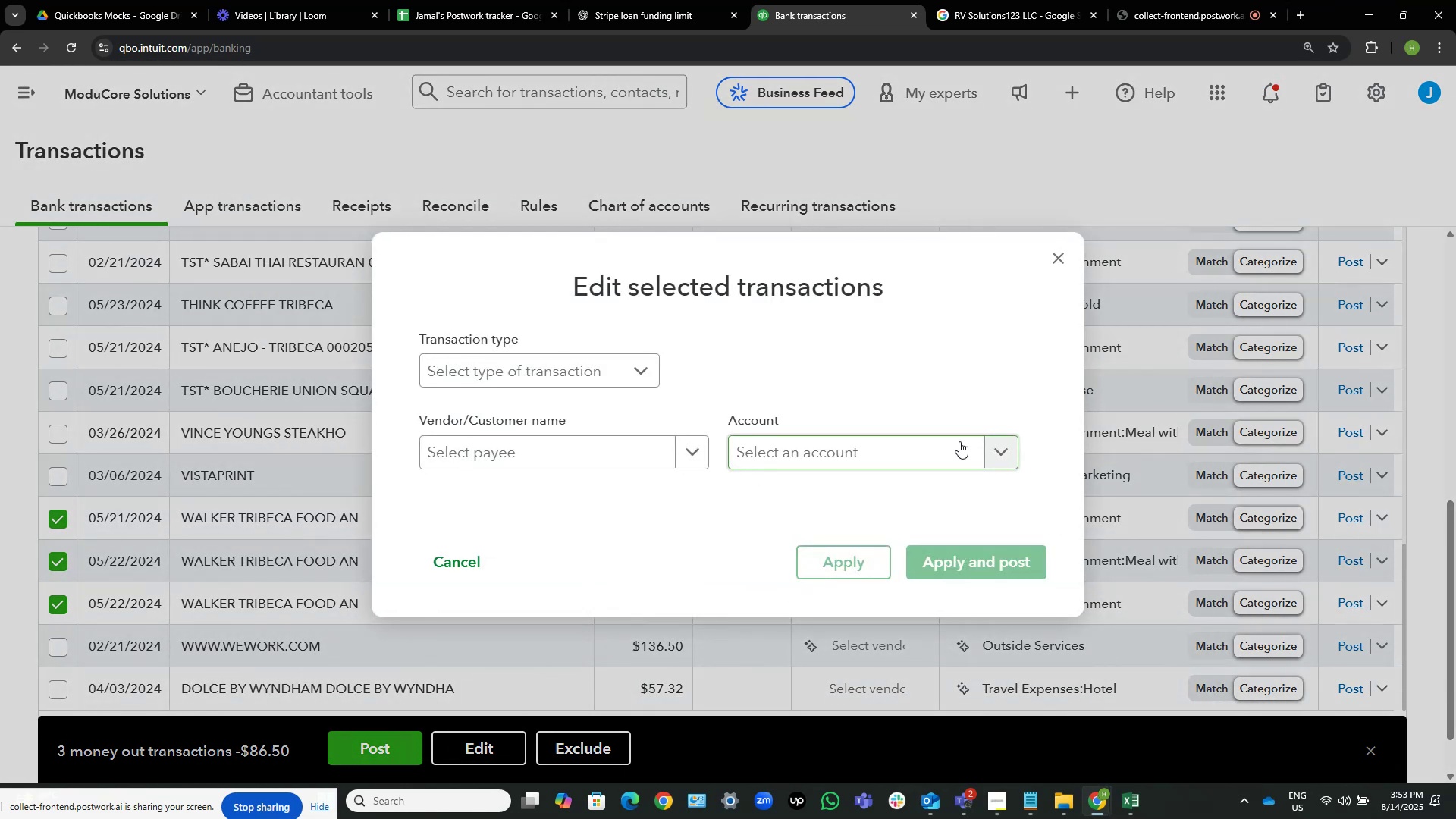 
left_click([924, 458])
 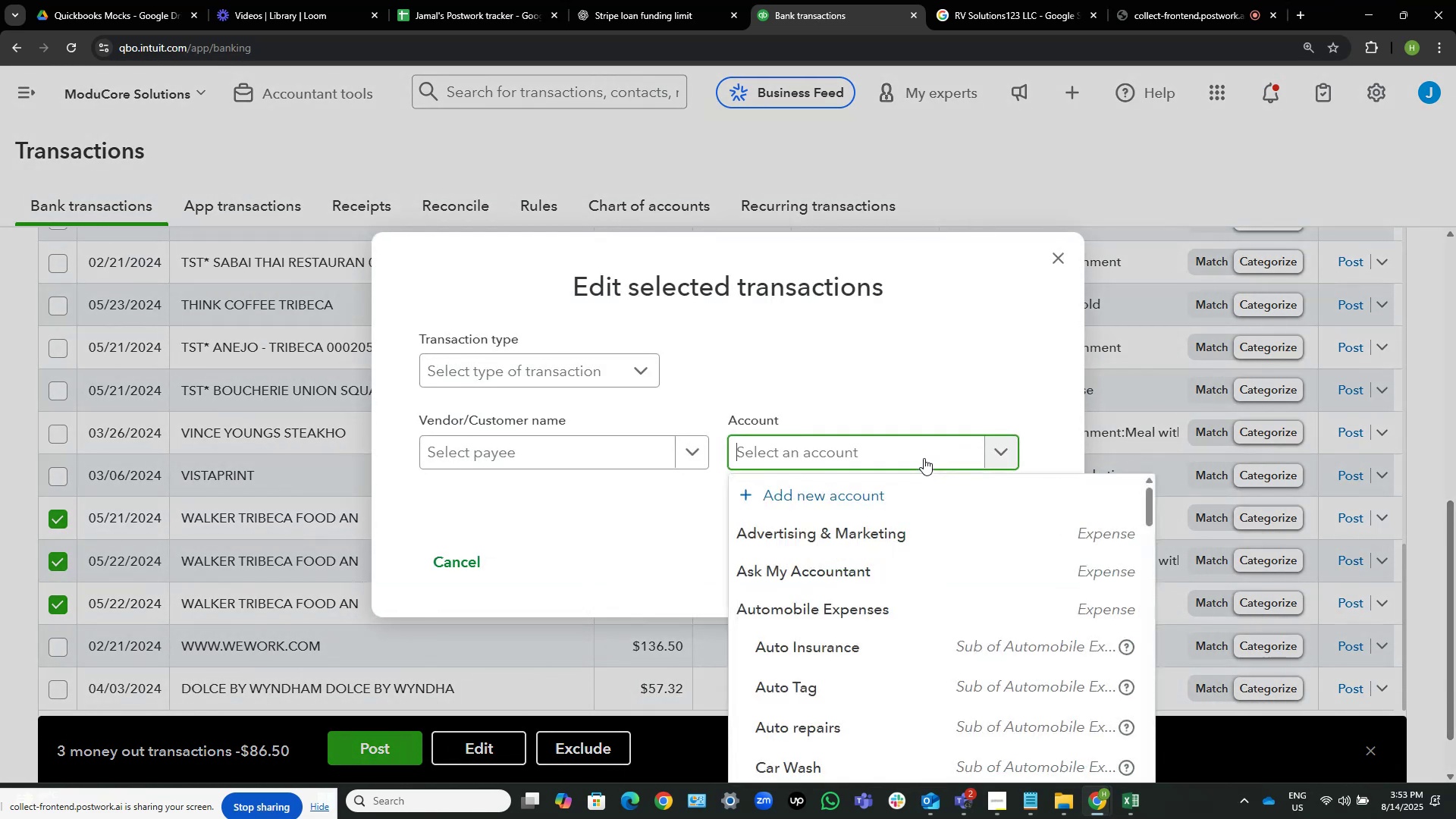 
type(trve)
 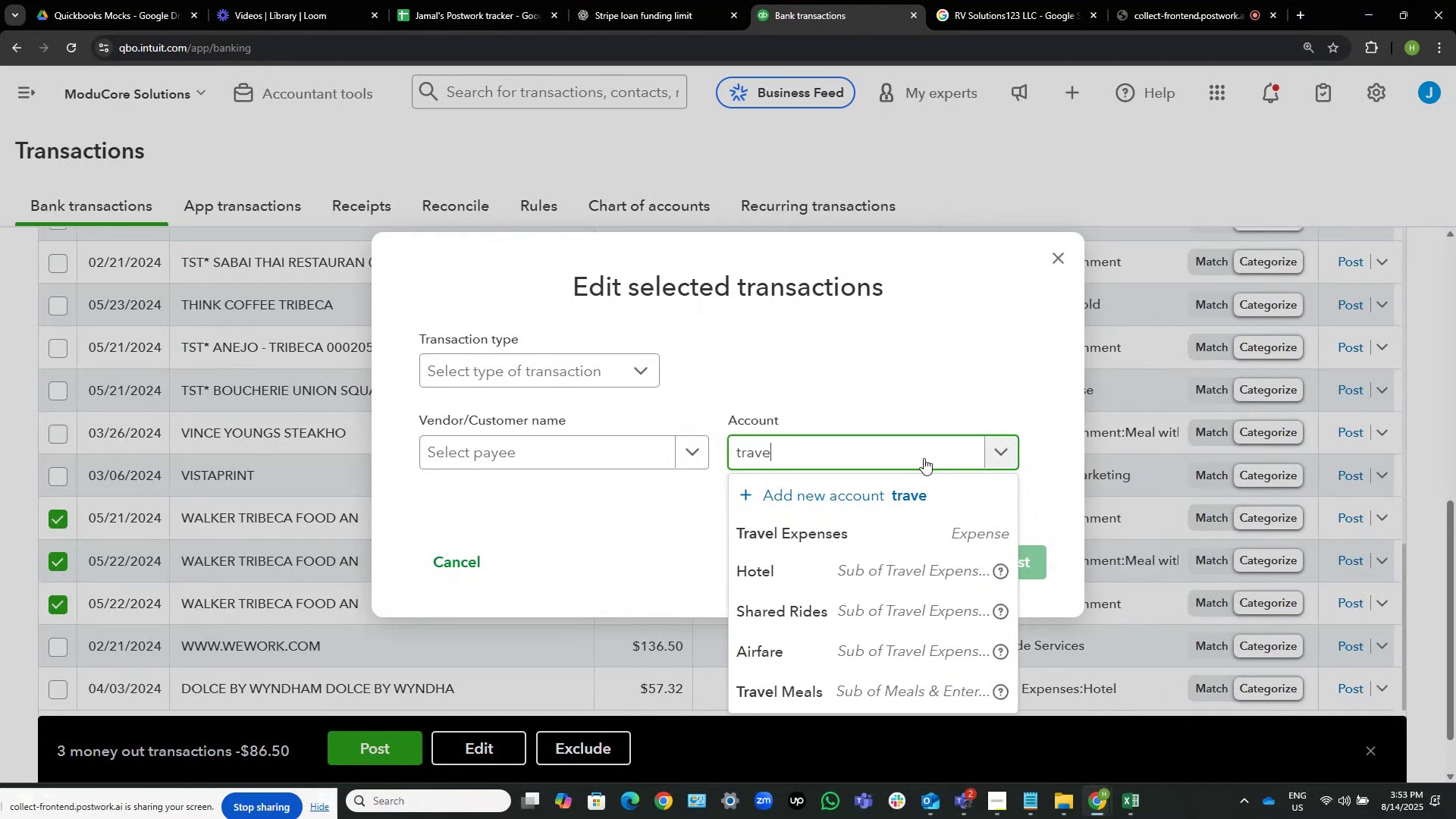 
hold_key(key=A, duration=0.34)
 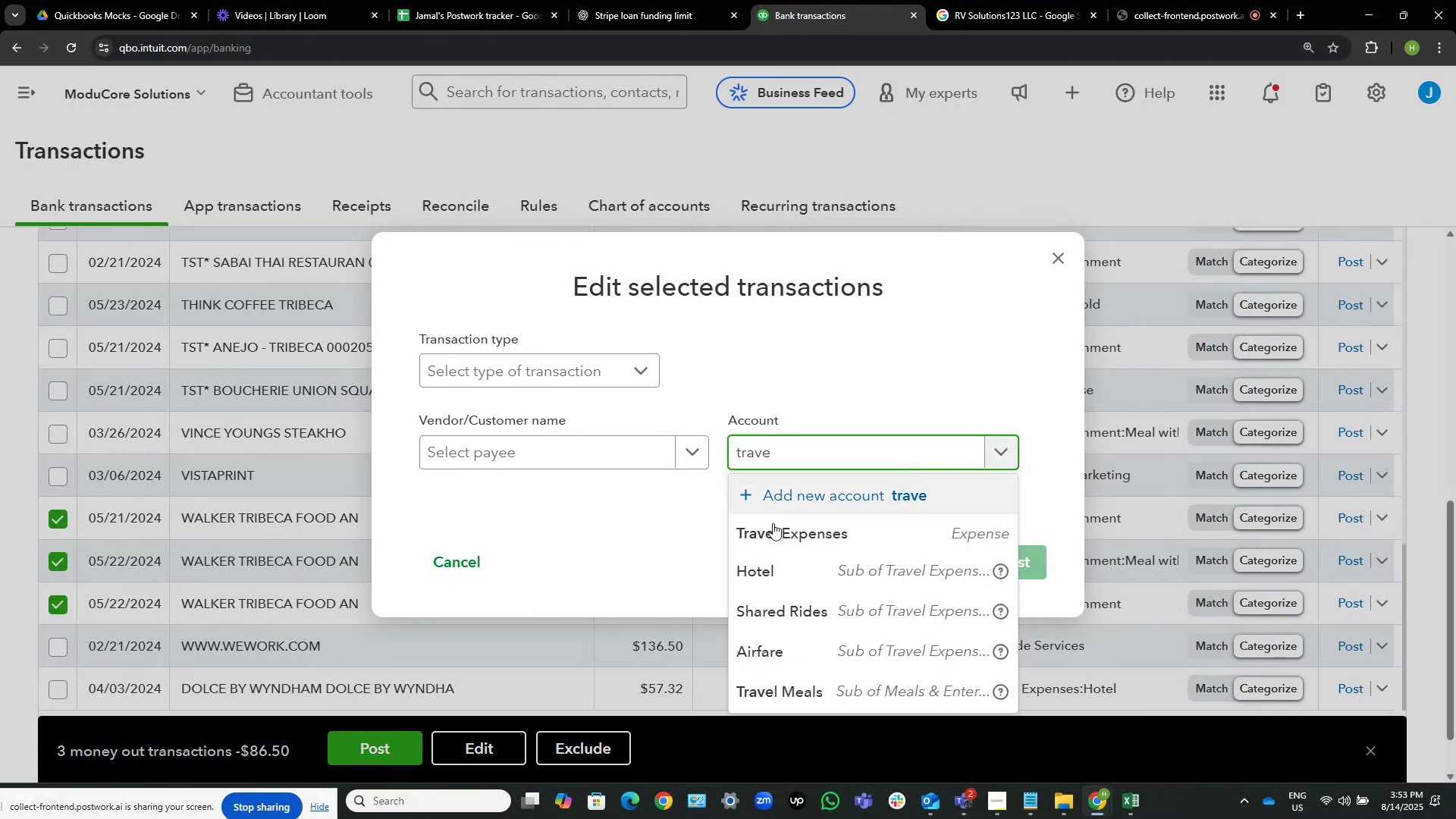 
left_click([760, 535])
 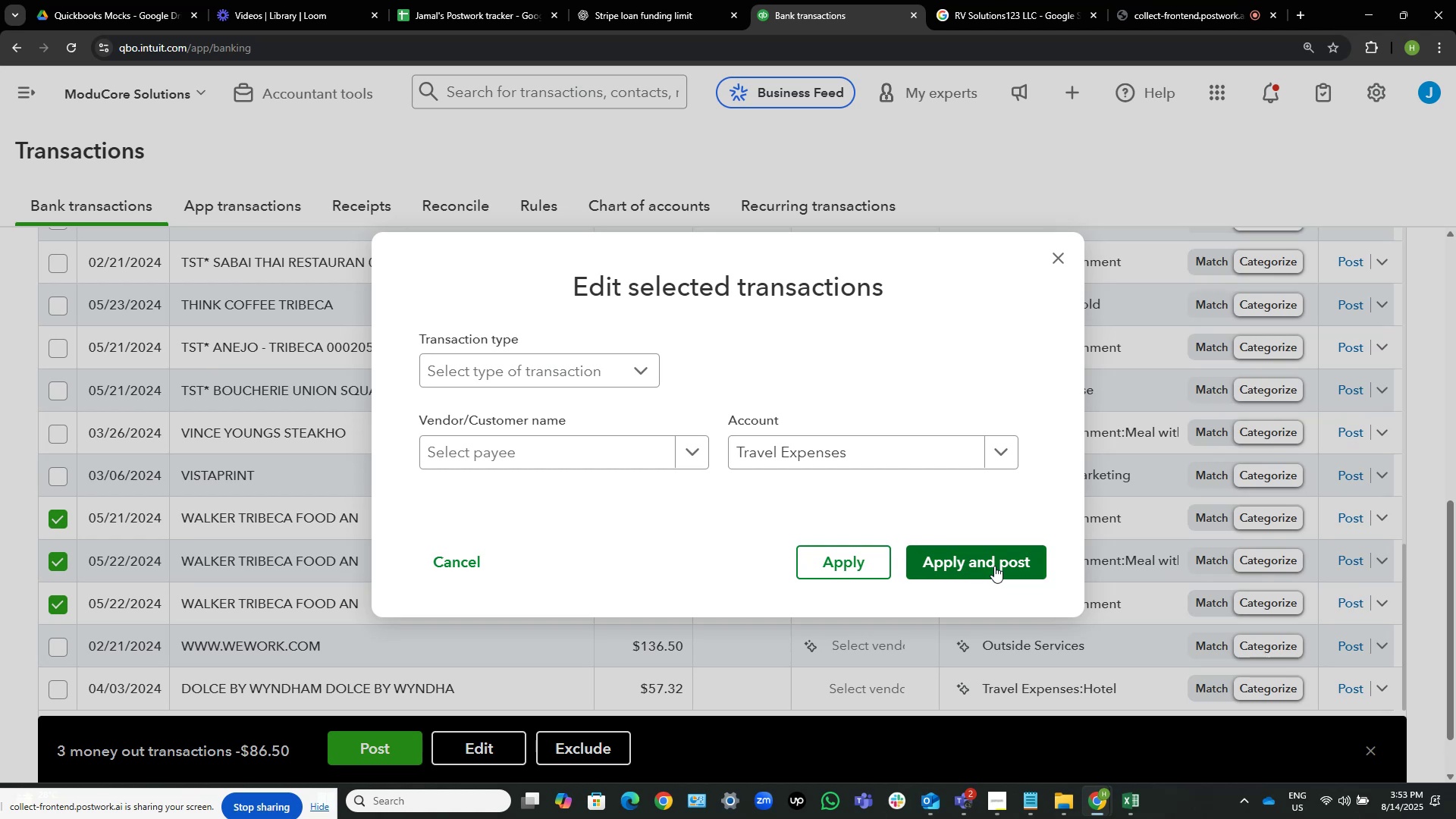 
wait(18.22)
 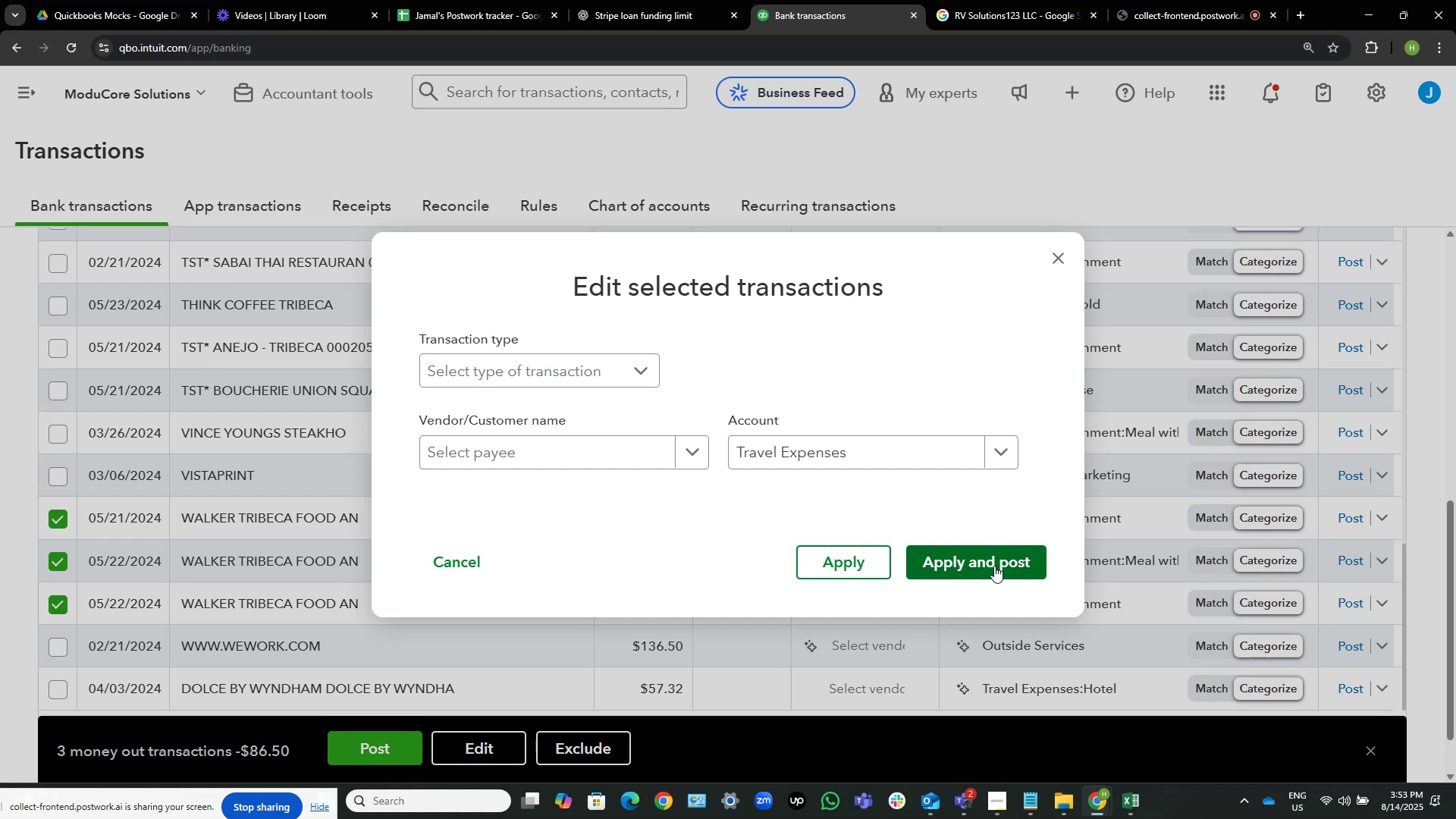 
left_click([994, 566])
 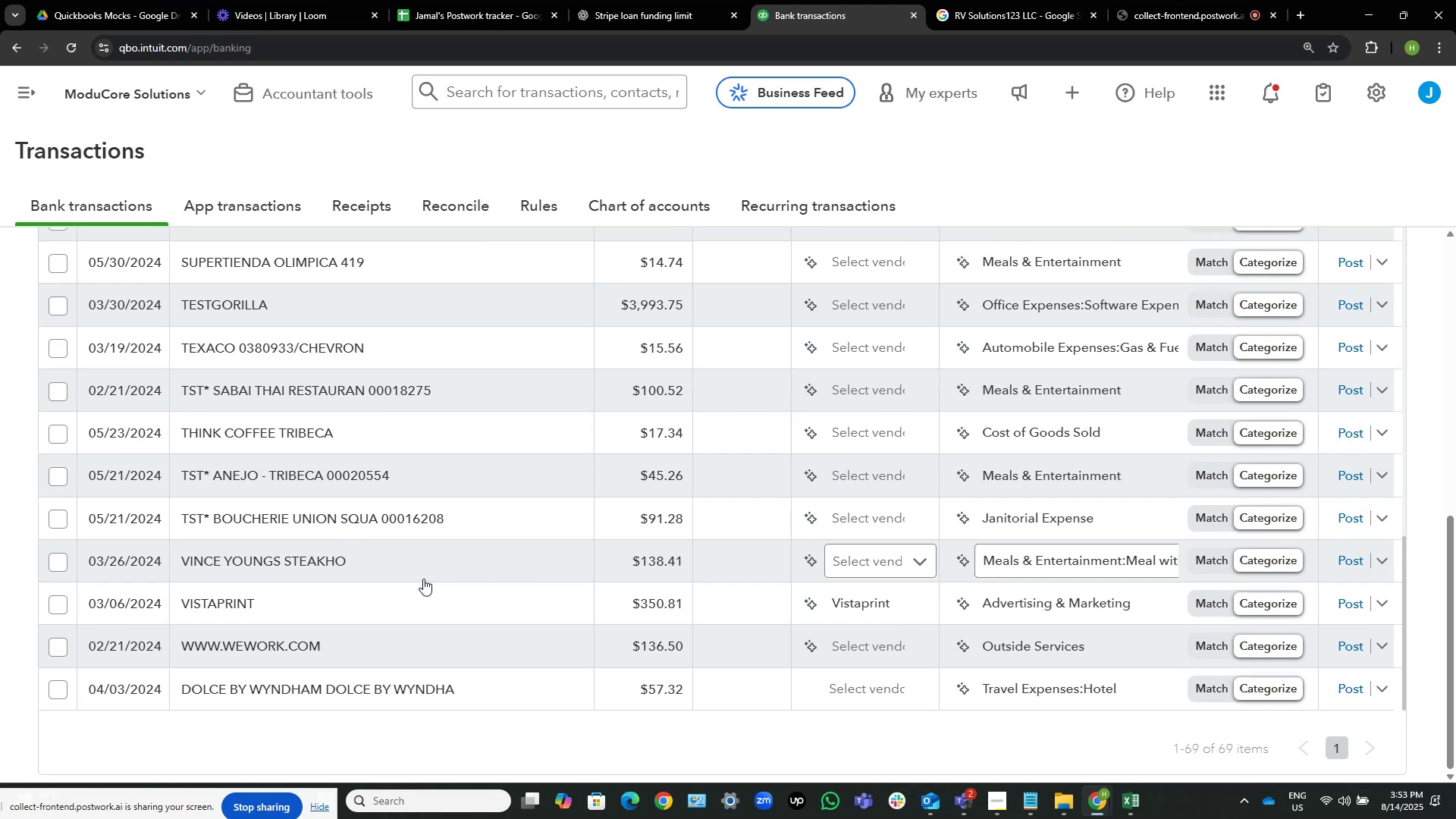 
wait(25.86)
 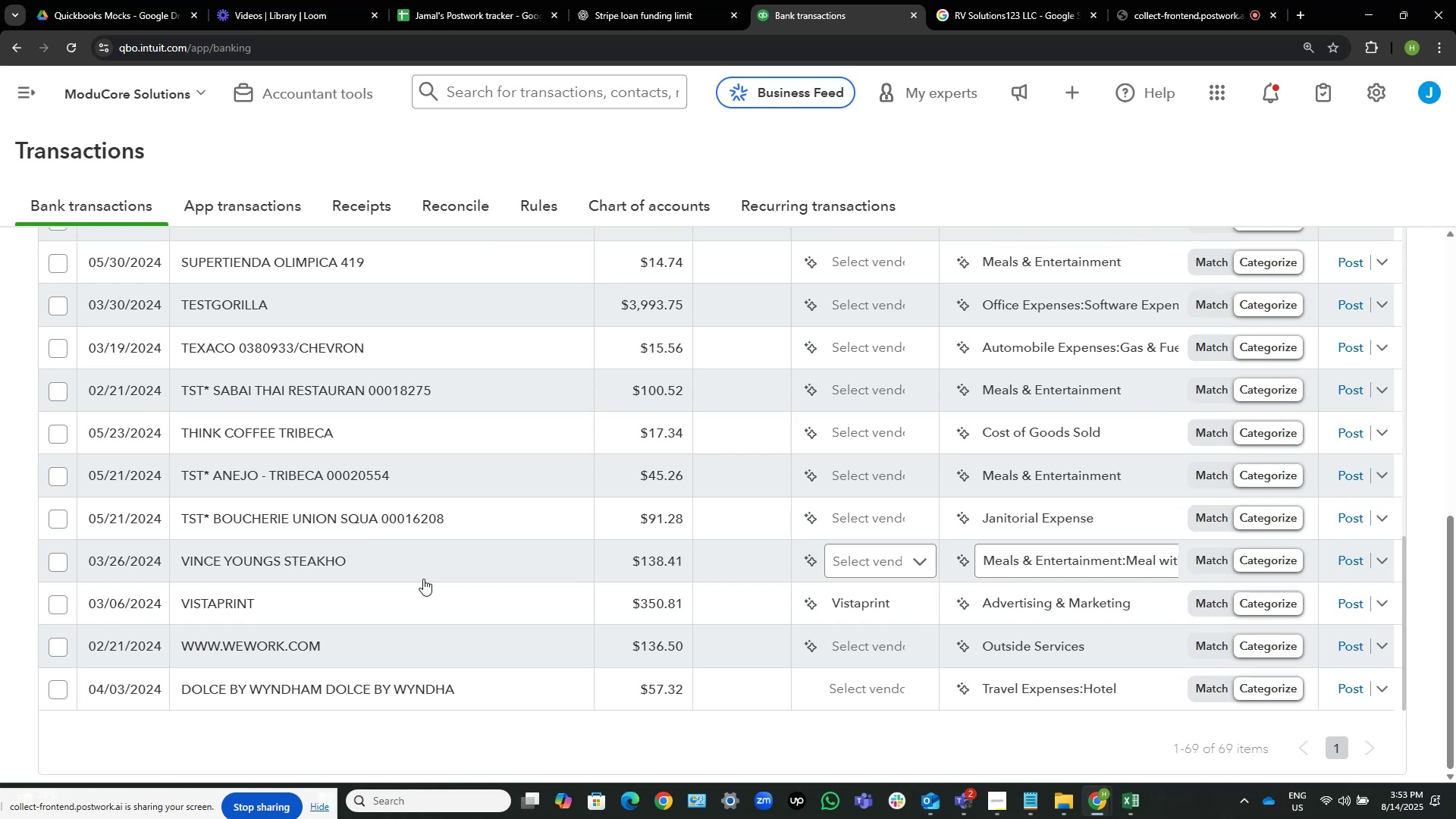 
scroll: coordinate [10, 428], scroll_direction: up, amount: 9.0
 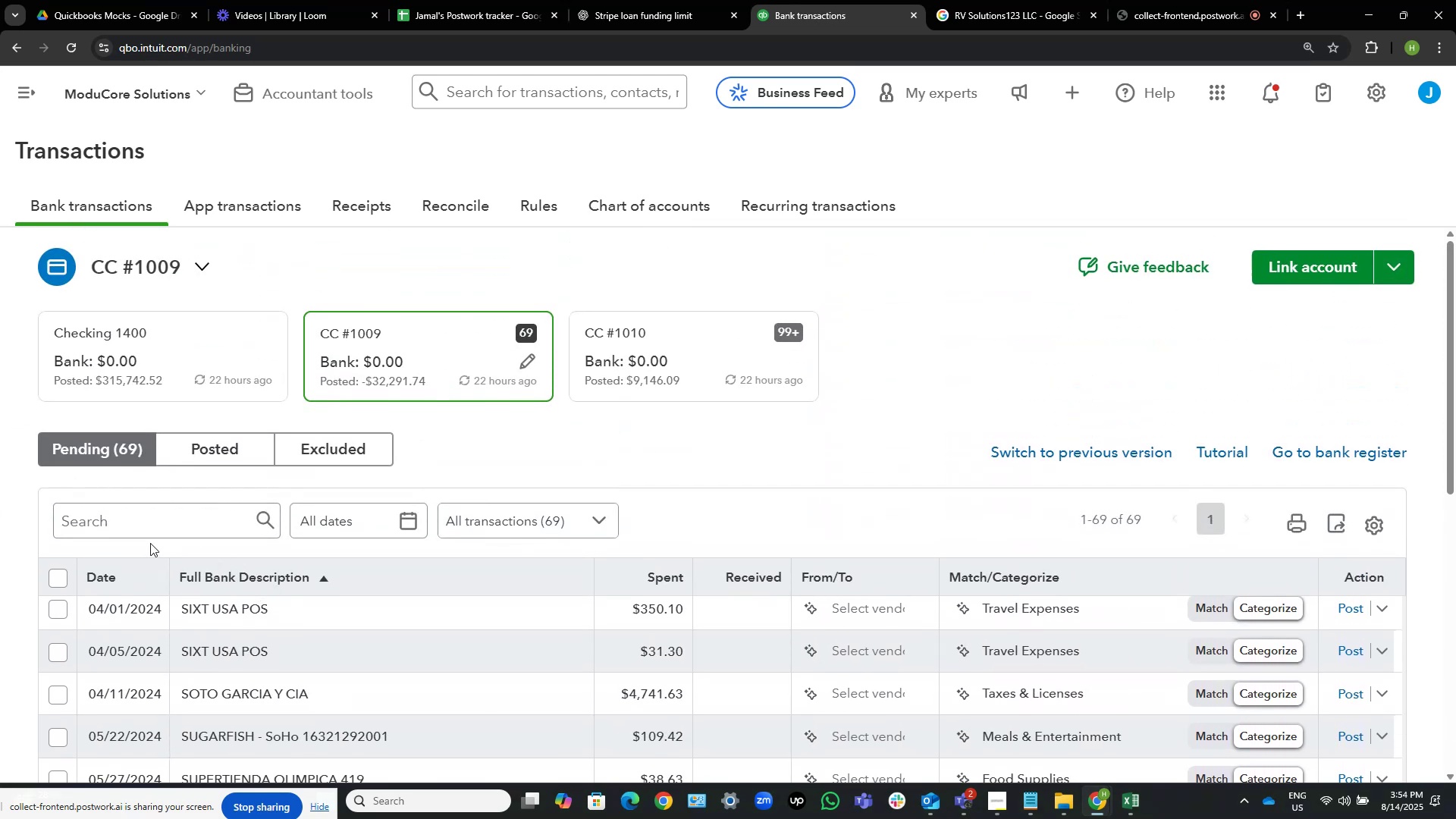 
left_click([161, 524])
 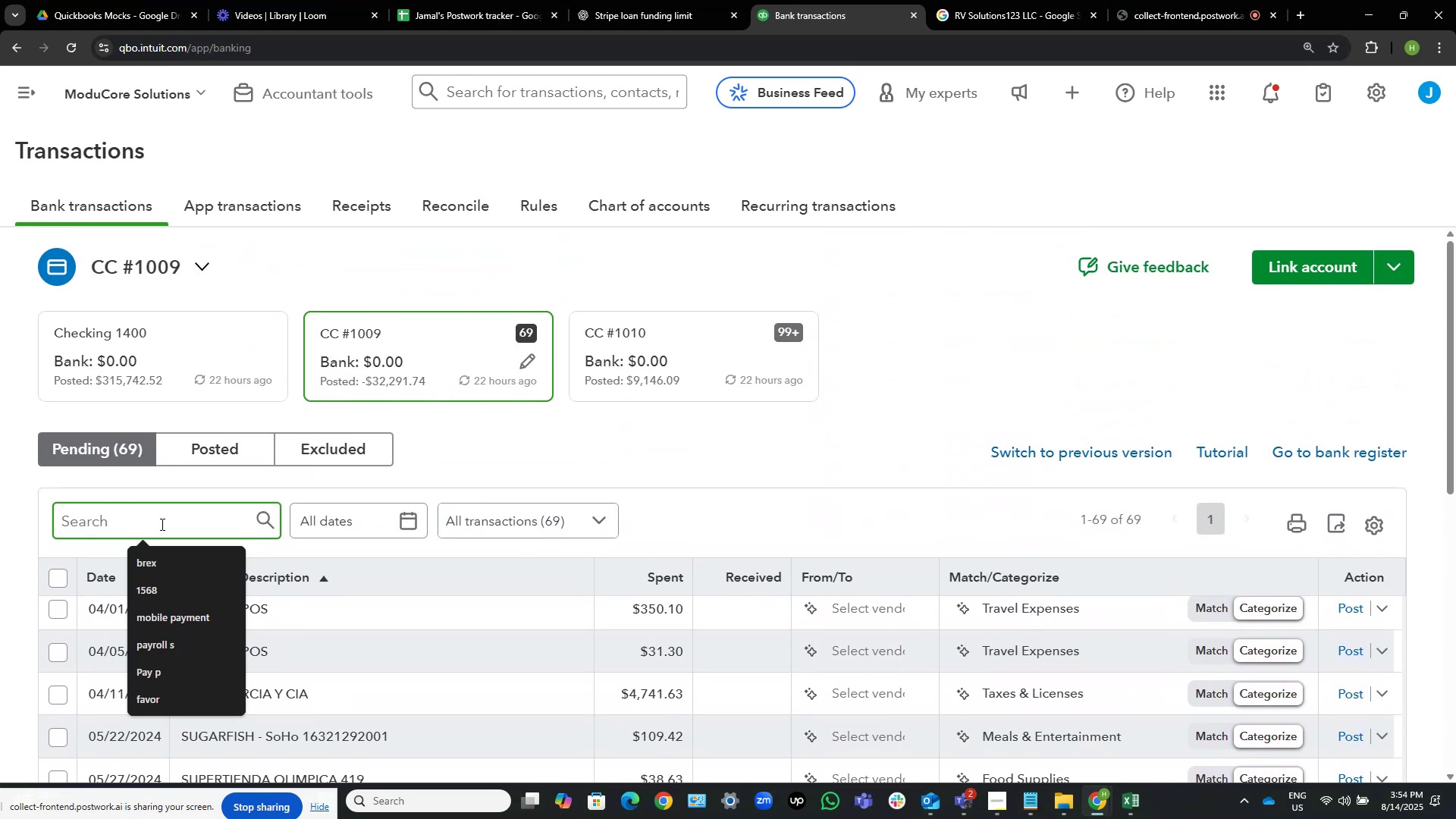 
type(tst)
key(NumpadEnter)
 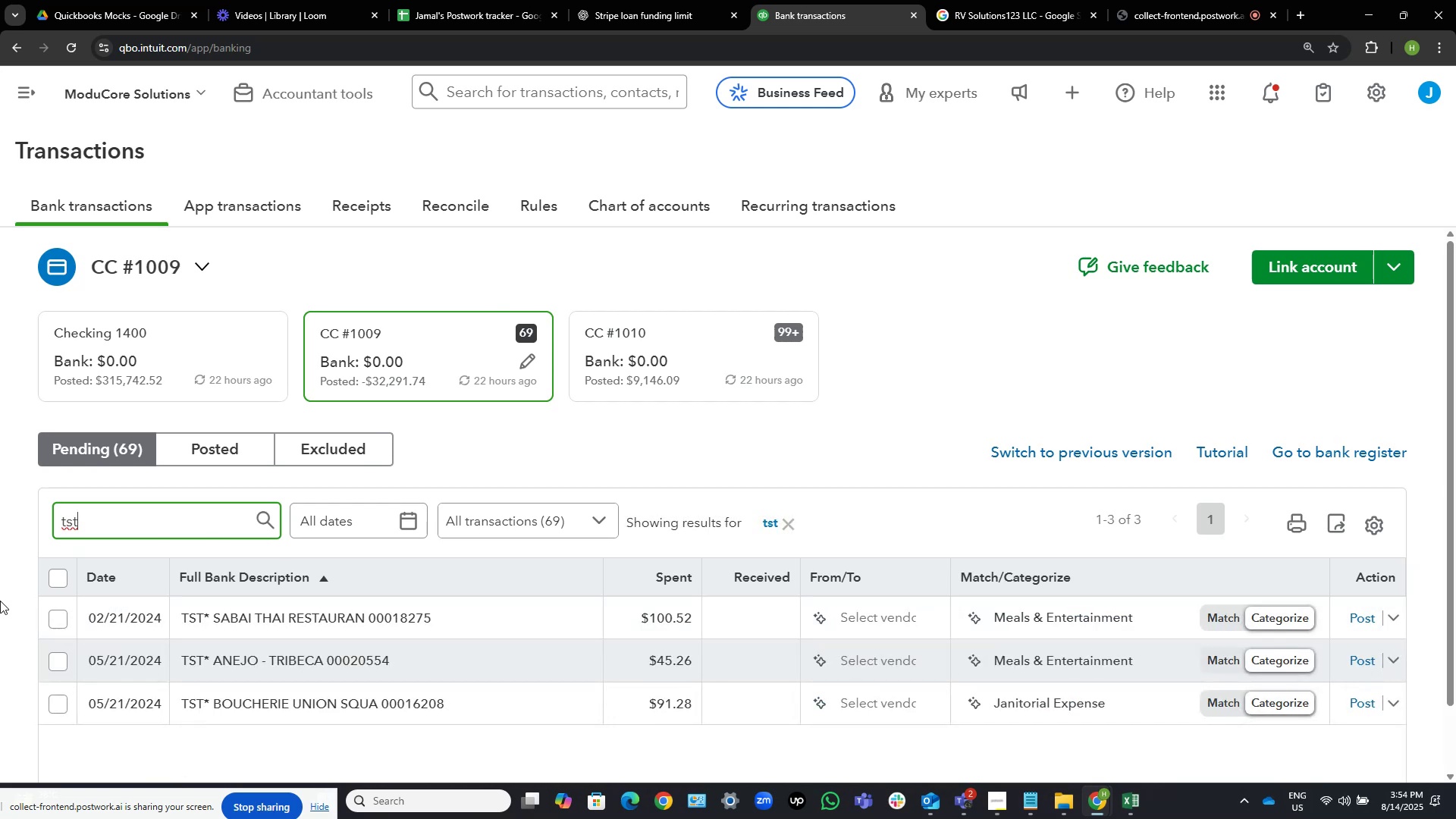 
left_click([55, 575])
 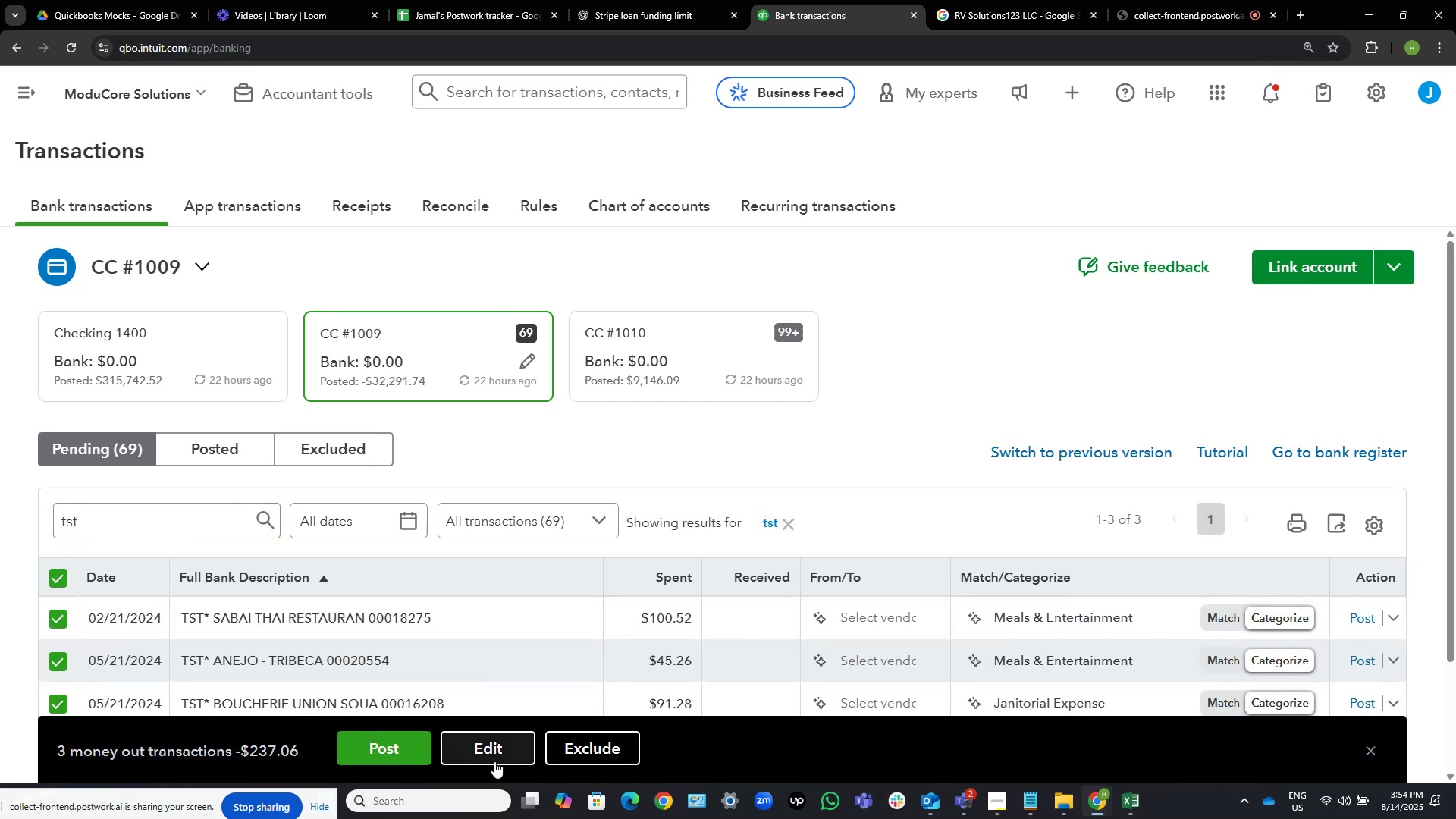 
left_click([497, 748])
 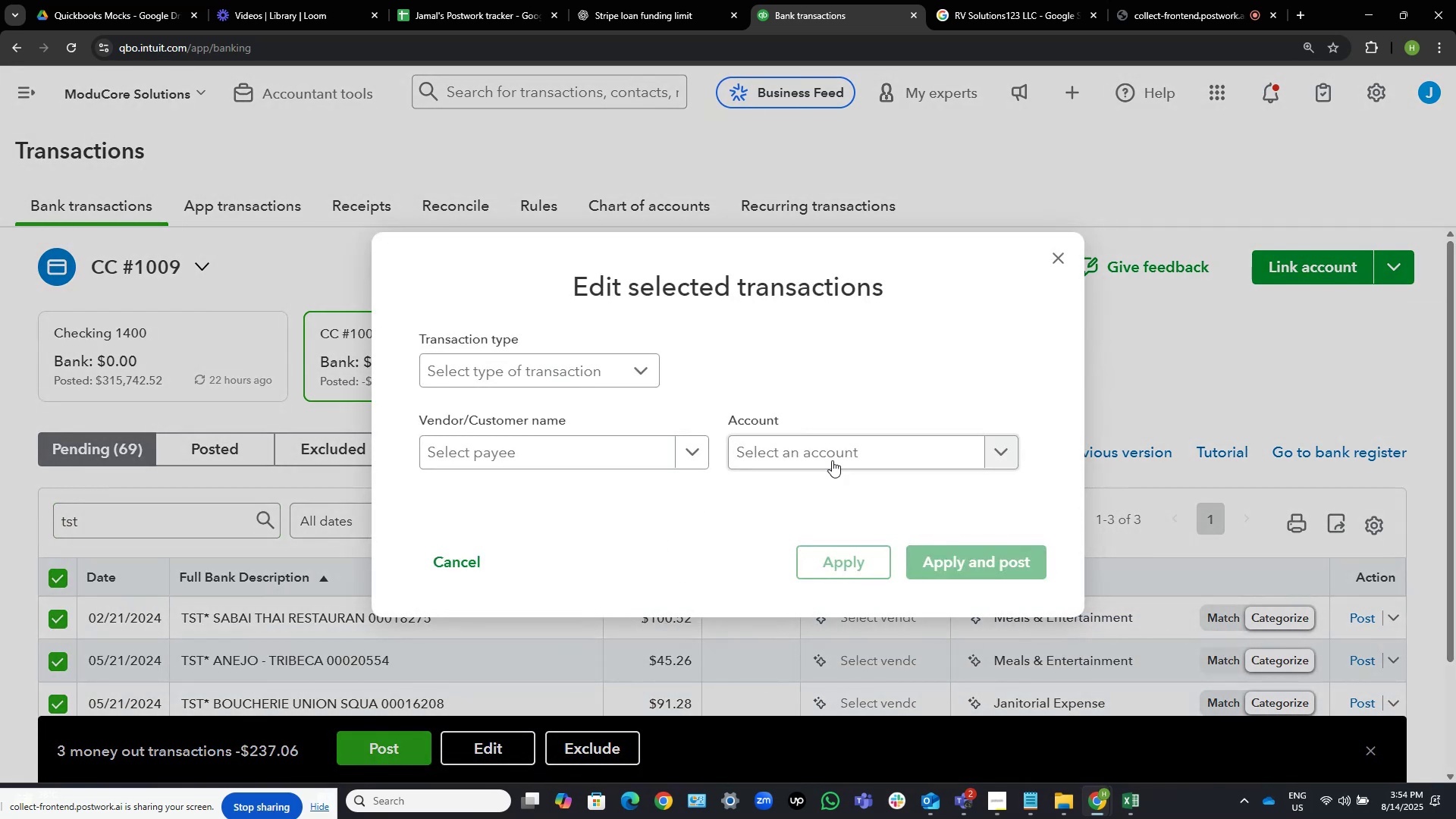 
left_click([843, 449])
 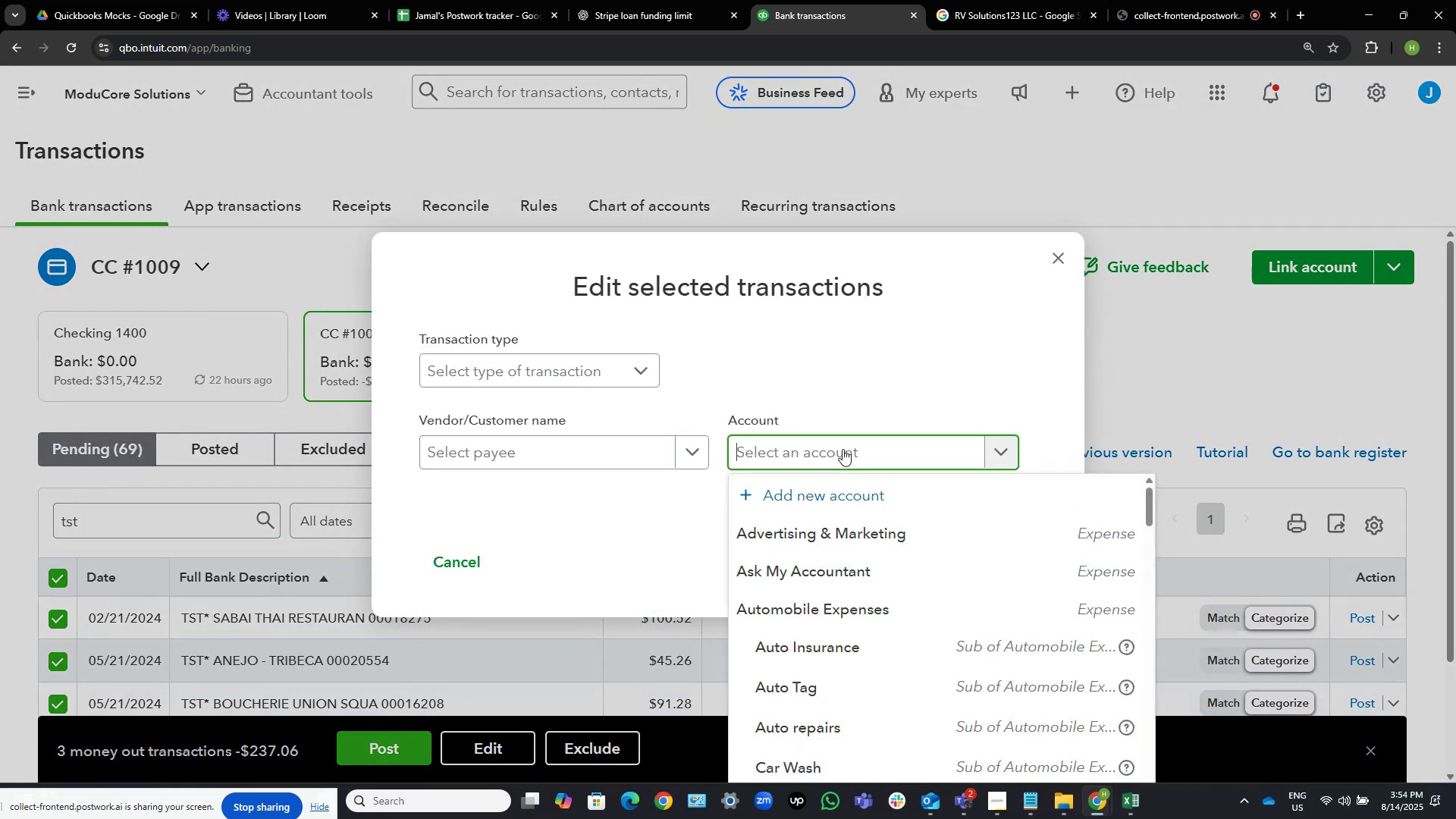 
type(trave)
 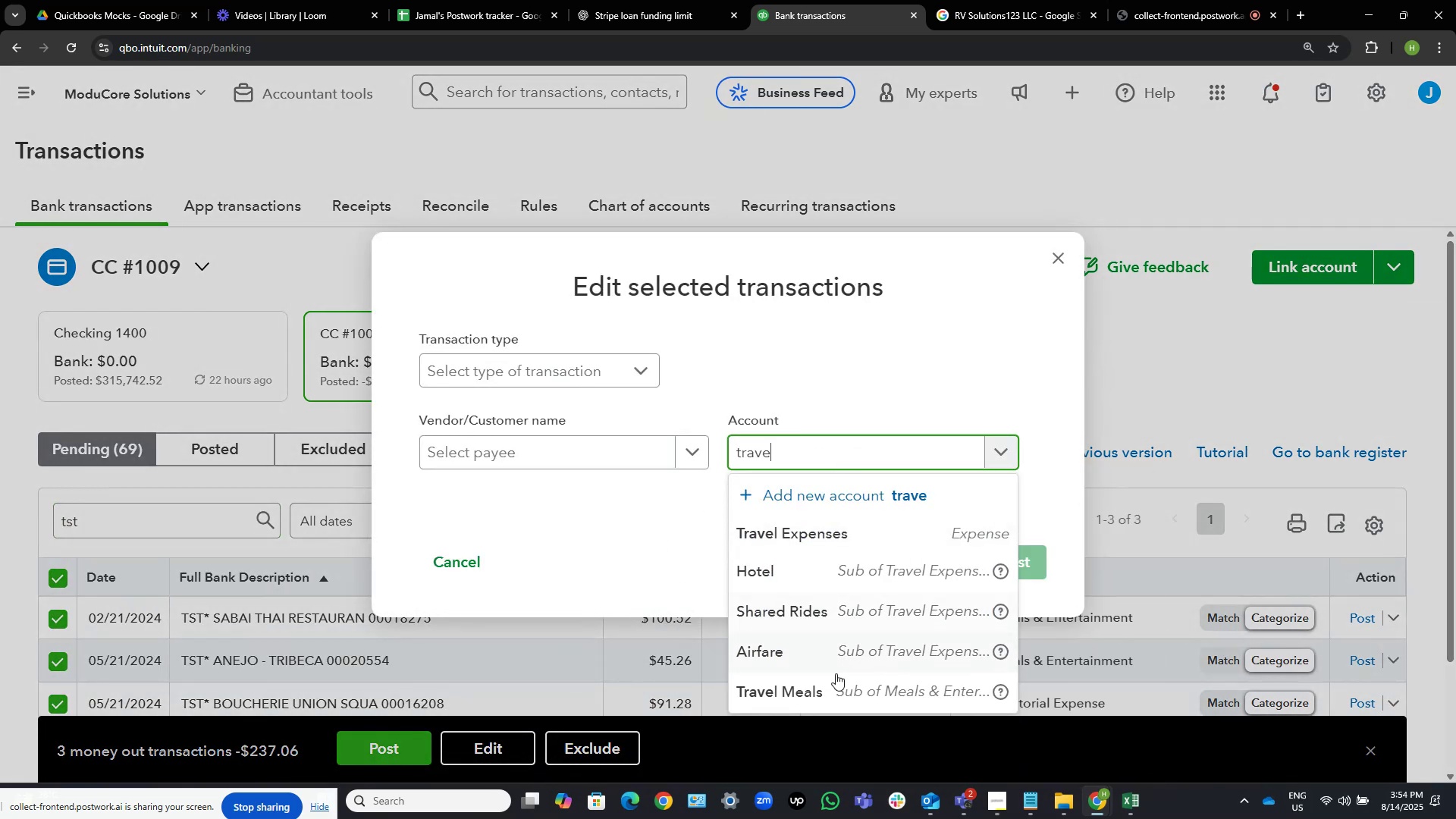 
left_click([833, 689])
 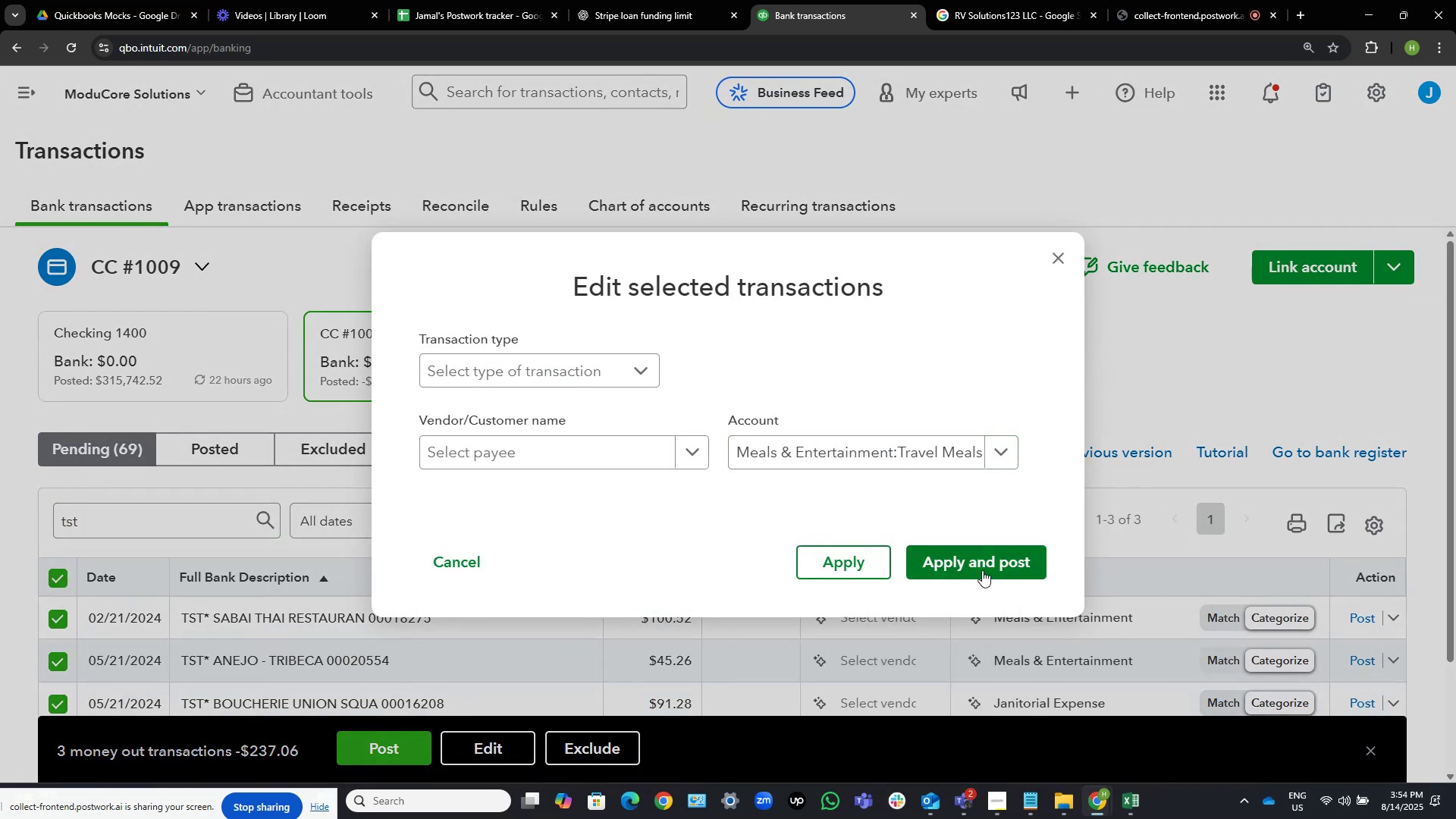 
left_click([987, 560])
 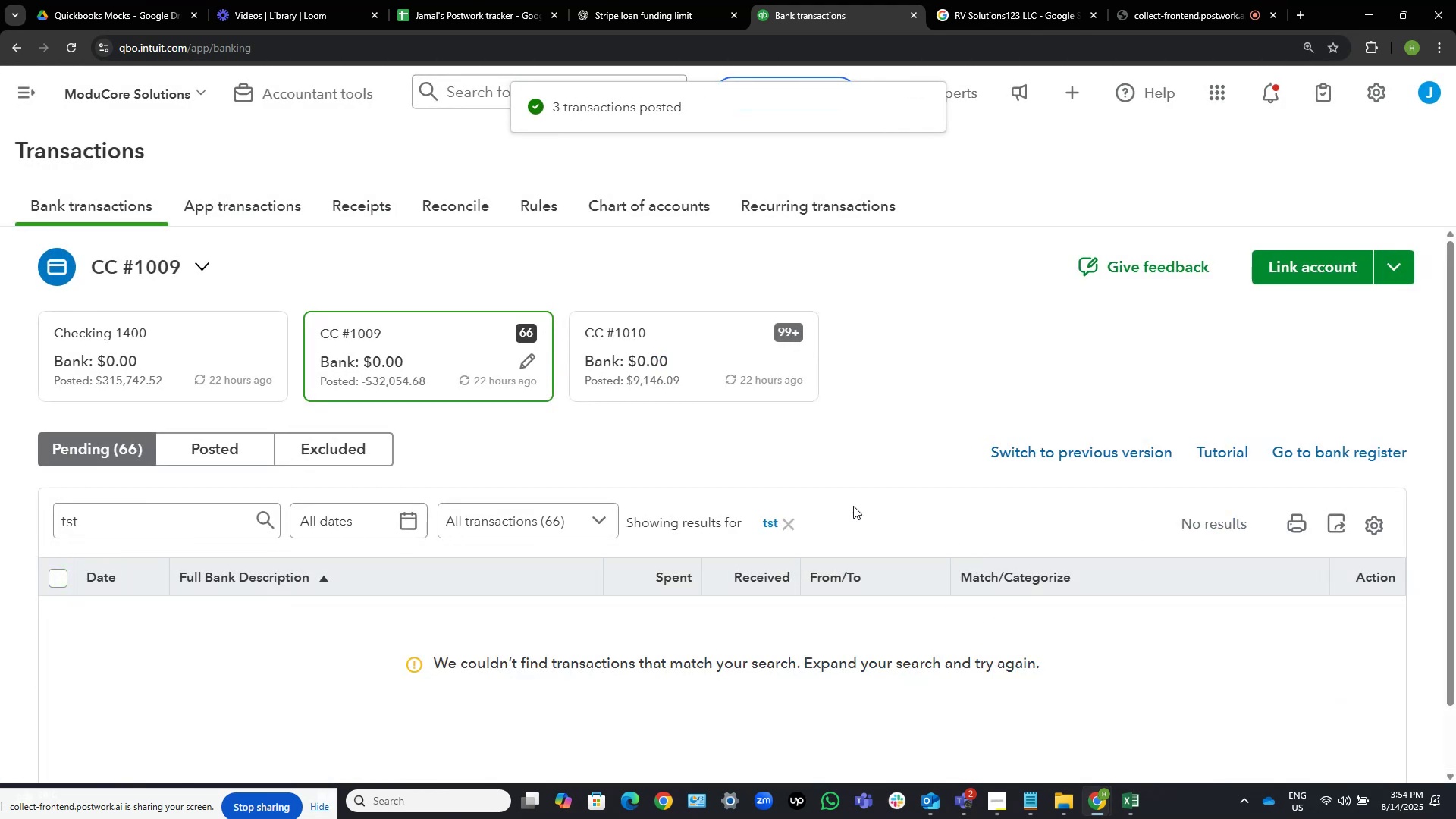 
left_click([790, 526])
 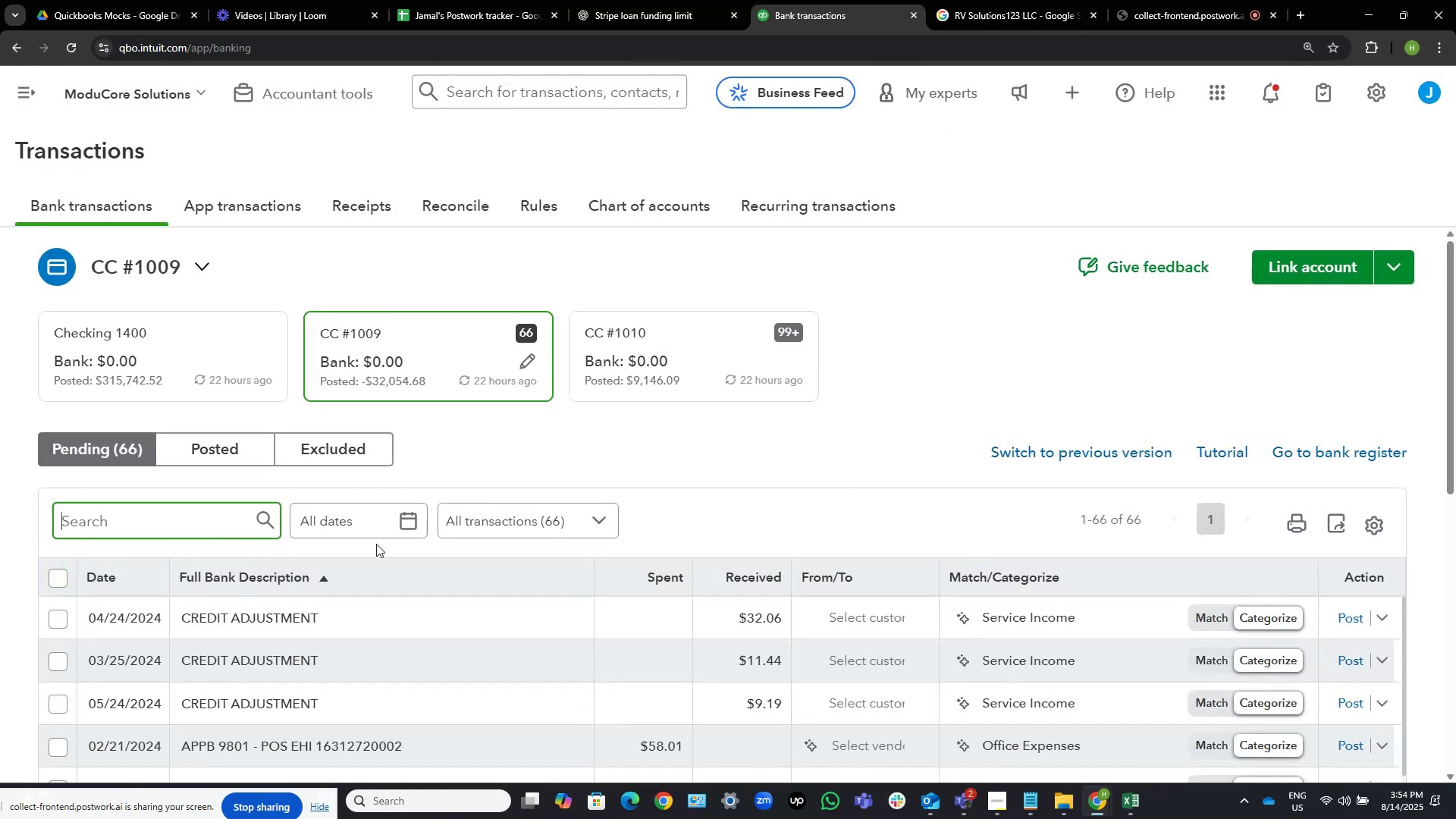 
scroll: coordinate [653, 400], scroll_direction: down, amount: 4.0
 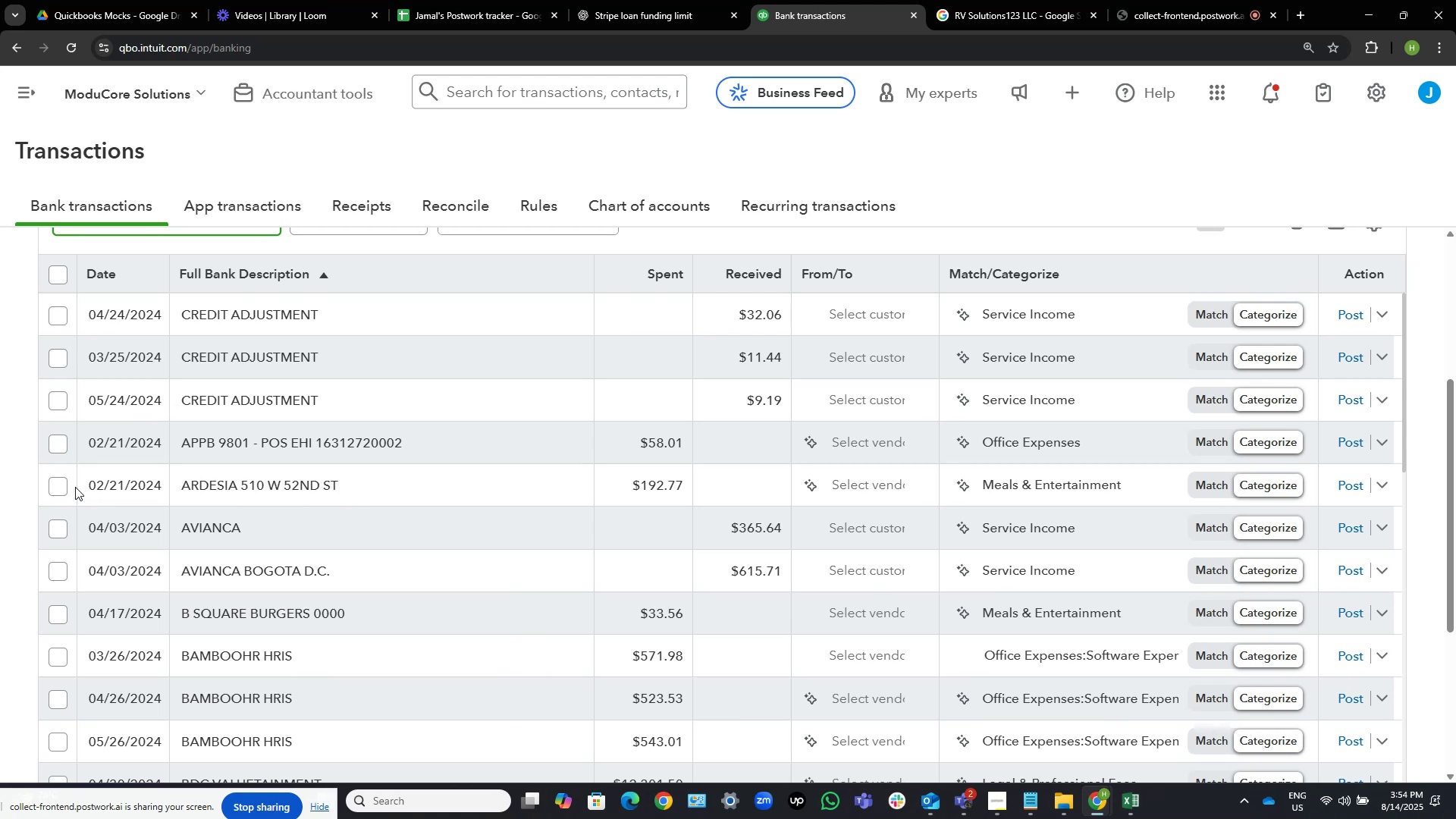 
wait(24.71)
 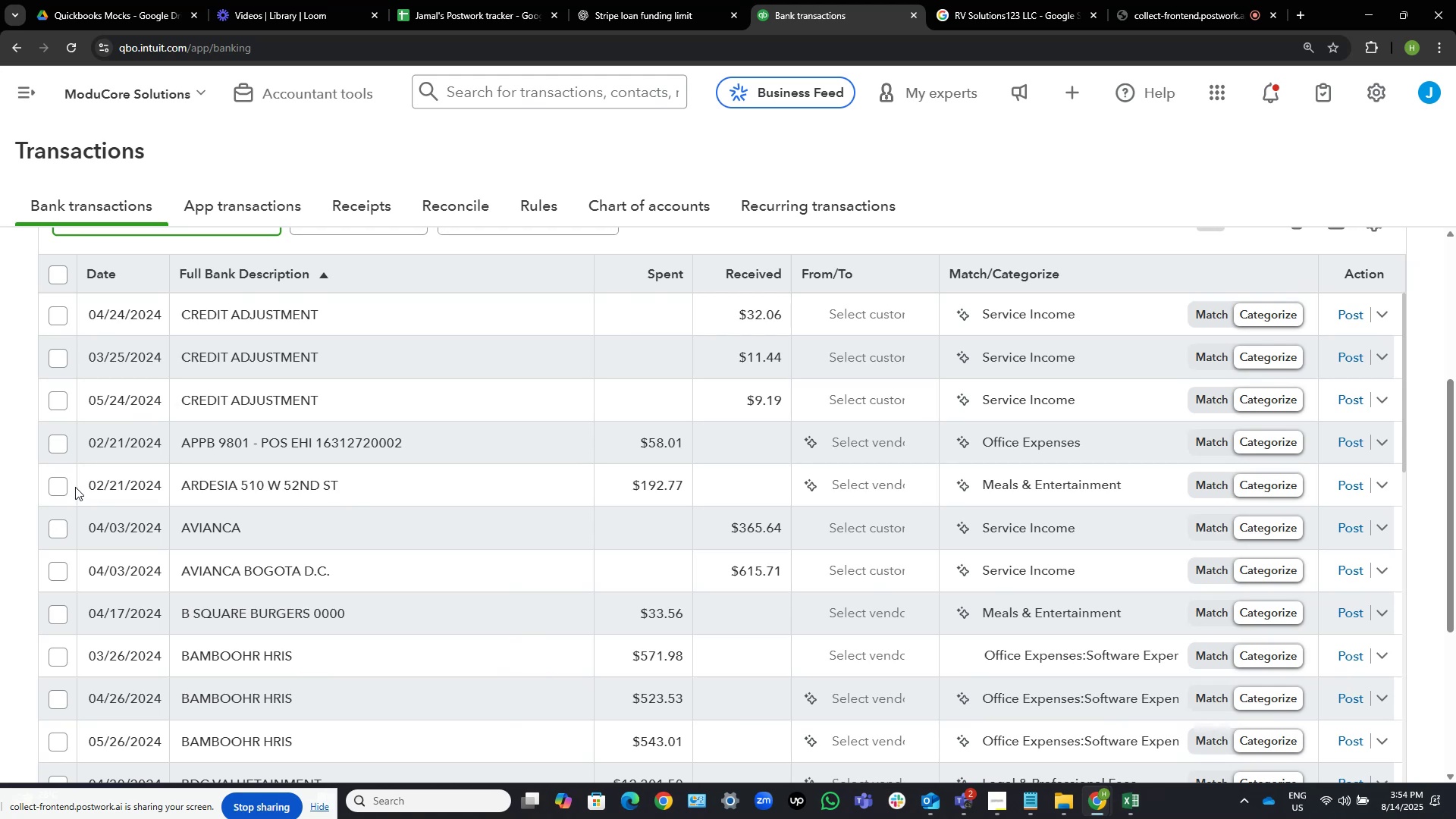 
scroll: coordinate [373, 541], scroll_direction: down, amount: 3.0
 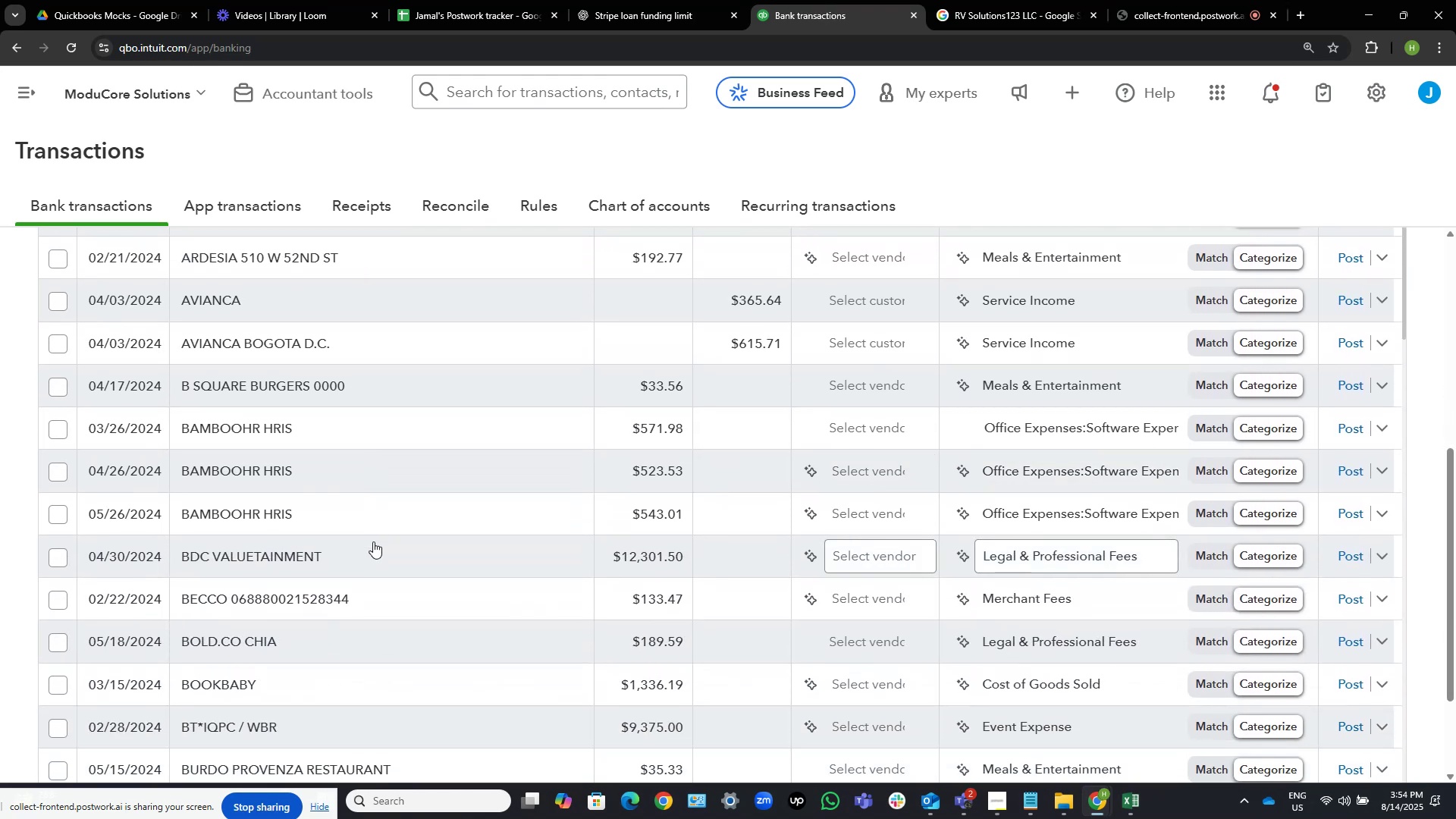 
wait(6.86)
 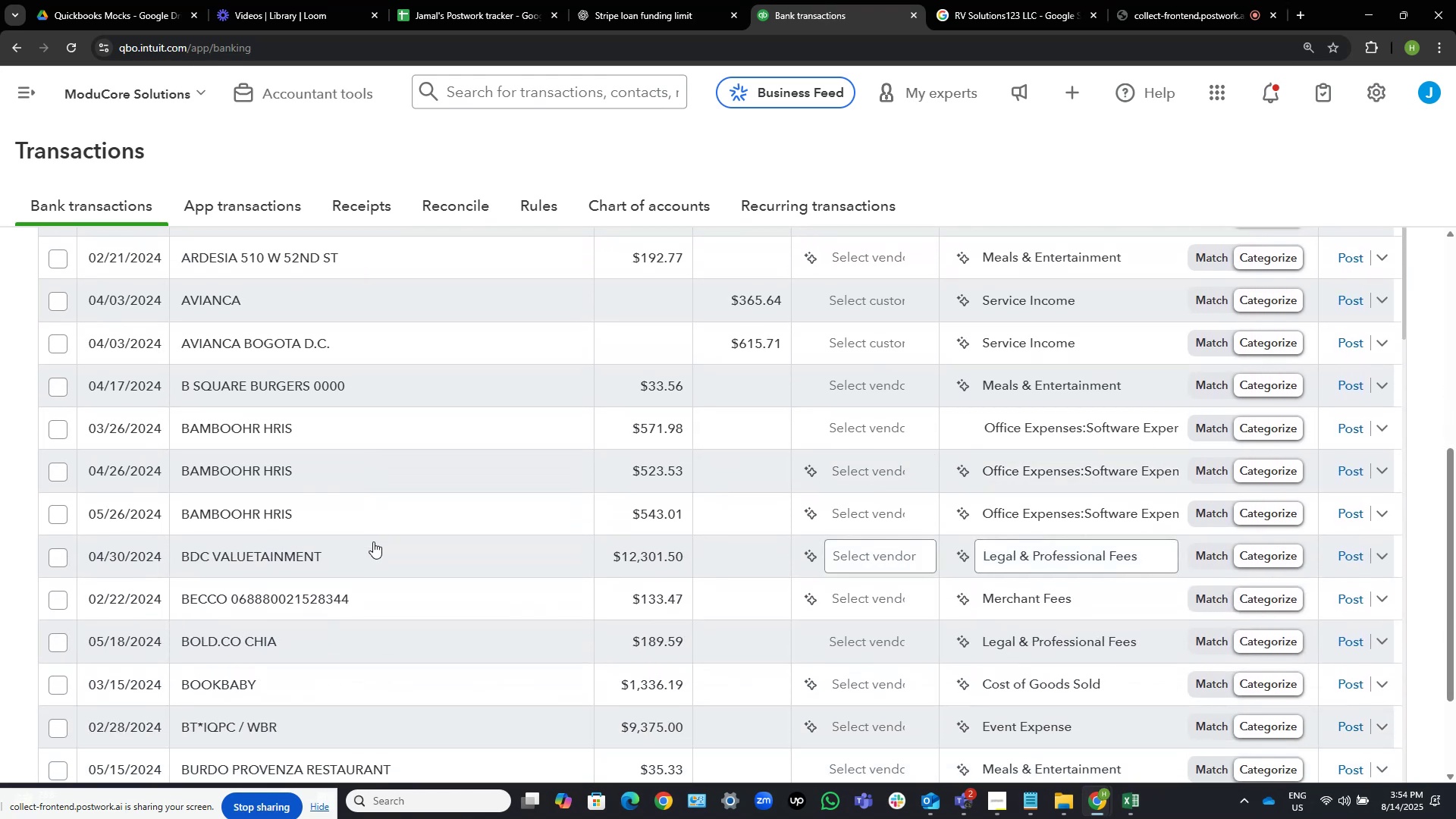 
scroll: coordinate [373, 541], scroll_direction: down, amount: 2.0
 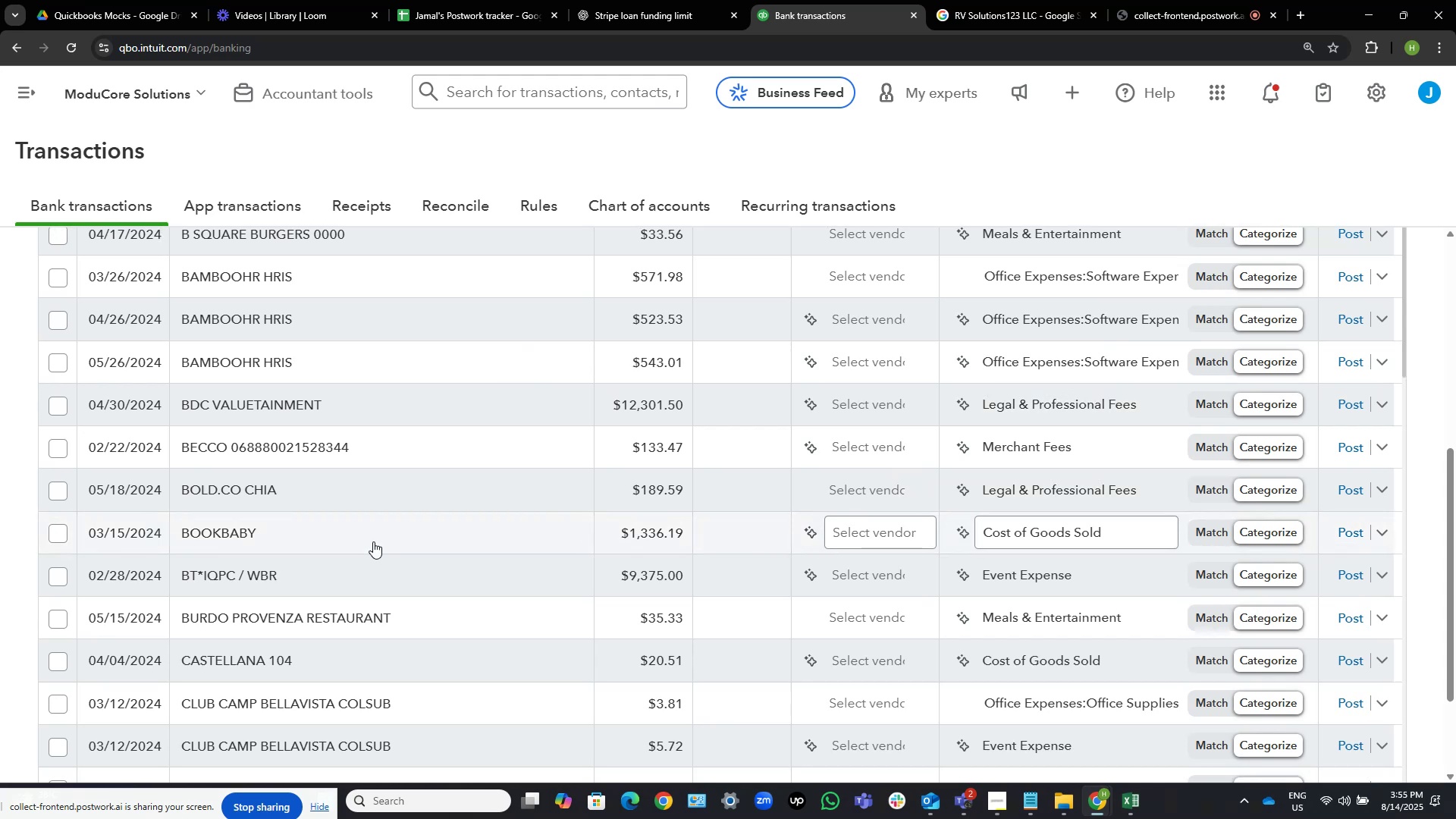 
wait(10.21)
 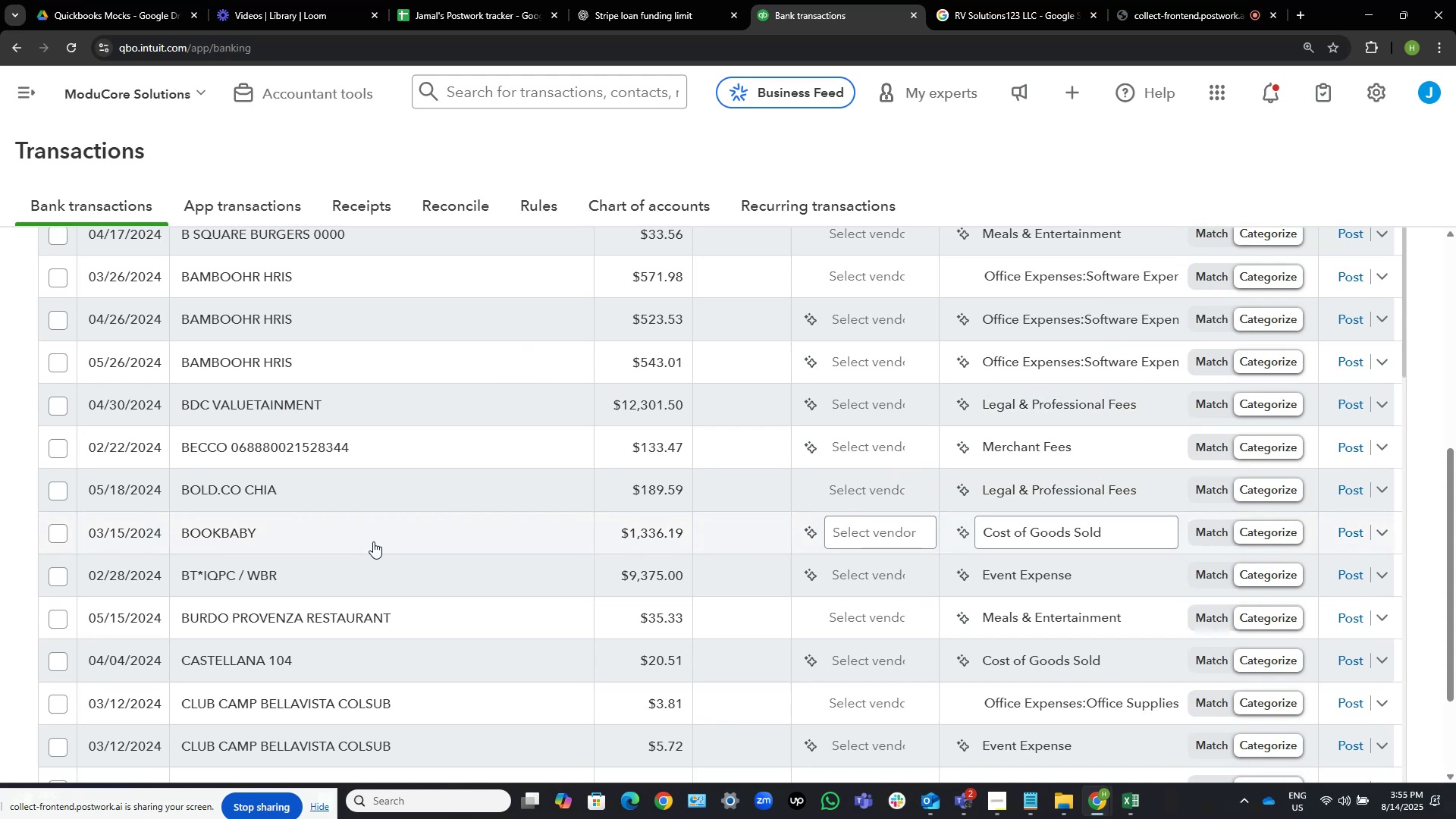 
scroll: coordinate [373, 541], scroll_direction: down, amount: 2.0
 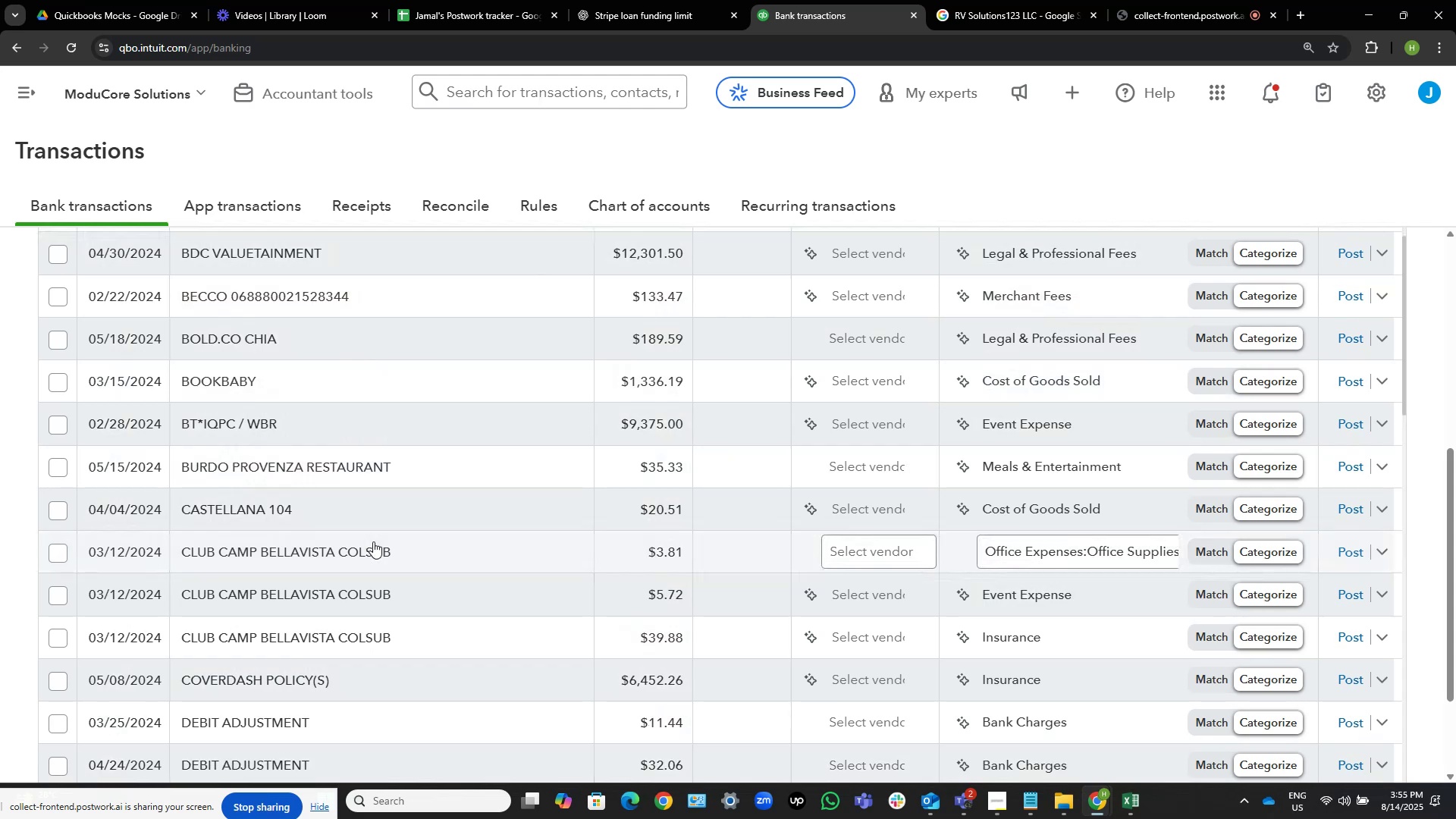 
mouse_move([232, 557])
 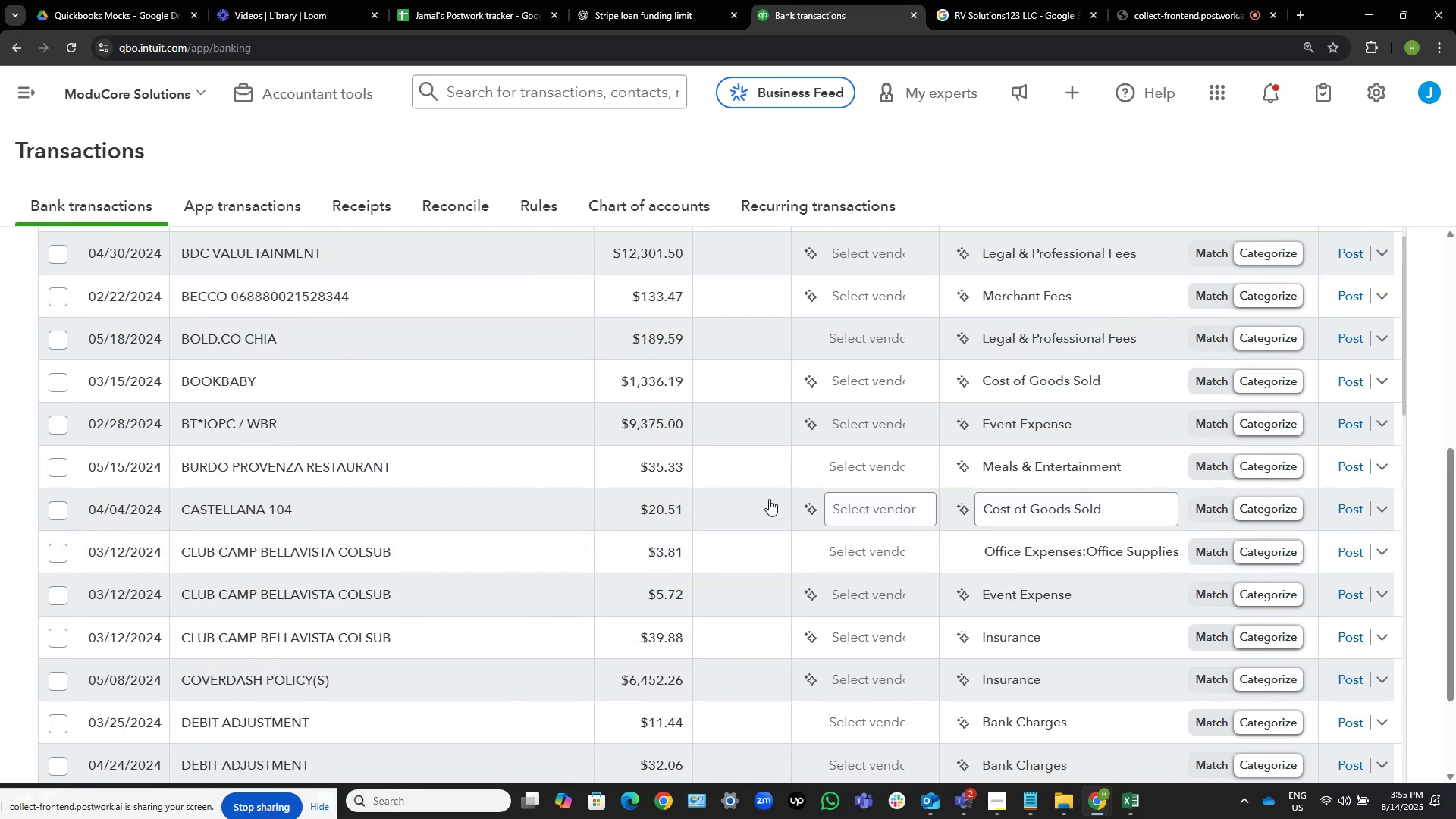 
scroll: coordinate [769, 499], scroll_direction: down, amount: 3.0
 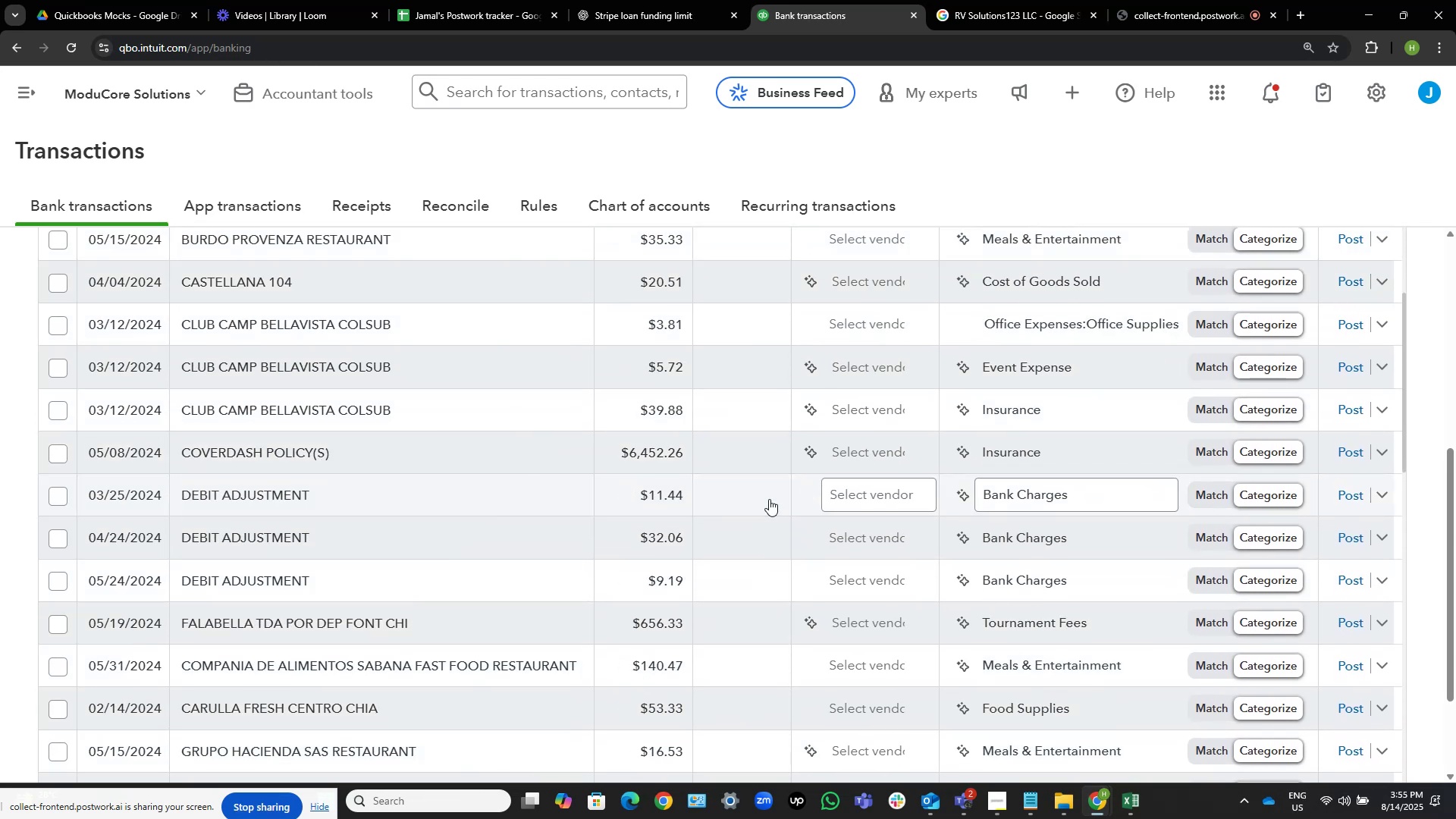 
wait(6.3)
 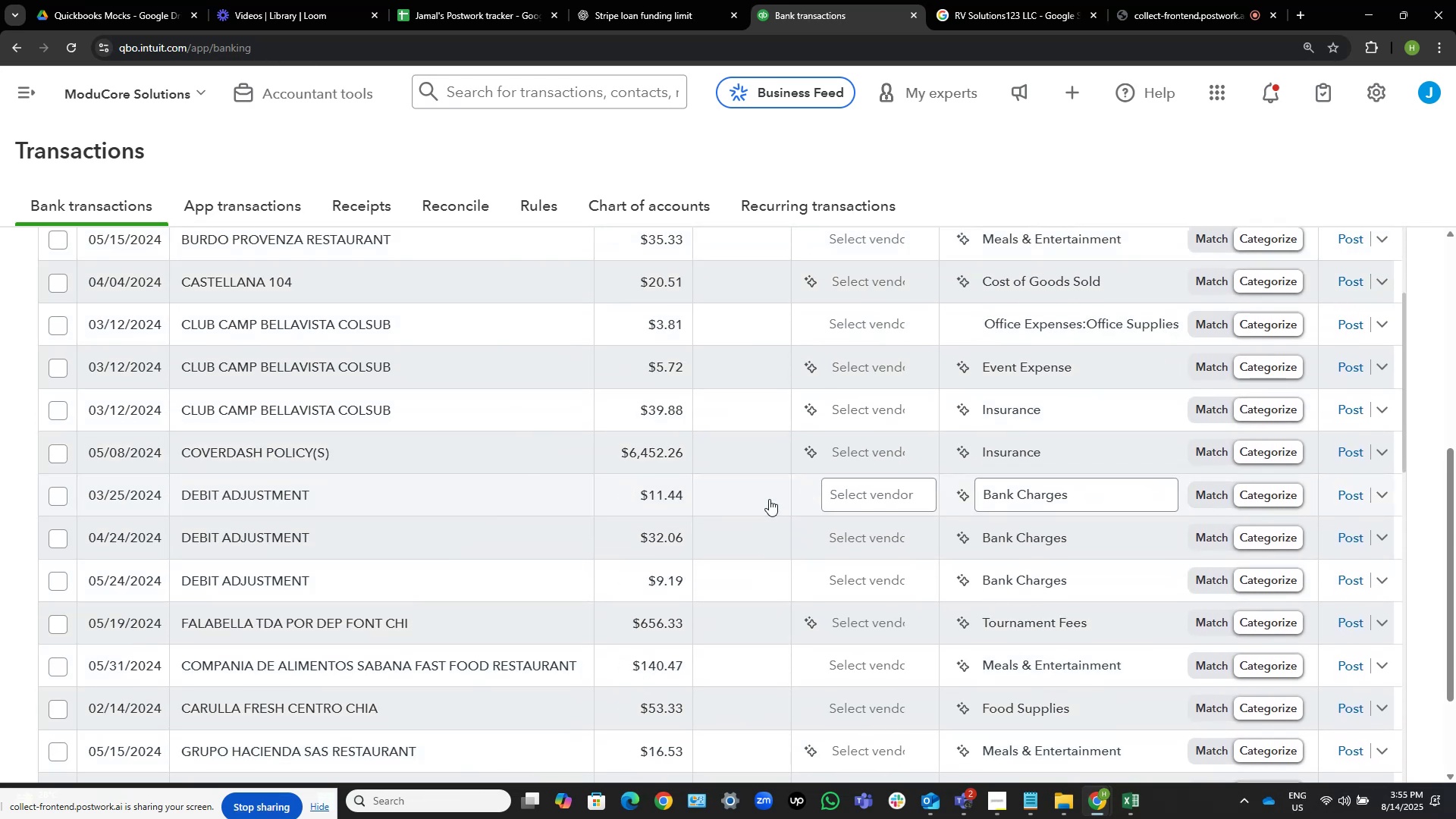 
scroll: coordinate [769, 499], scroll_direction: down, amount: 2.0
 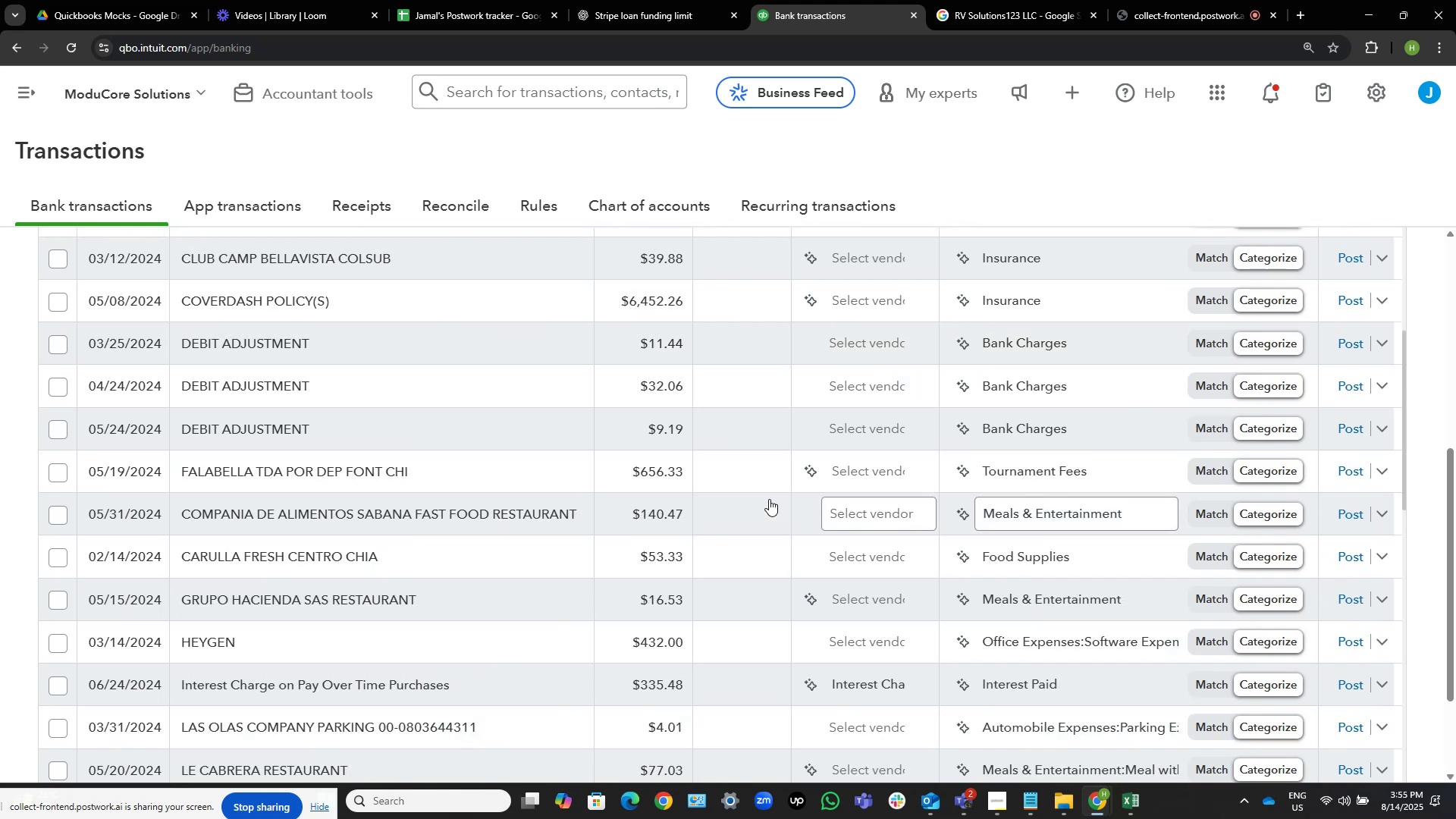 
wait(10.78)
 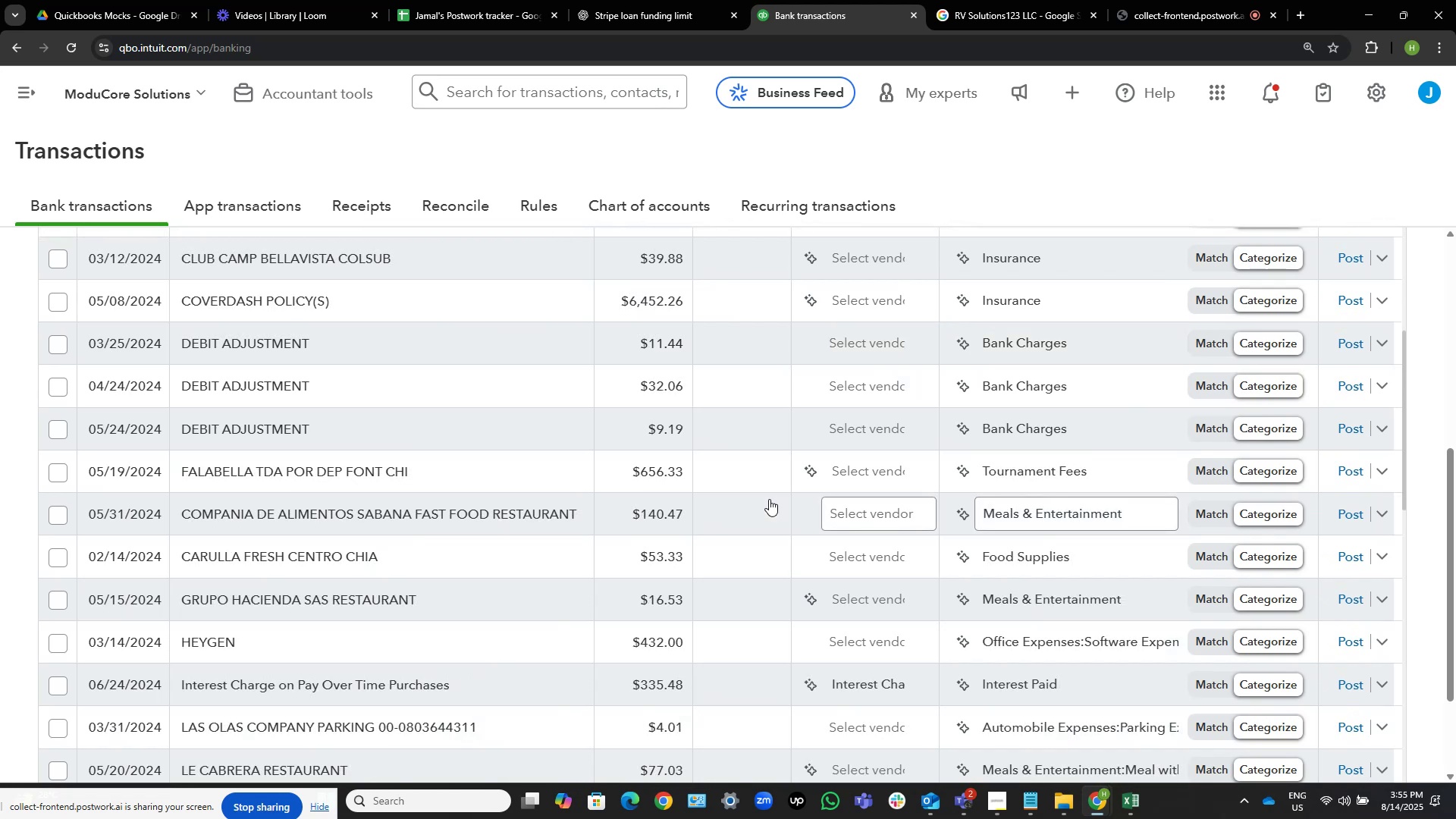 
scroll: coordinate [769, 499], scroll_direction: down, amount: 4.0
 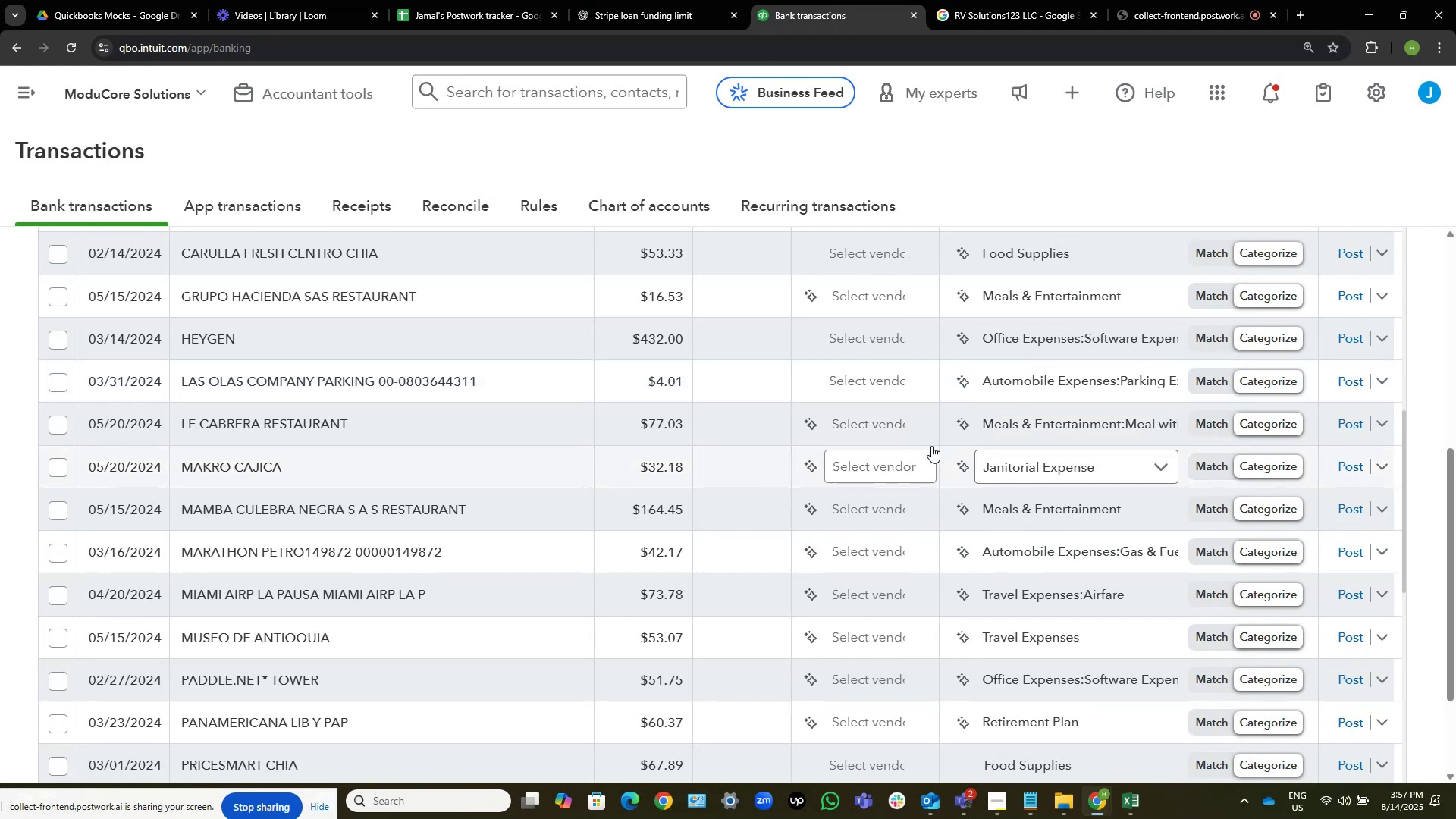 
wait(111.34)
 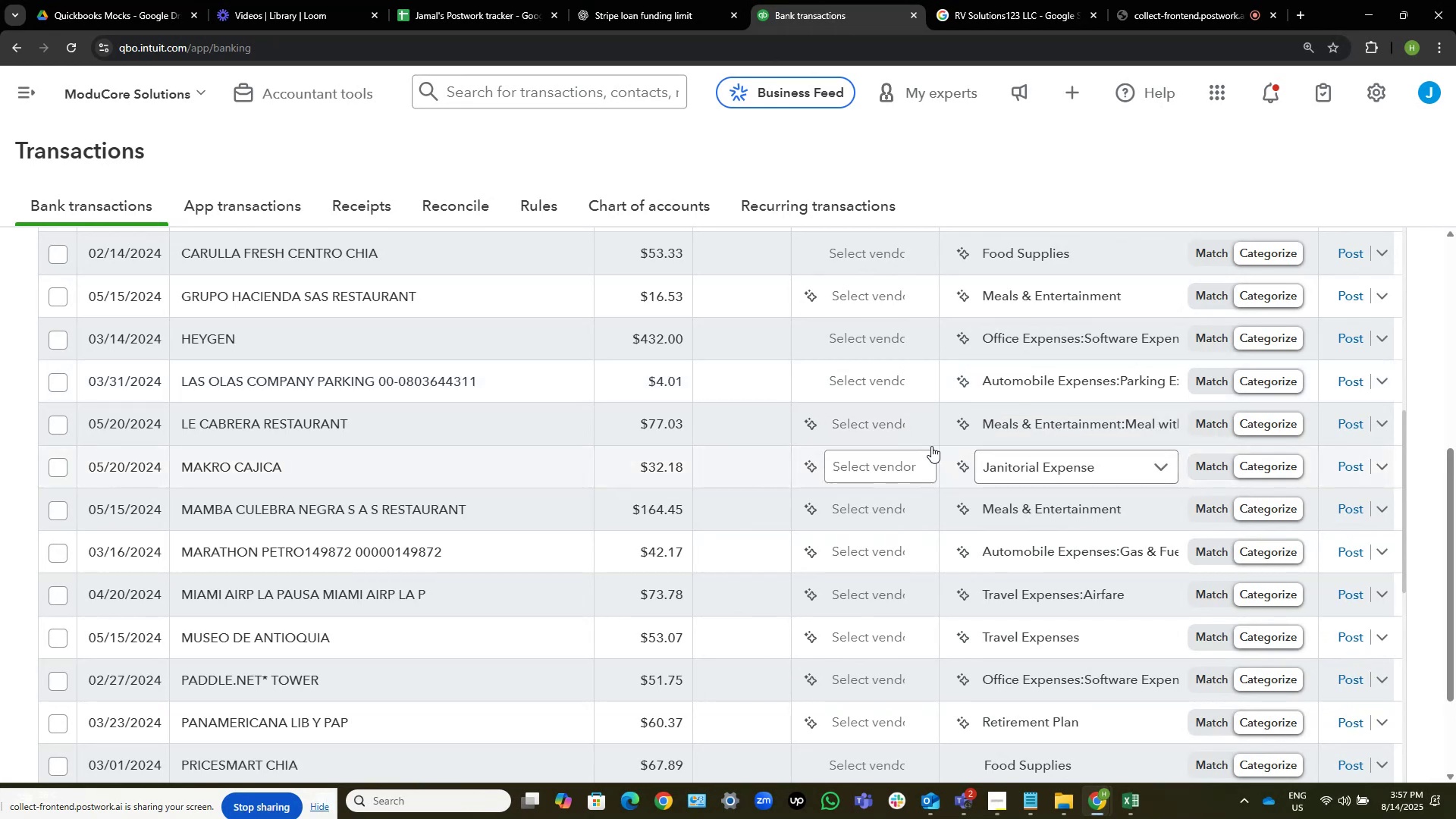 
scroll: coordinate [469, 612], scroll_direction: down, amount: 4.0
 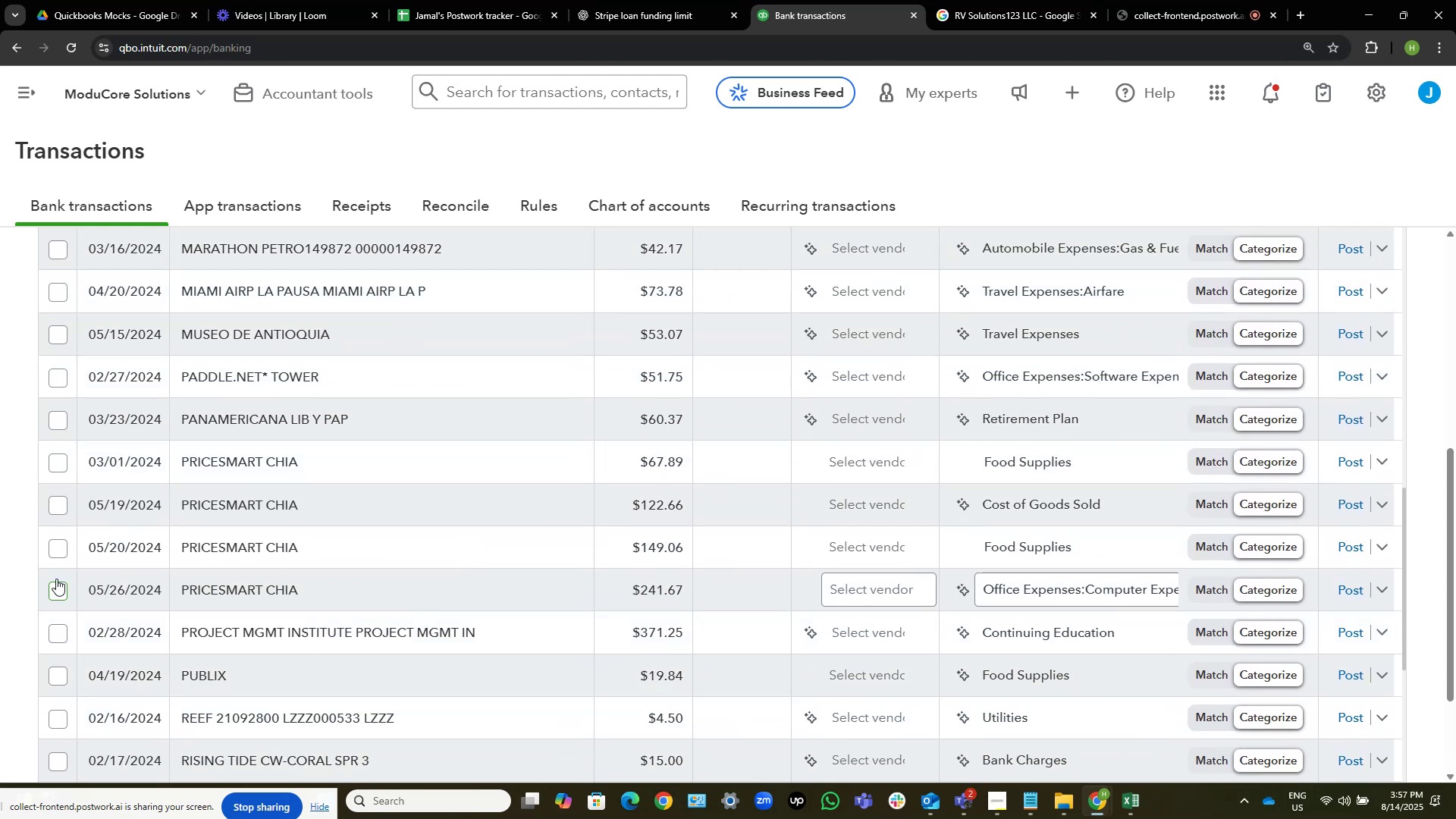 
left_click([55, 551])
 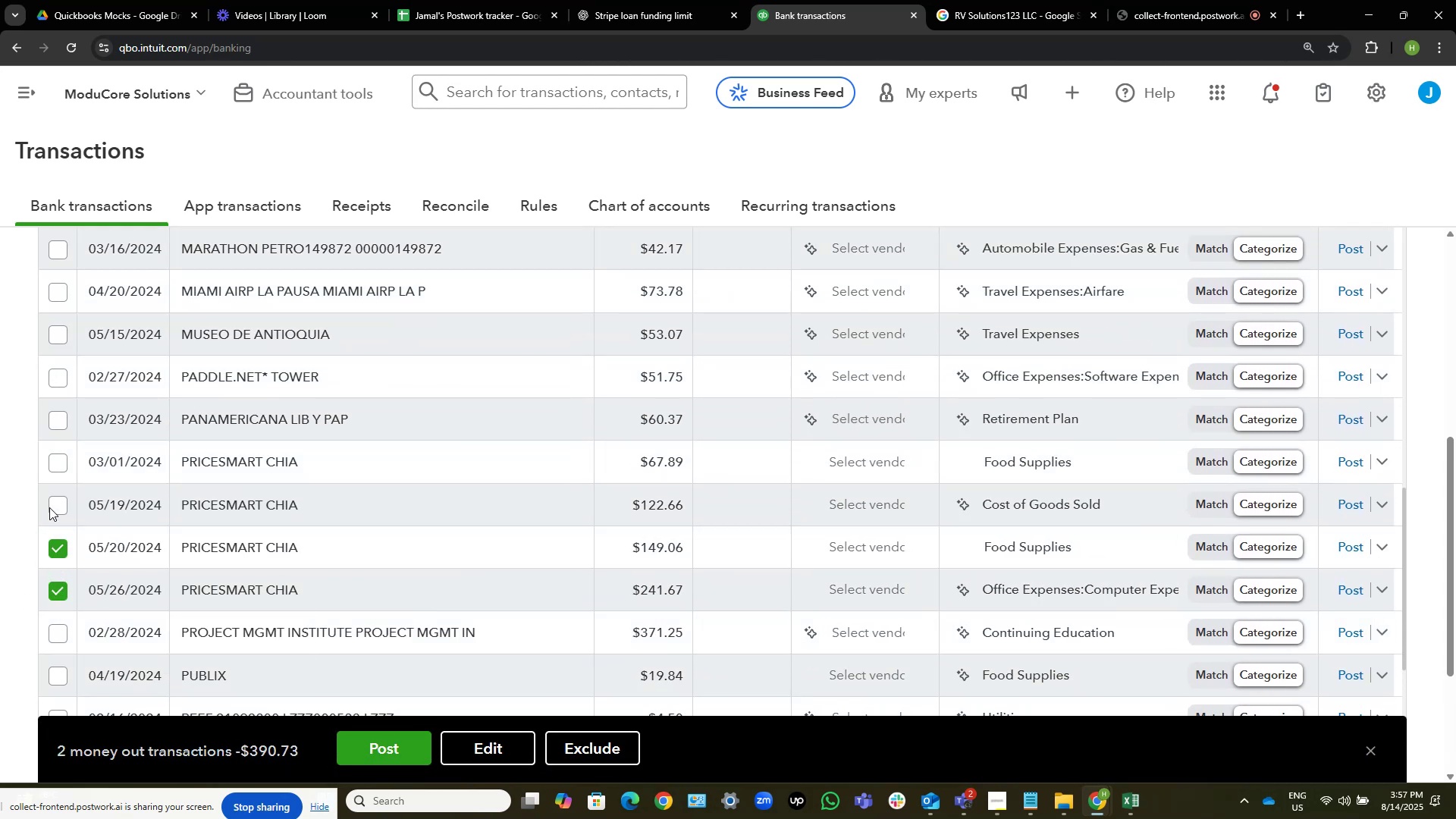 
left_click([54, 504])
 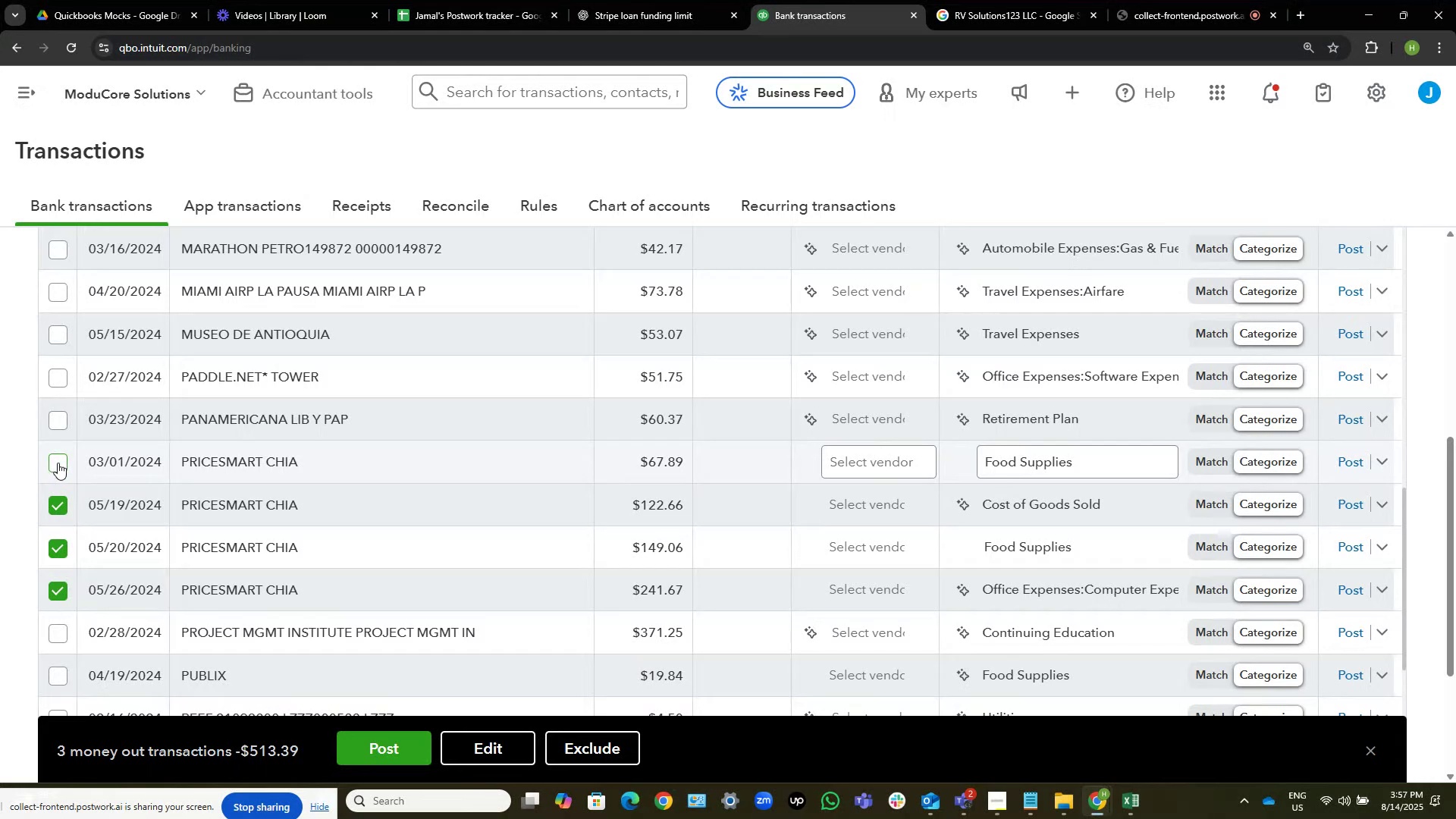 
left_click([58, 463])
 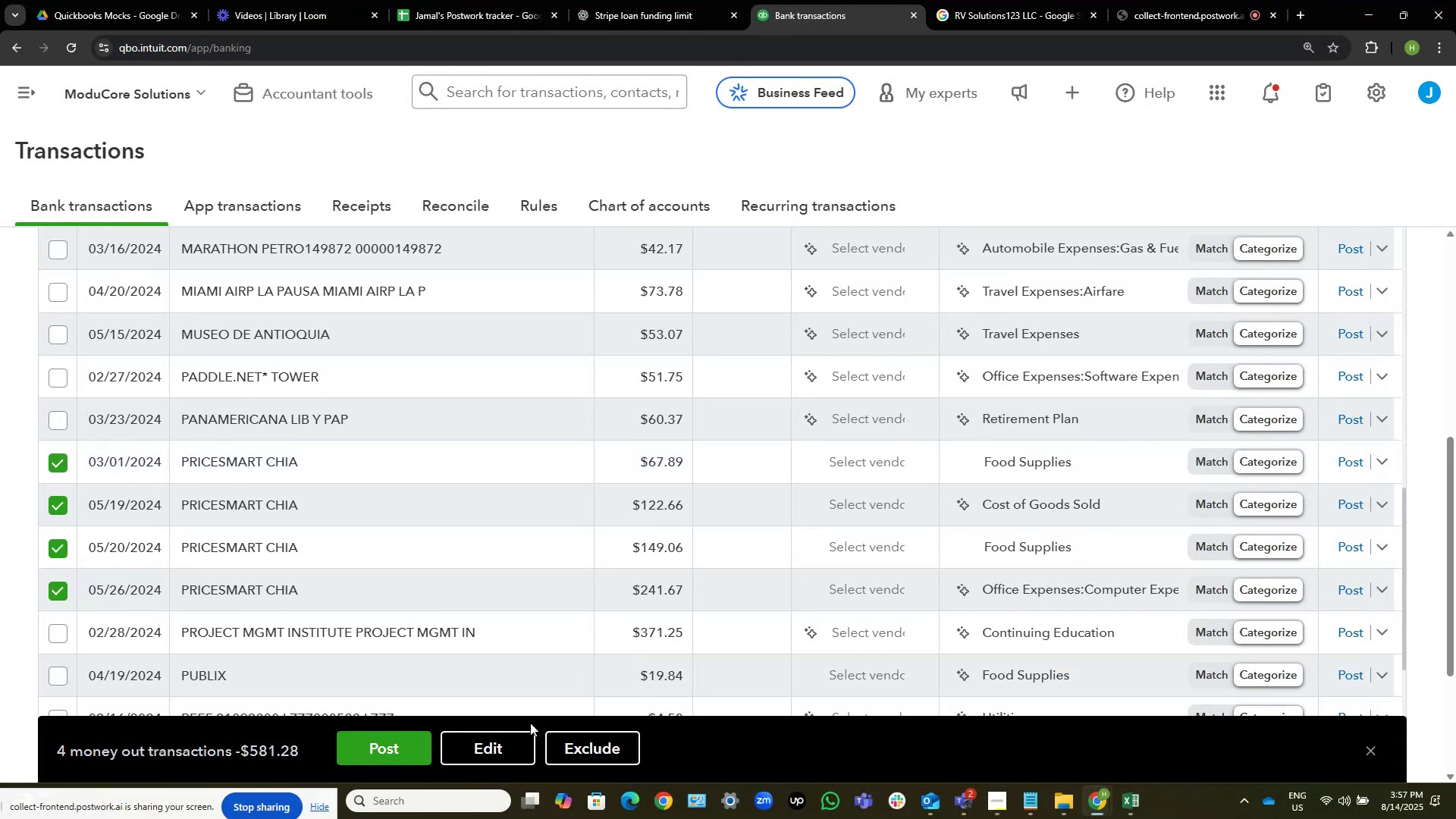 
left_click([513, 744])
 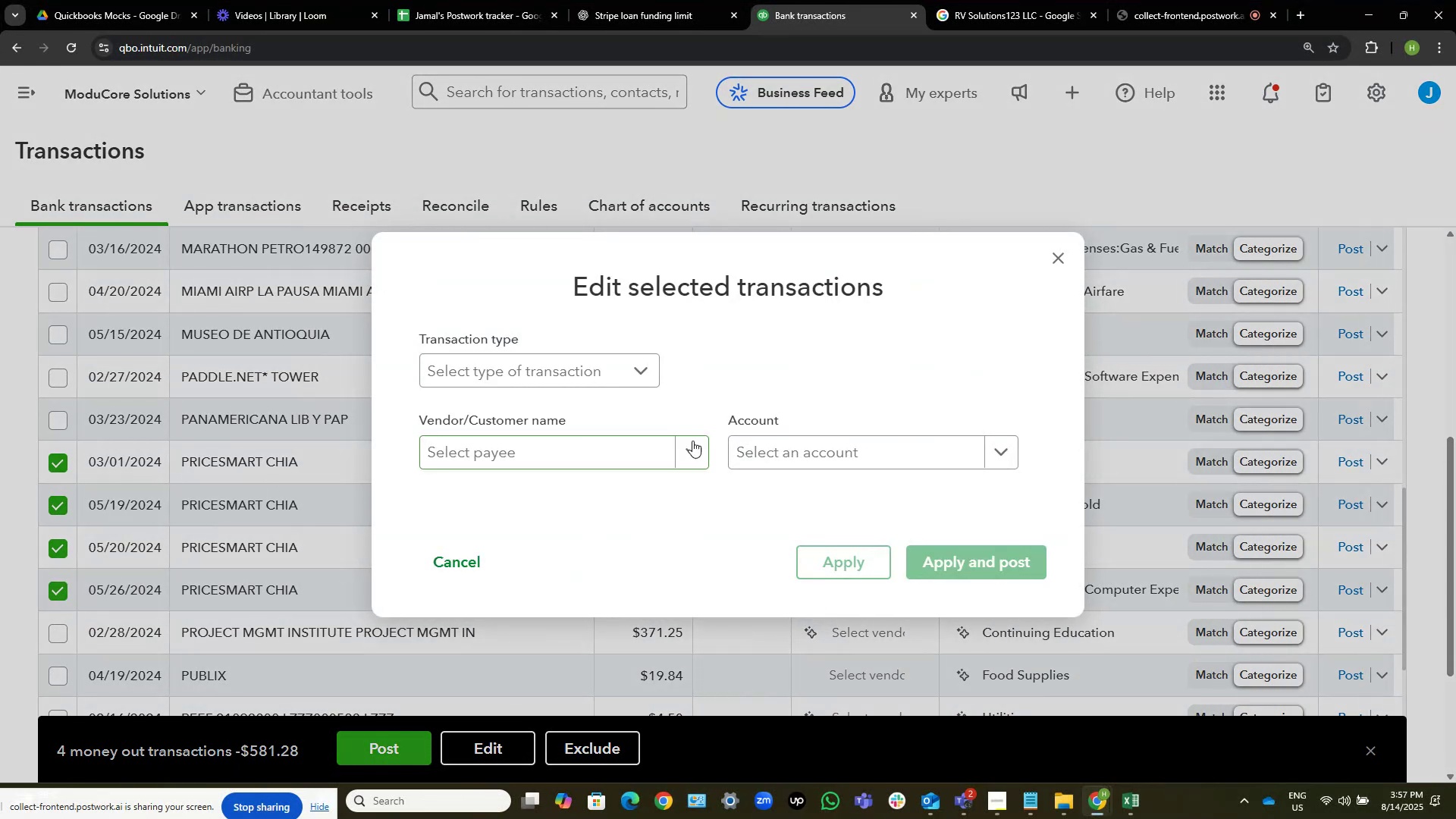 
left_click([787, 451])
 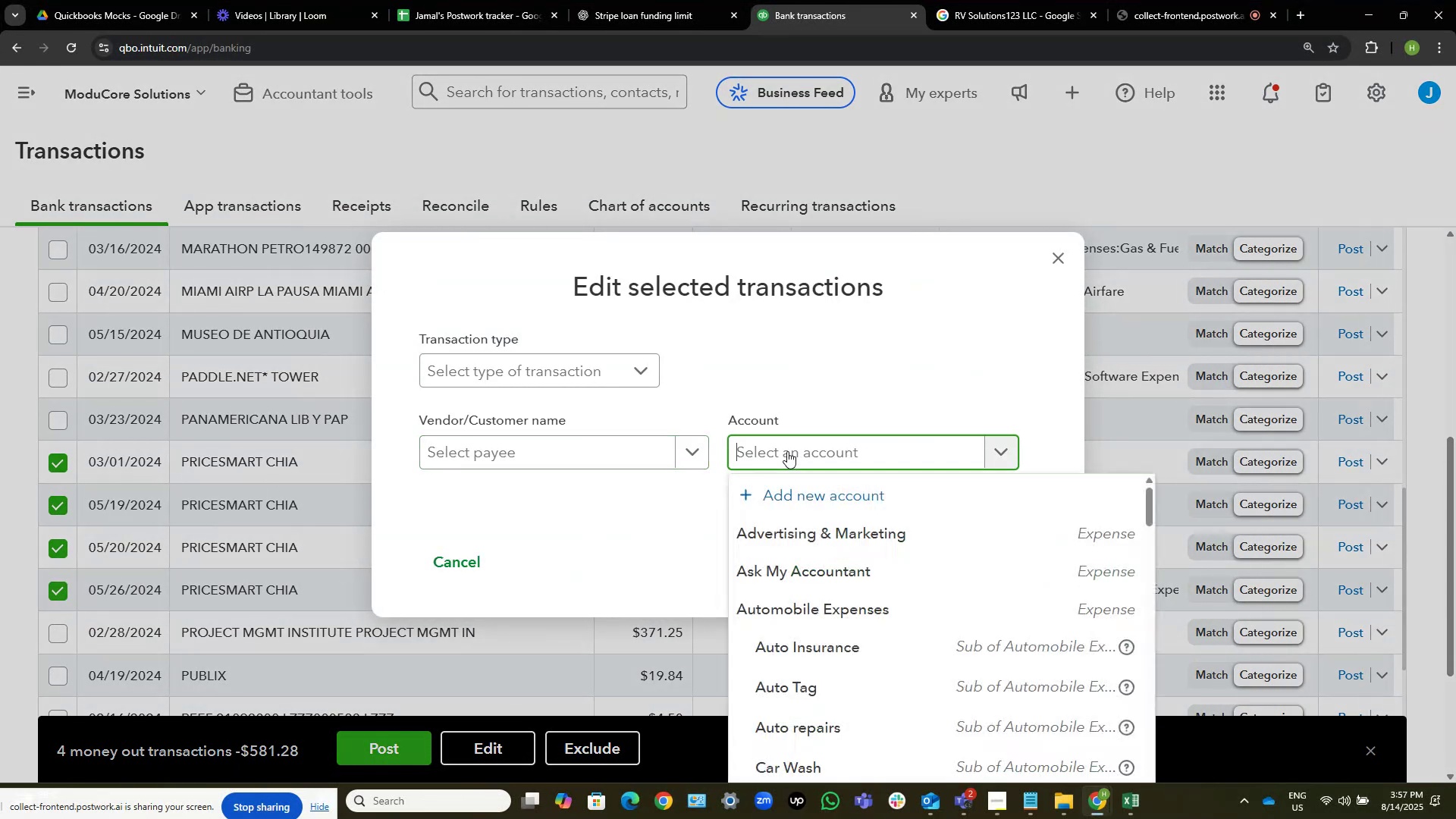 
type(offie)
 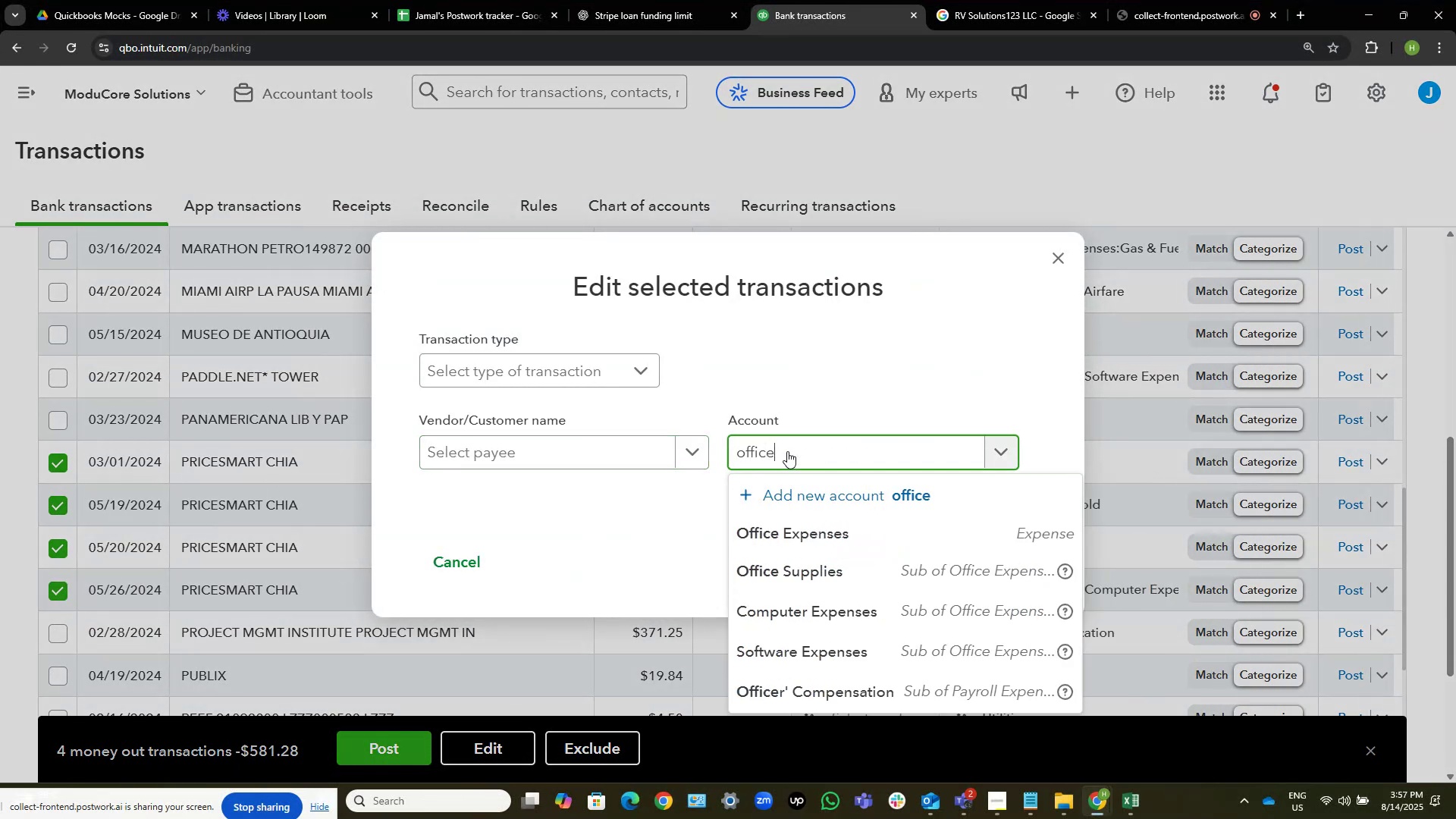 
hold_key(key=C, duration=0.3)
 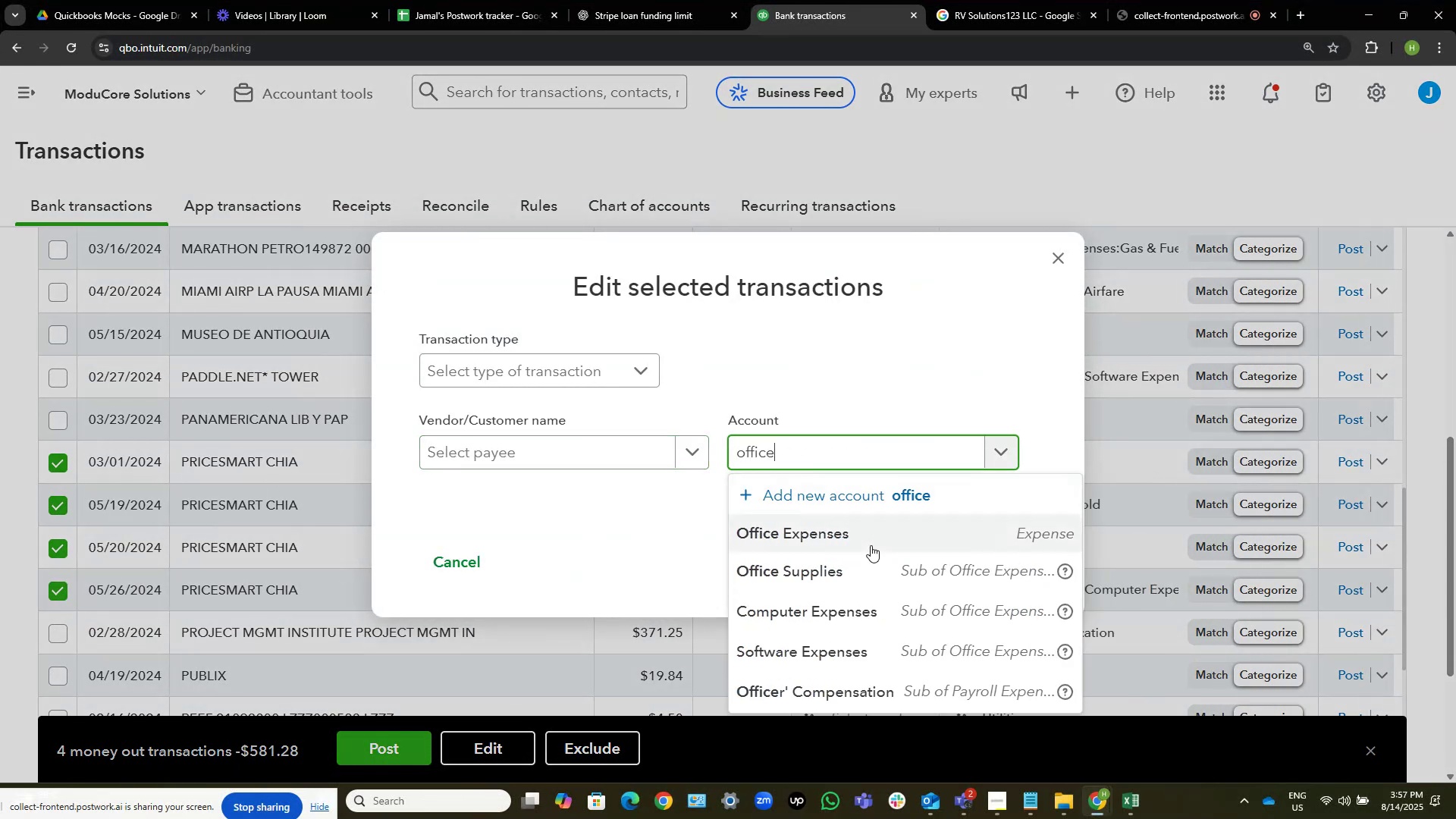 
left_click([859, 574])
 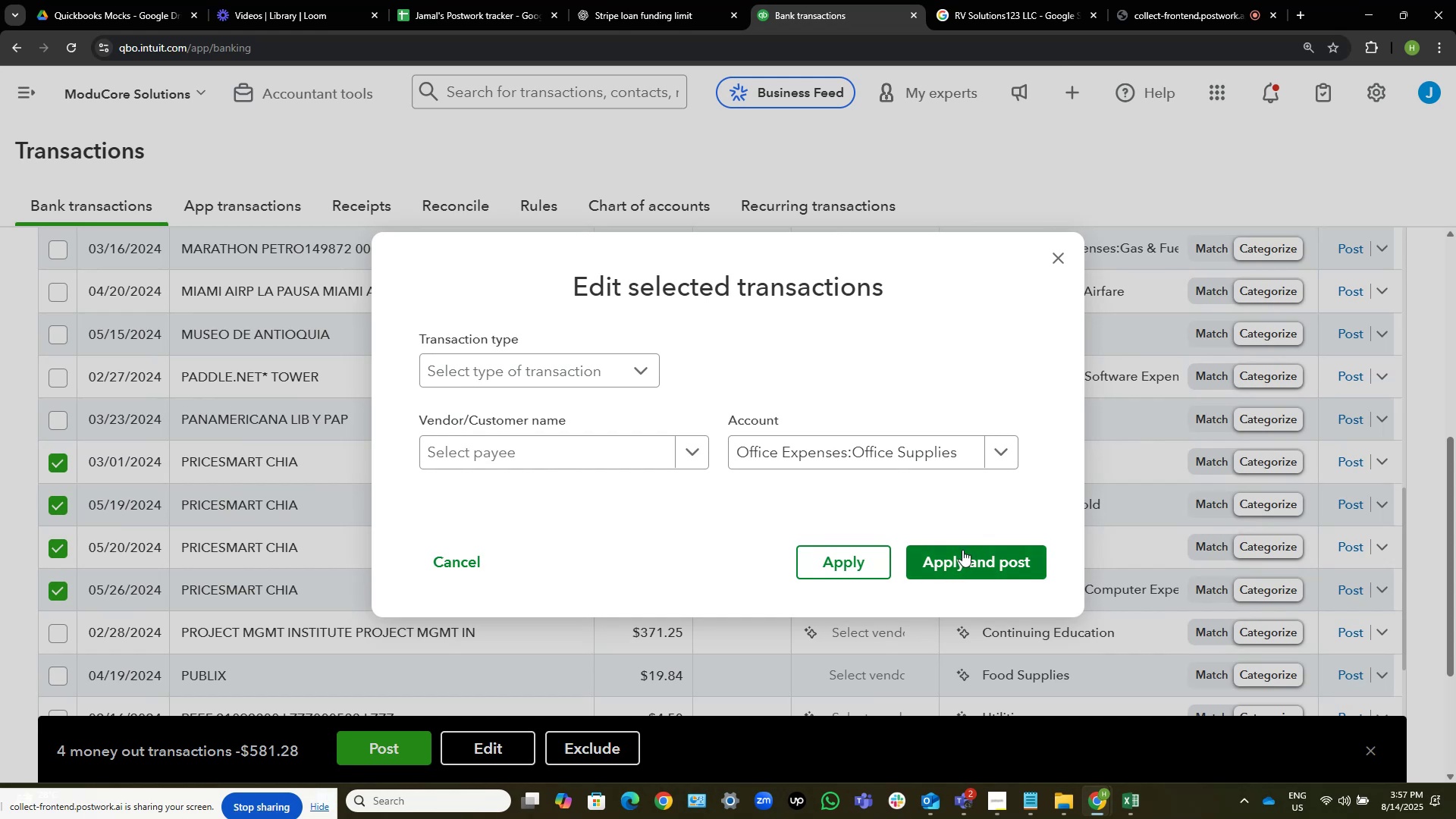 
left_click([968, 557])
 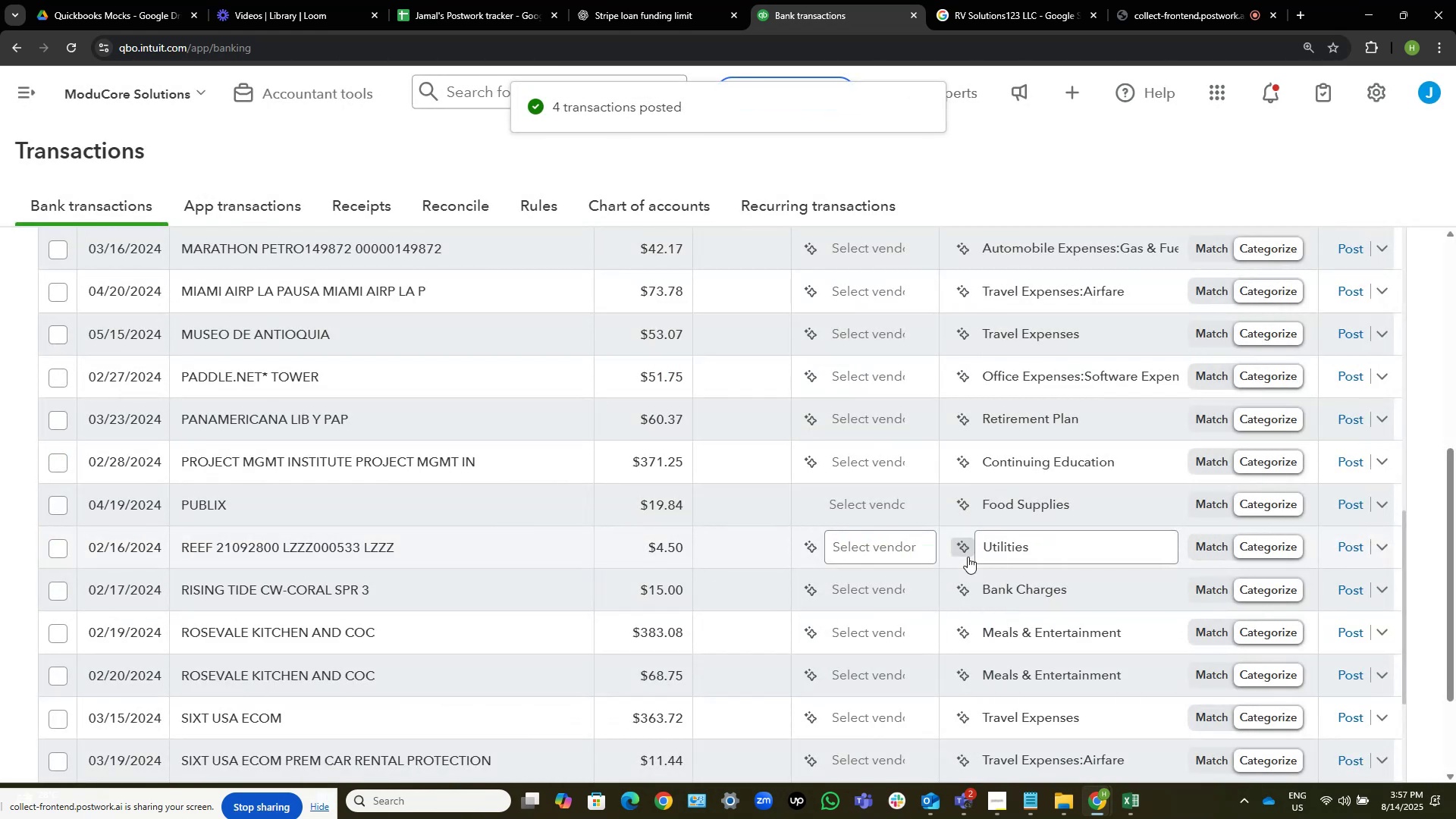 
wait(9.89)
 